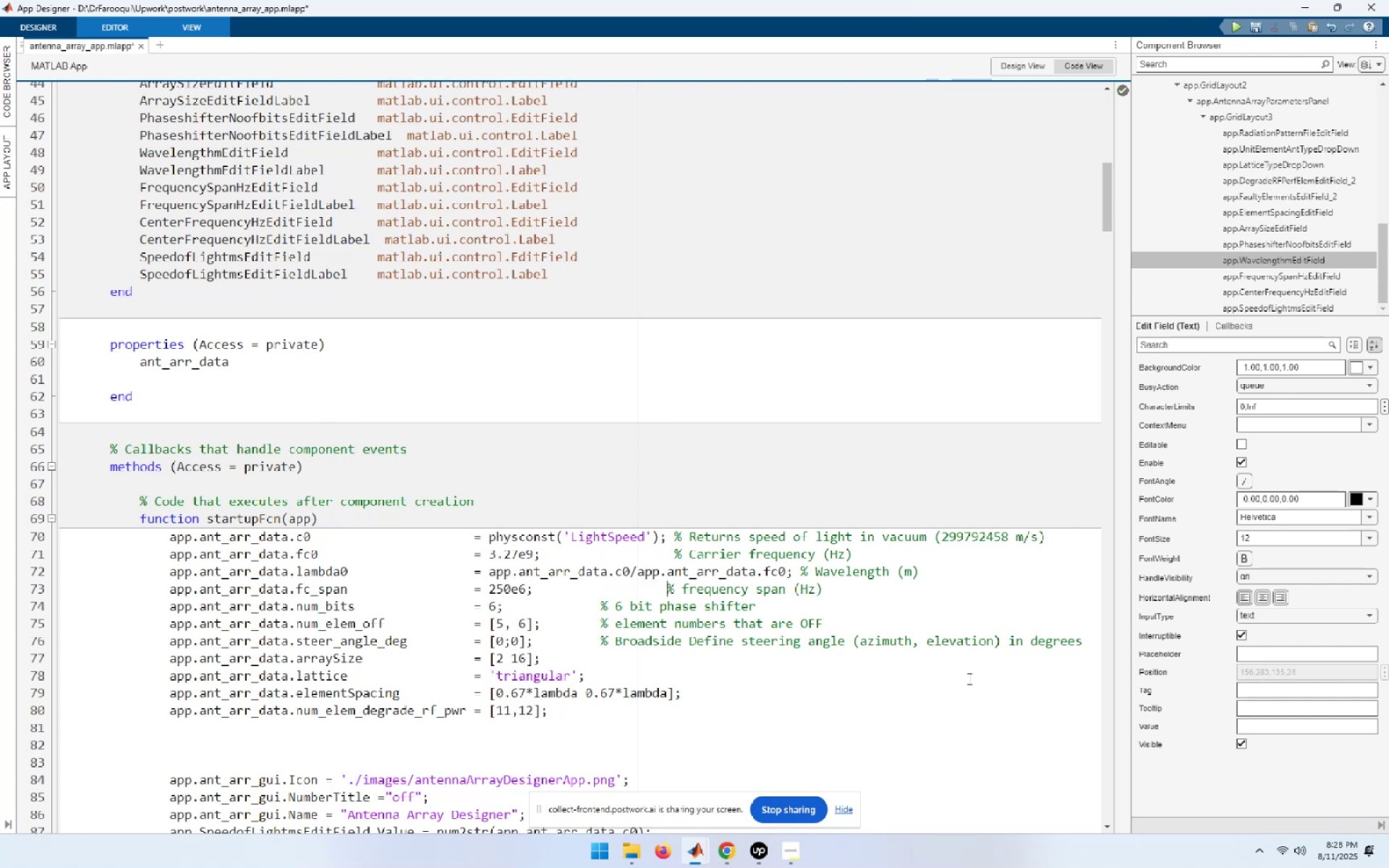 
key(Space)
 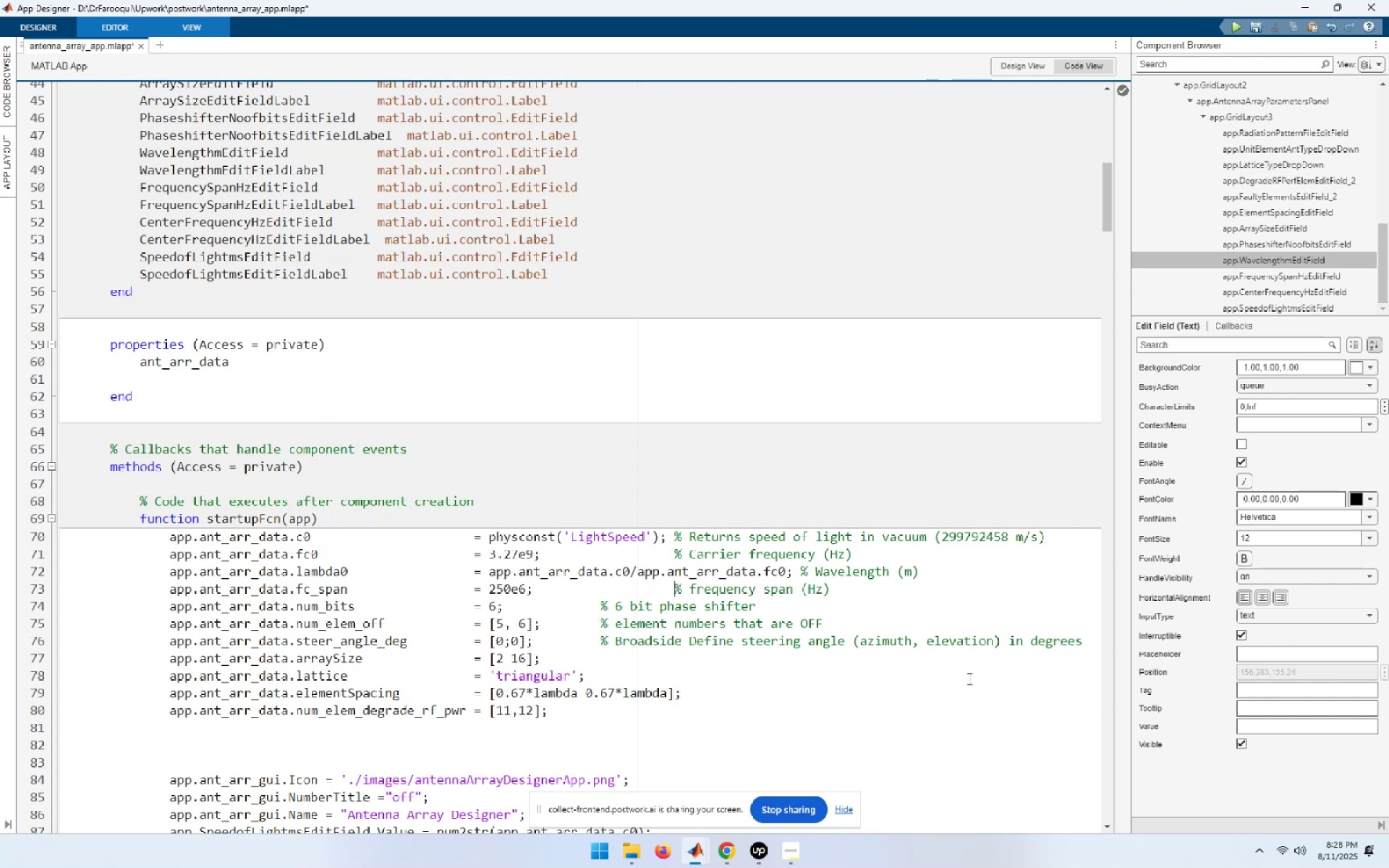 
key(Space)
 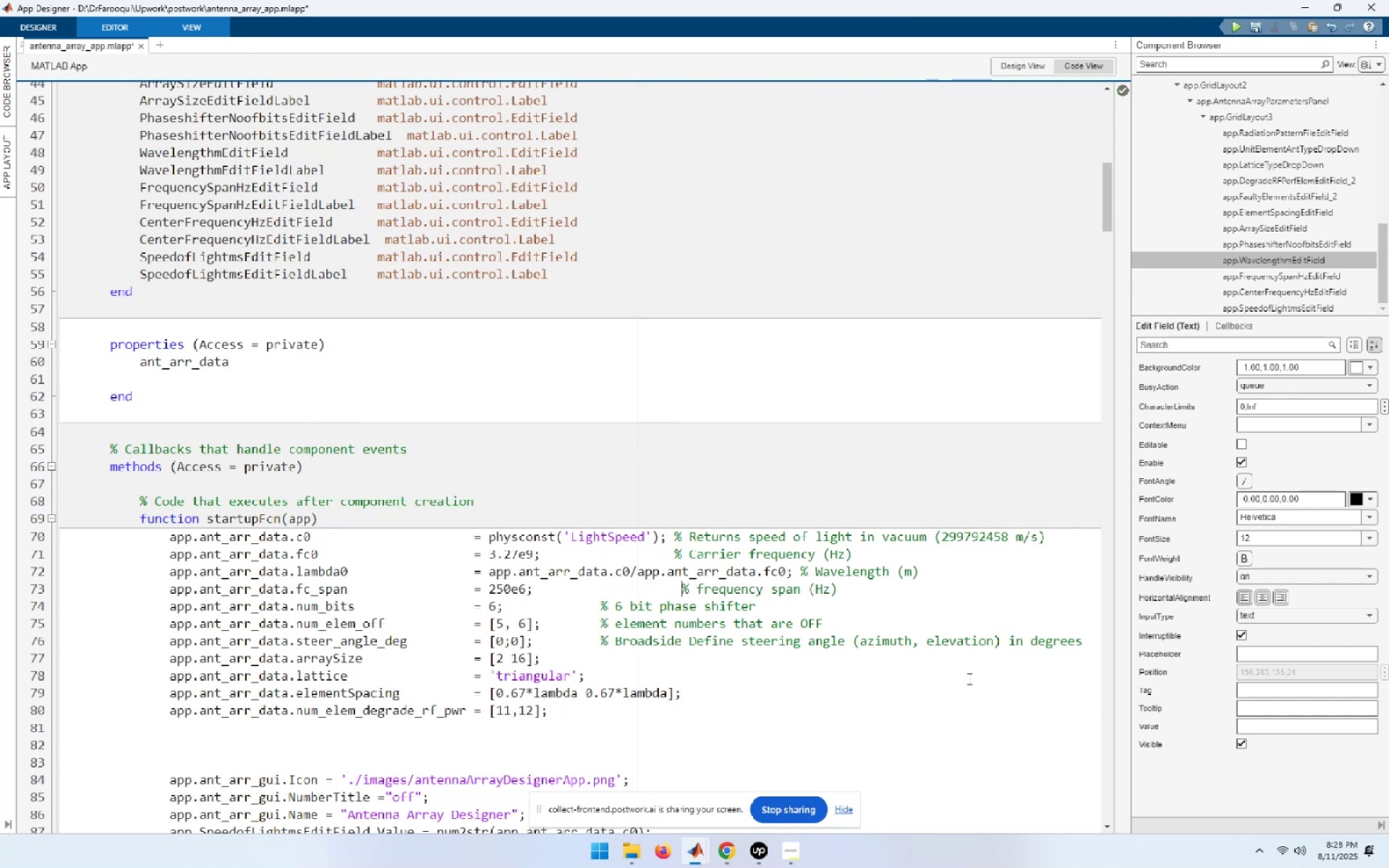 
key(Backspace)
 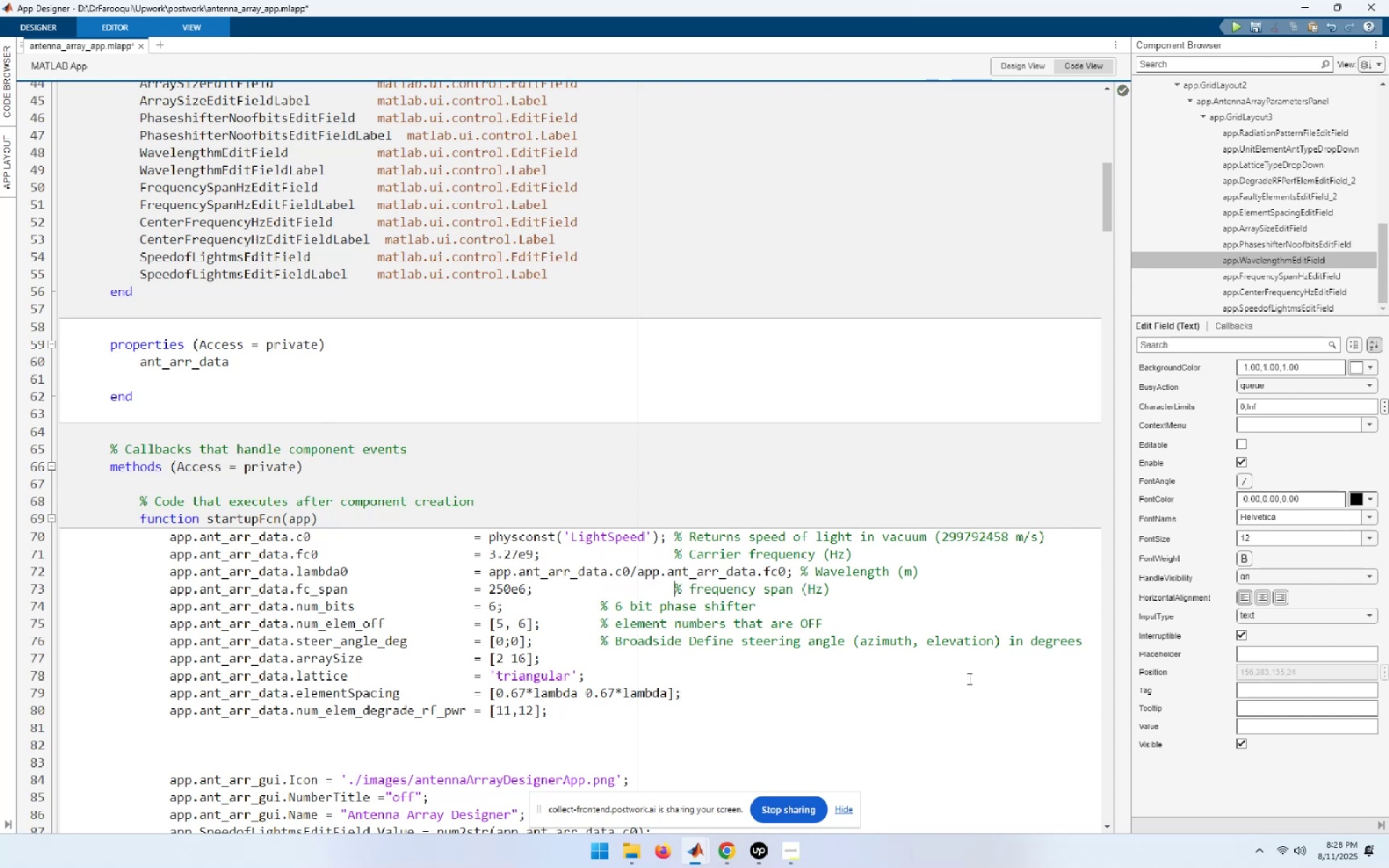 
key(ArrowDown)
 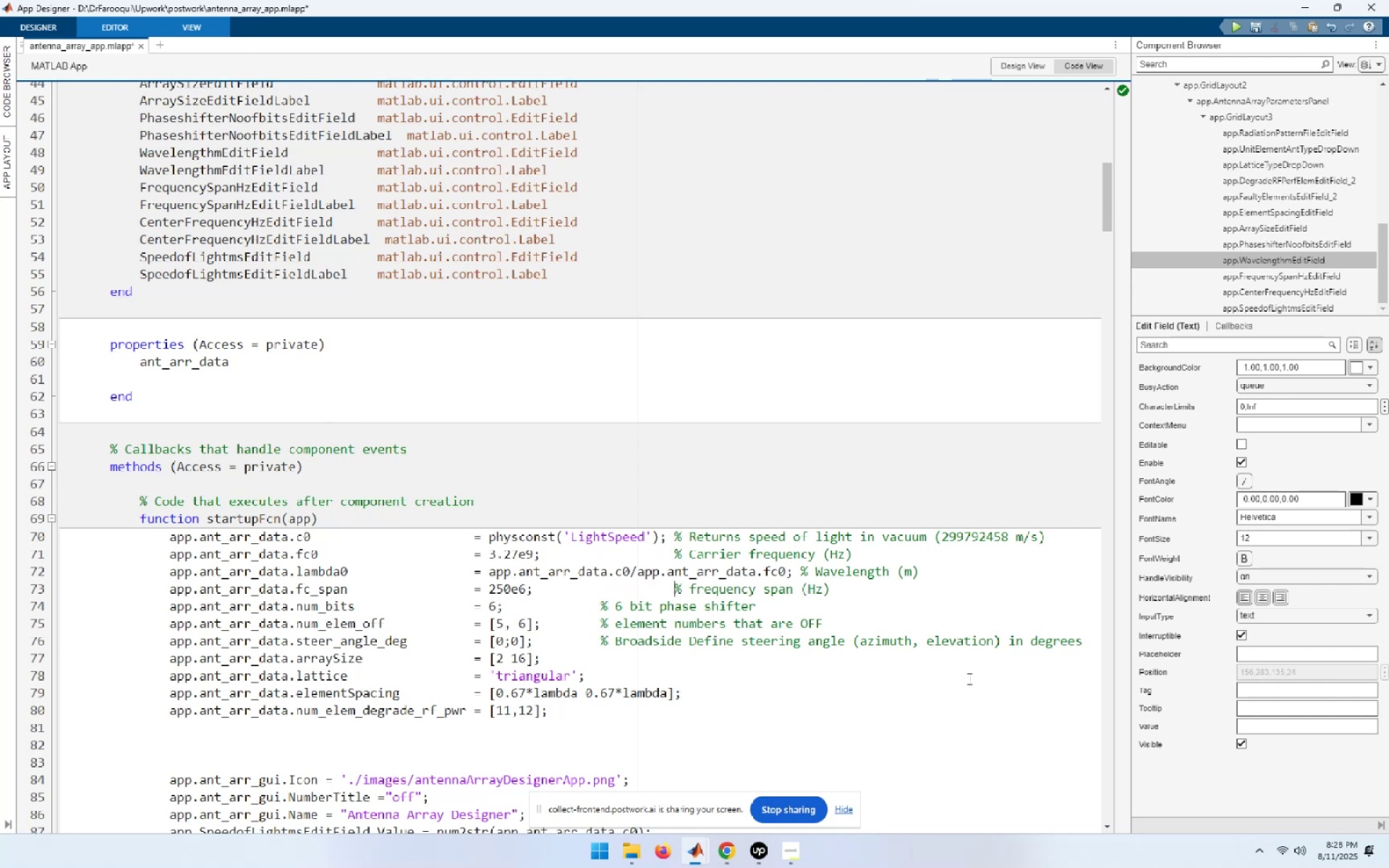 
hold_key(key=ArrowLeft, duration=0.73)
 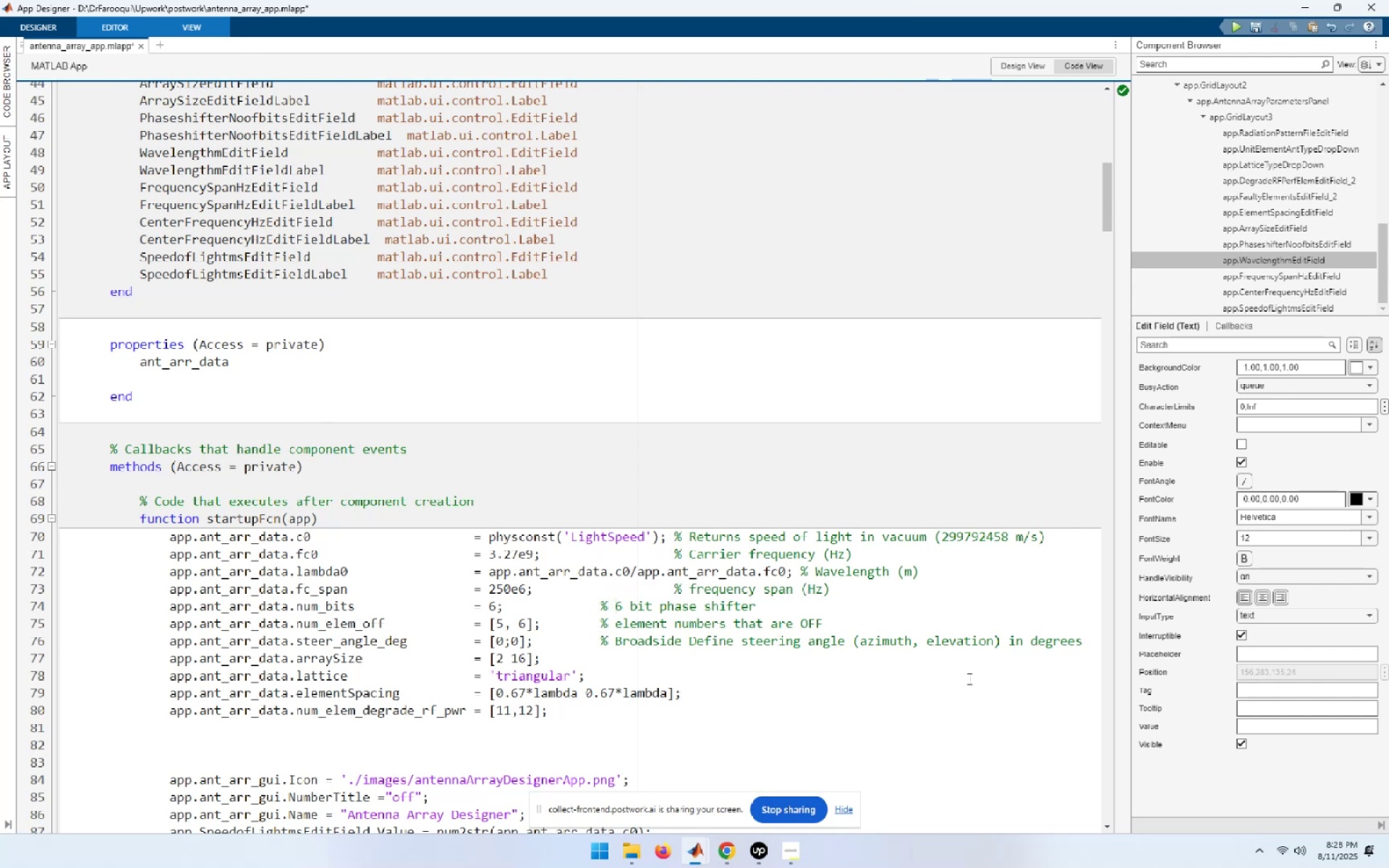 
key(ArrowLeft)
 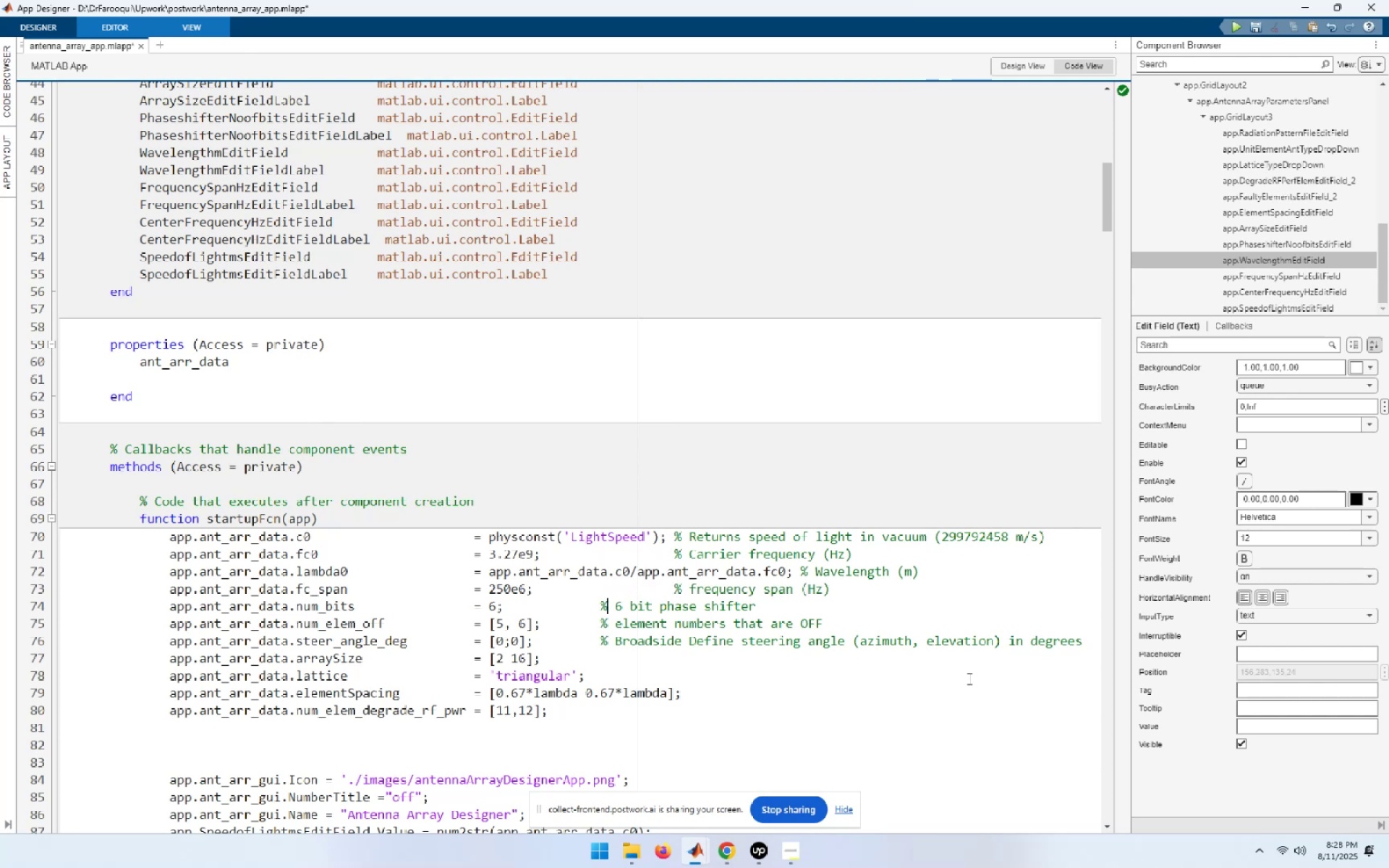 
key(ArrowLeft)
 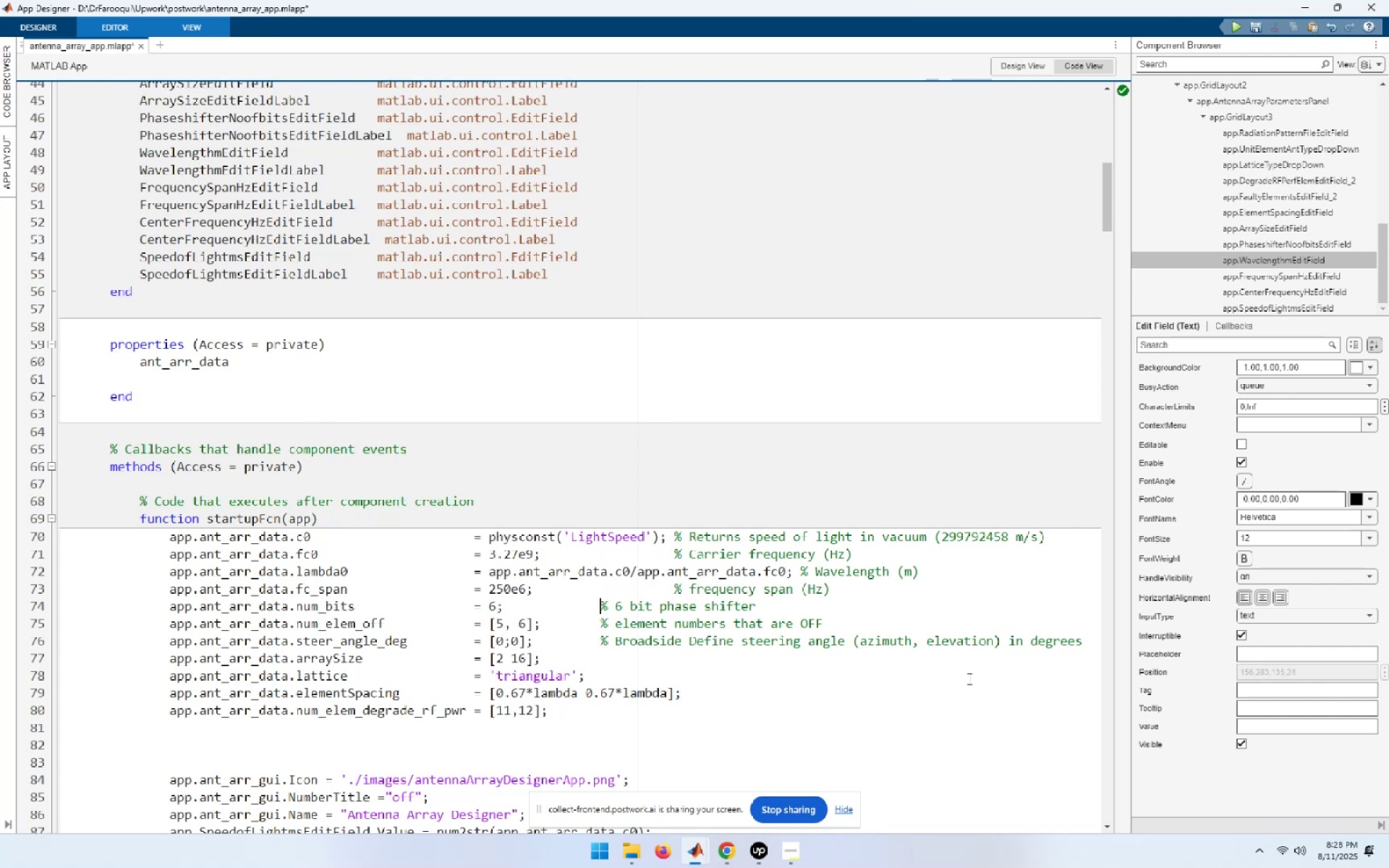 
hold_key(key=Space, duration=0.78)
 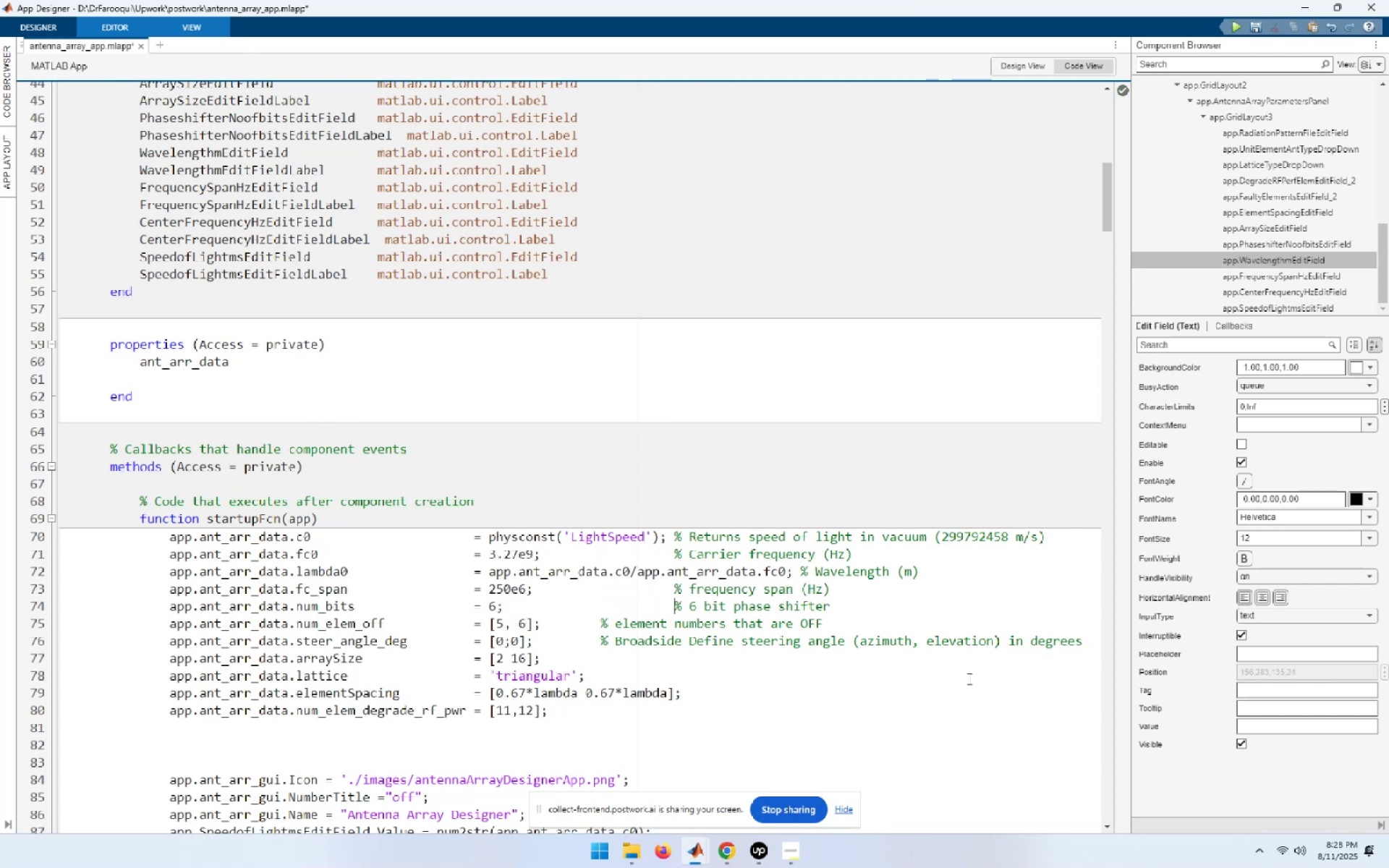 
key(ArrowDown)
 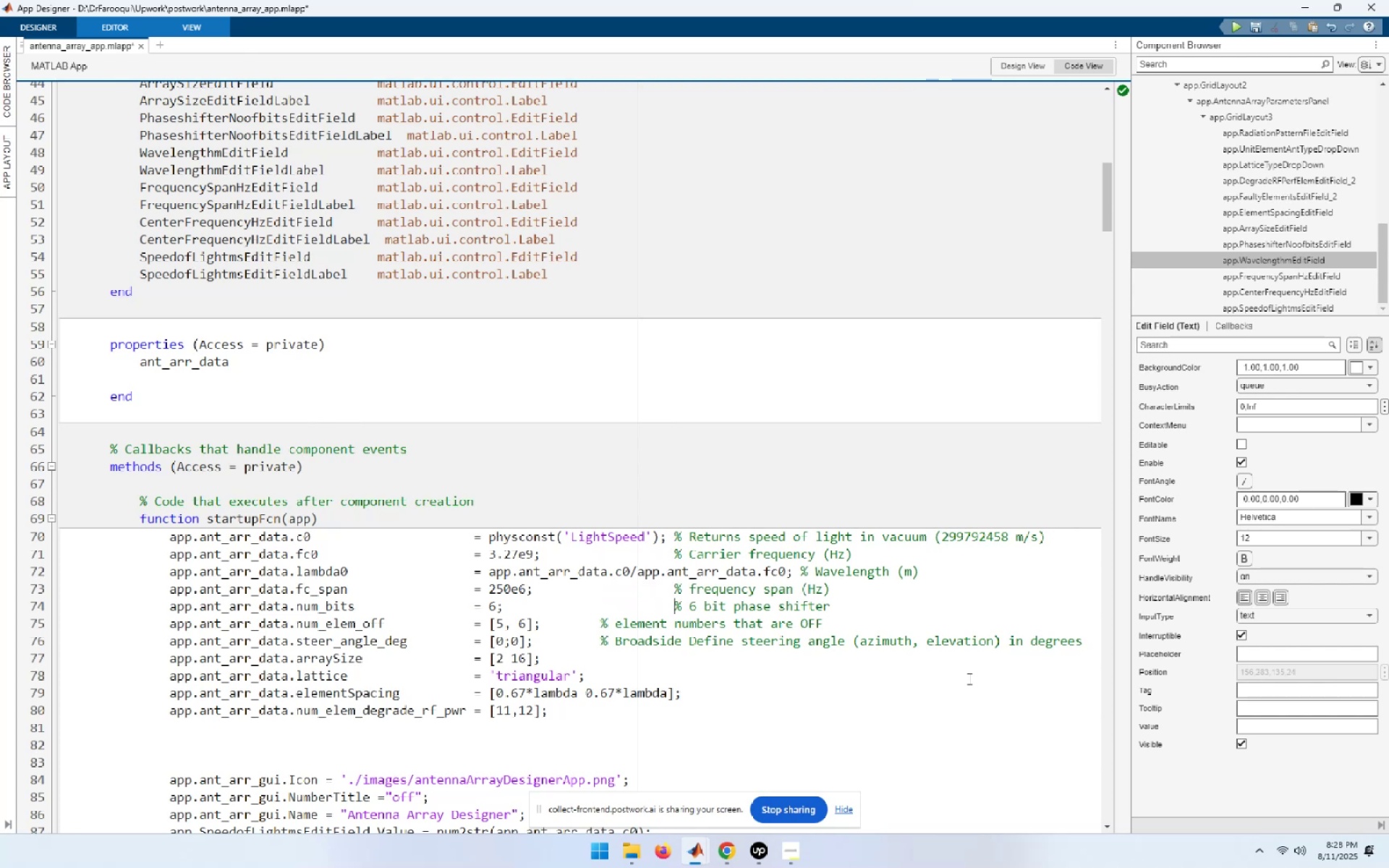 
hold_key(key=ArrowLeft, duration=0.78)
 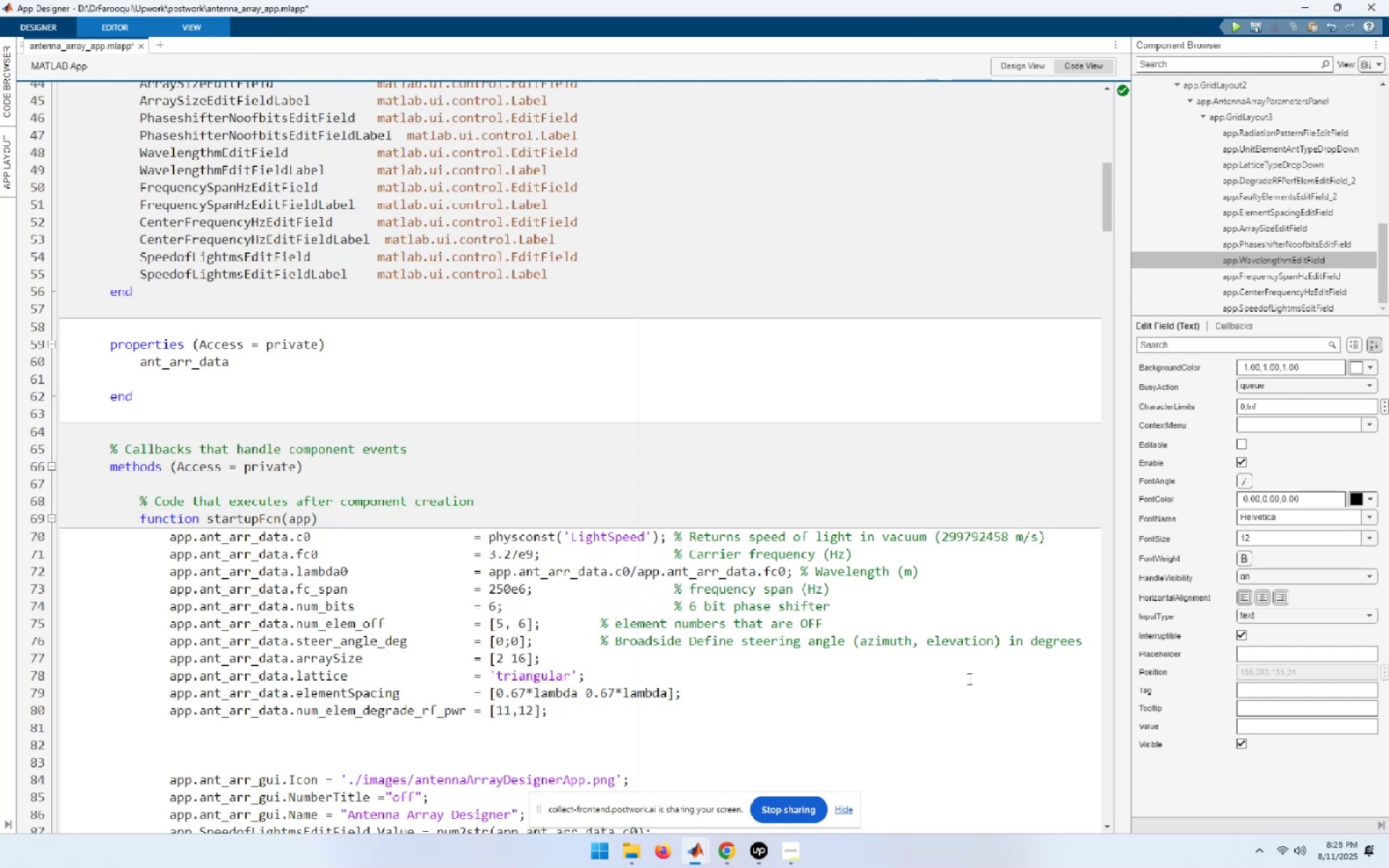 
key(ArrowLeft)
 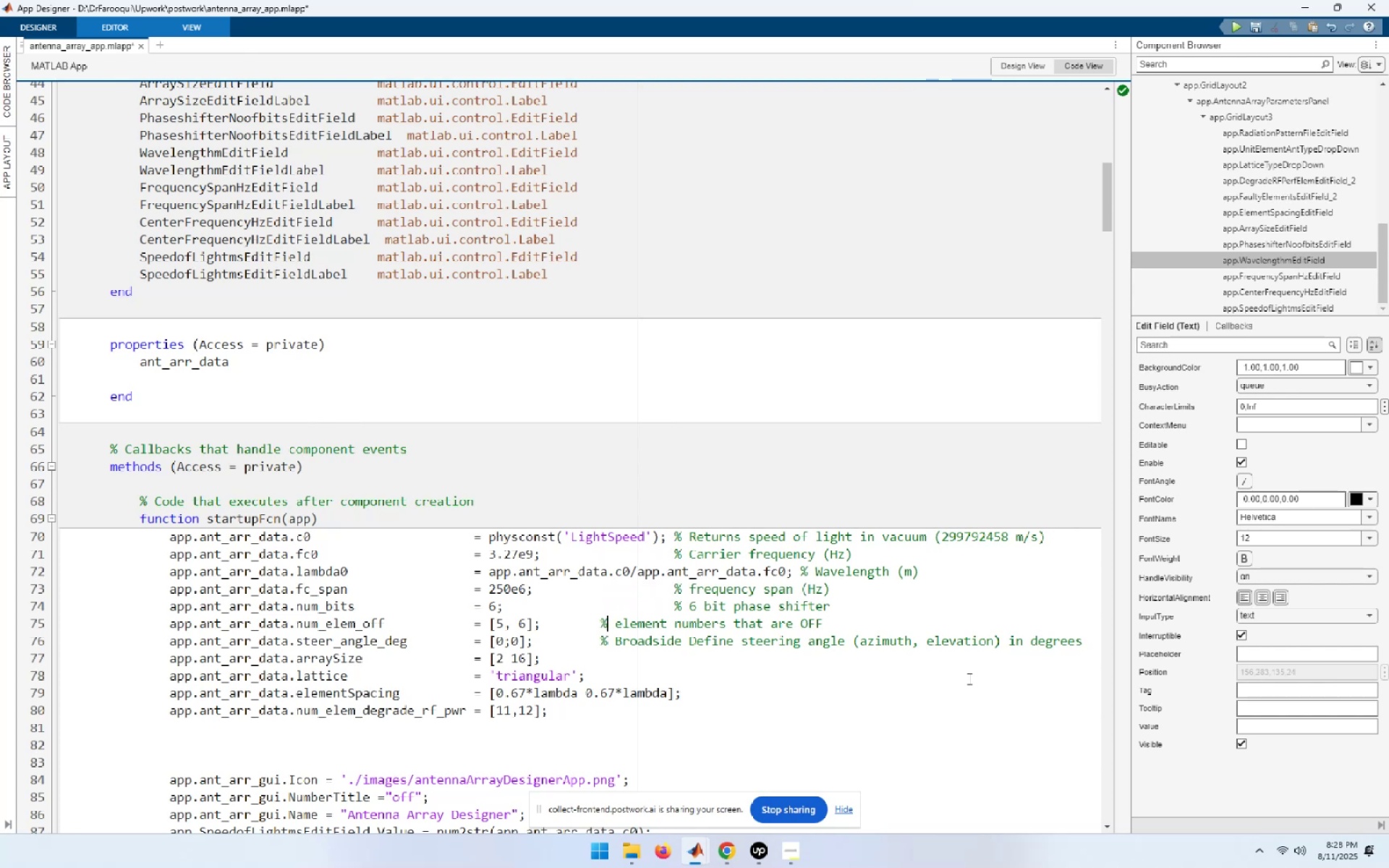 
key(ArrowLeft)
 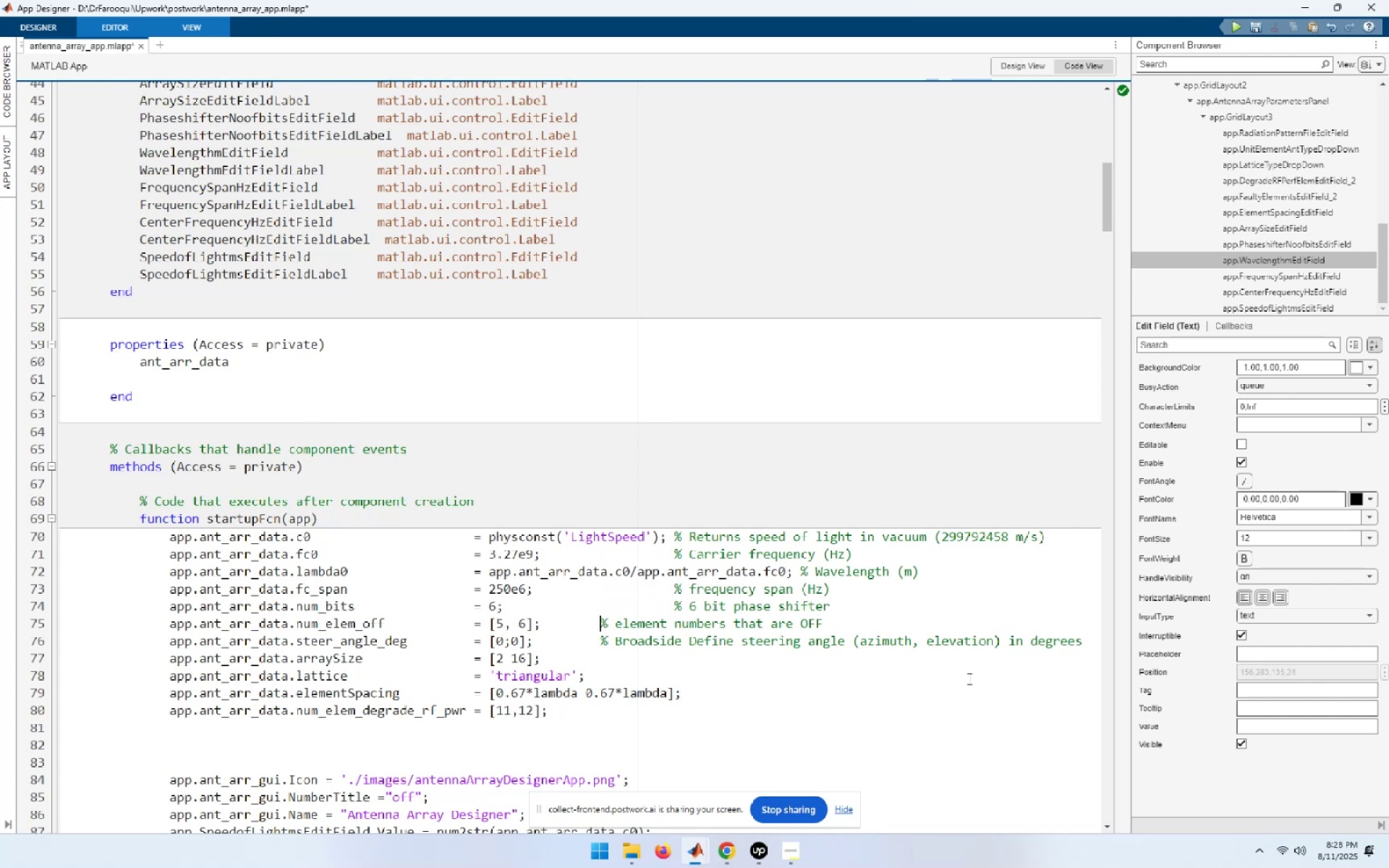 
hold_key(key=Space, duration=0.77)
 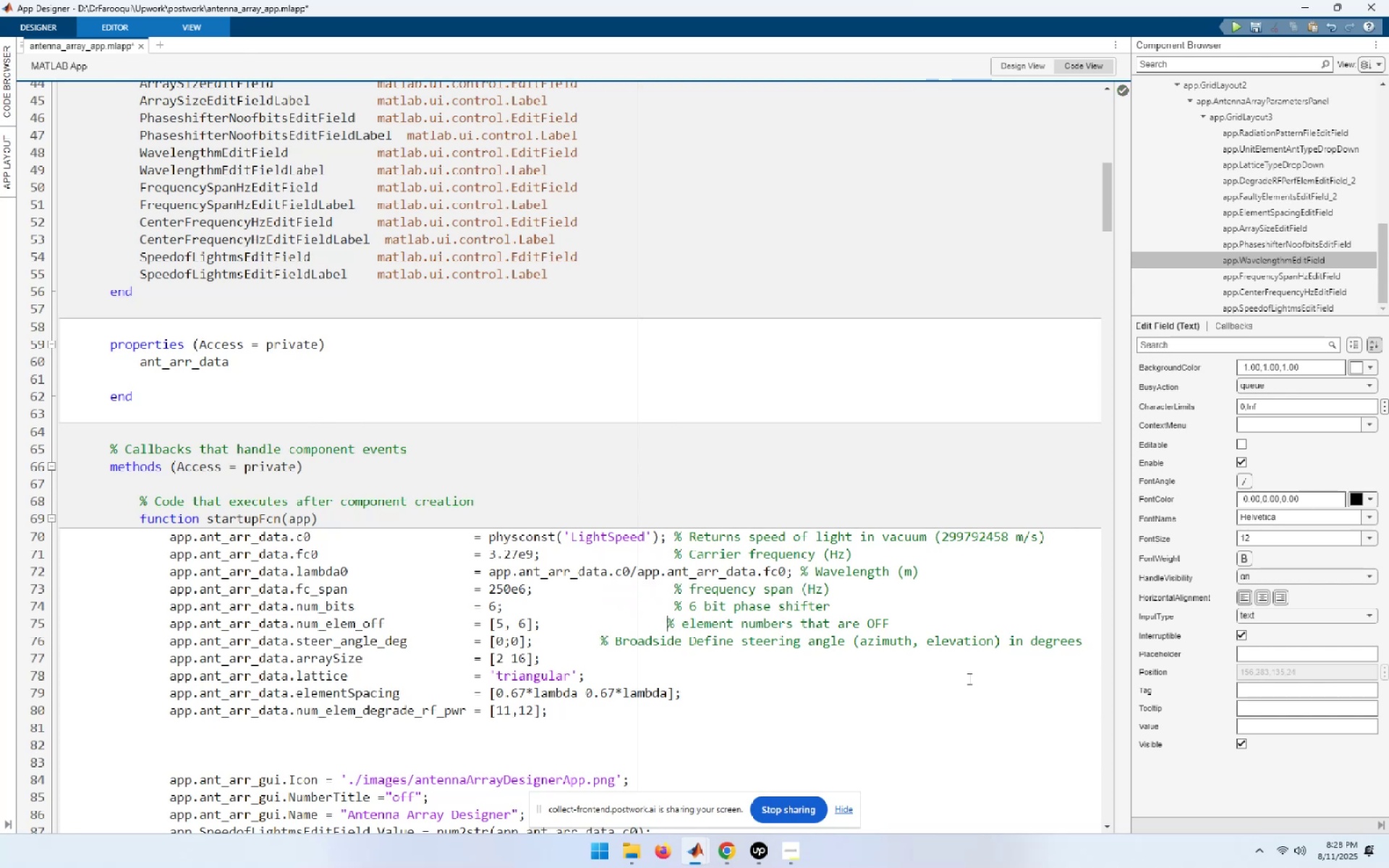 
key(Space)
 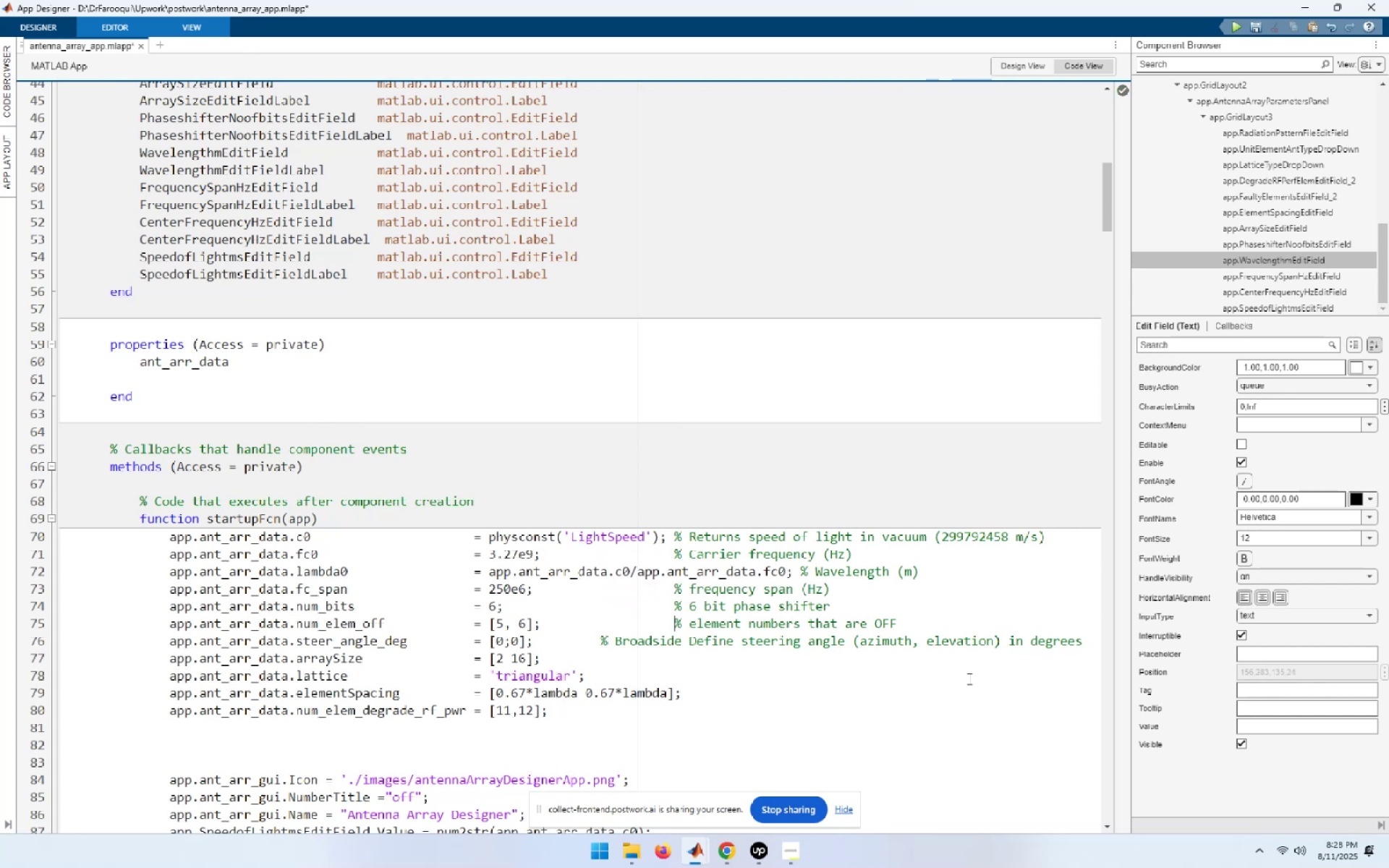 
key(ArrowDown)
 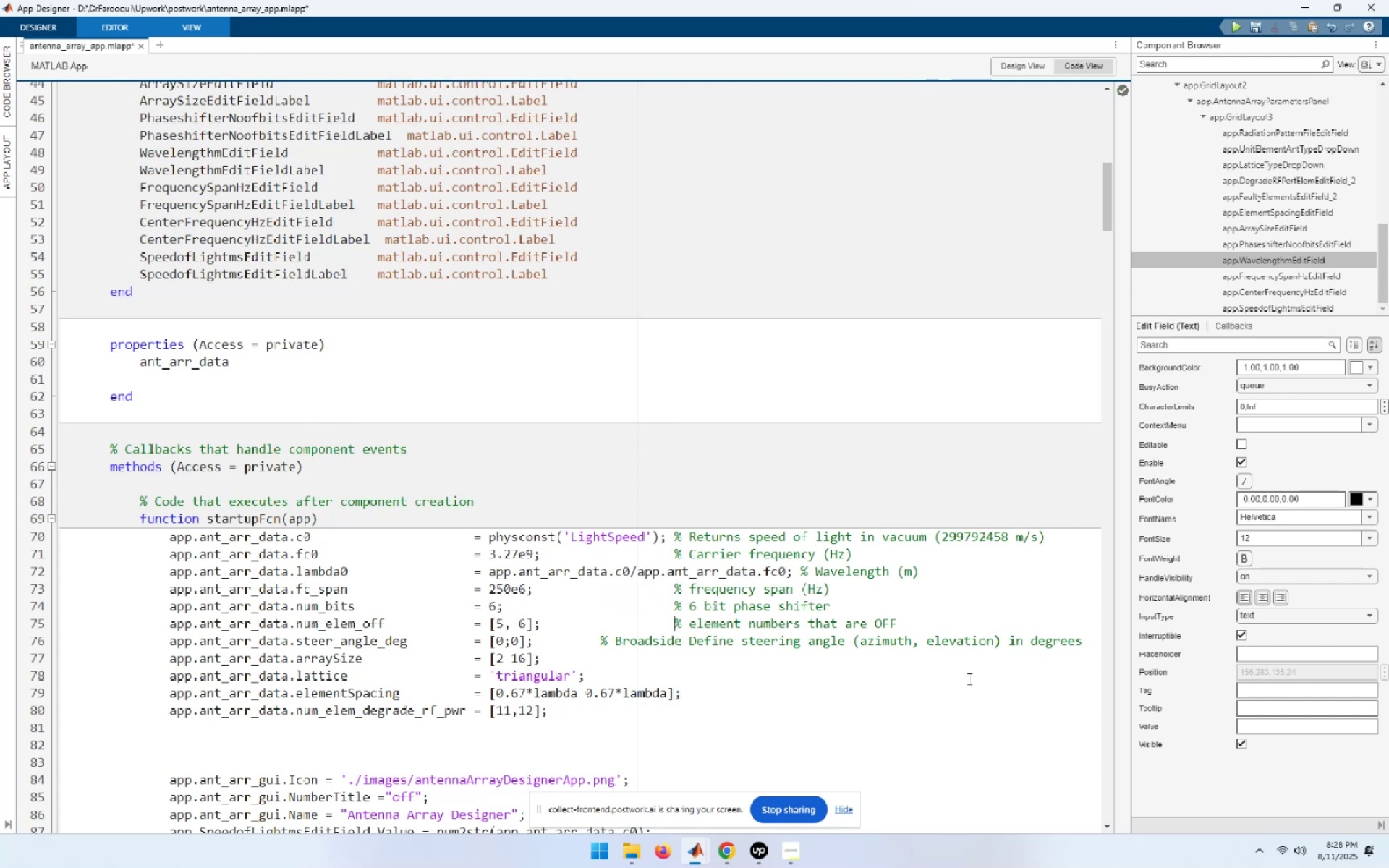 
hold_key(key=ArrowLeft, duration=0.88)
 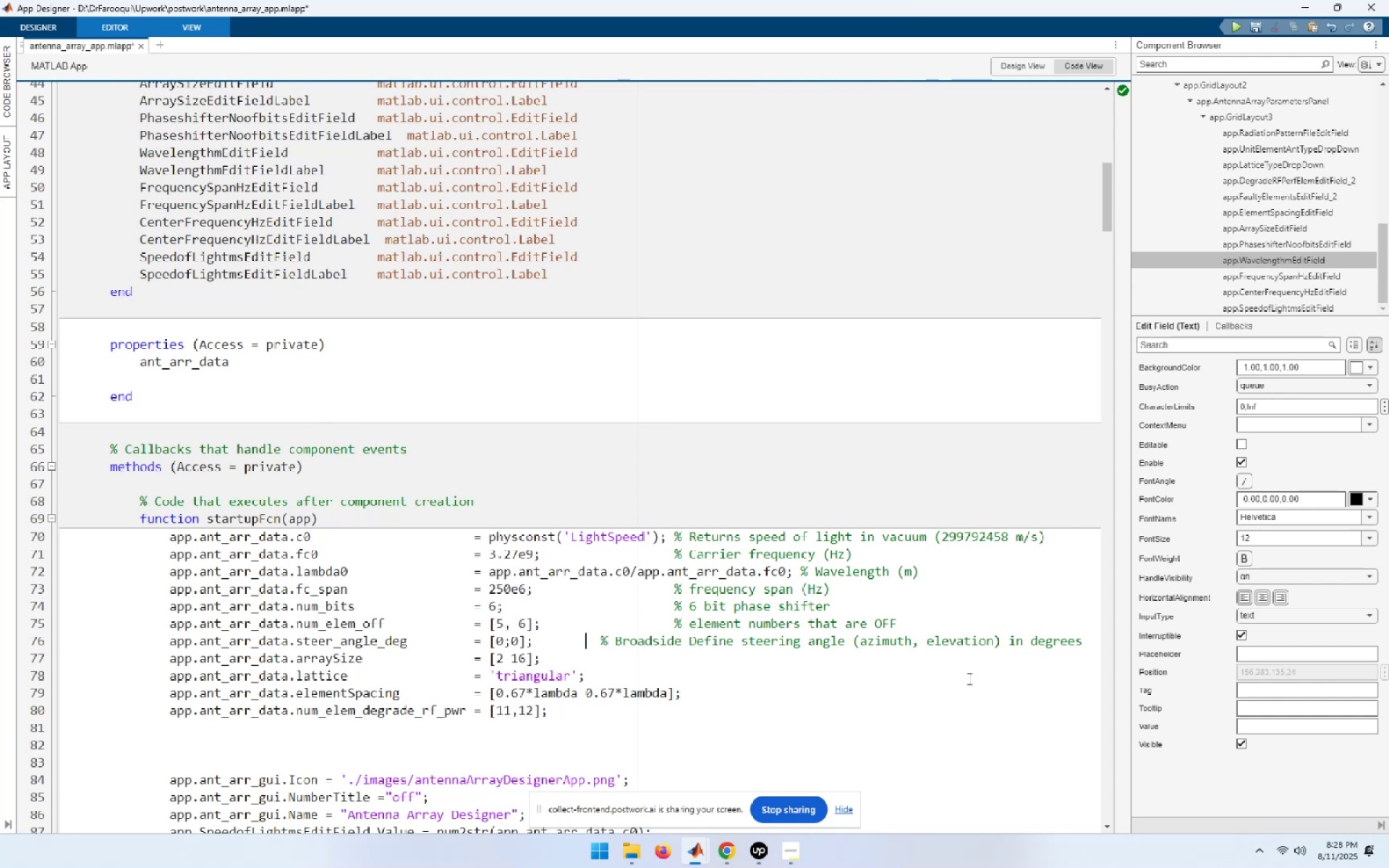 
hold_key(key=ArrowRight, duration=0.37)
 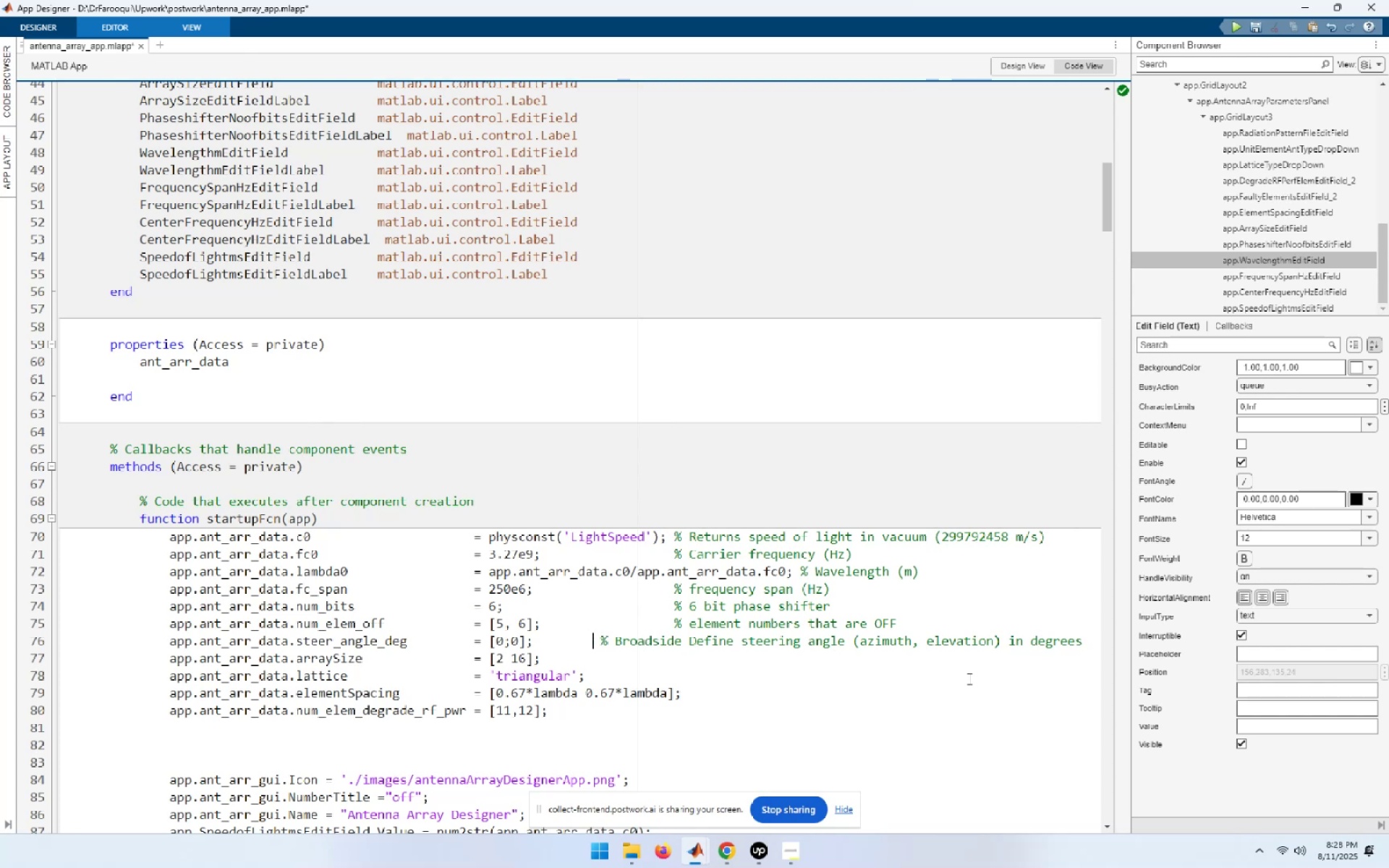 
key(ArrowRight)
 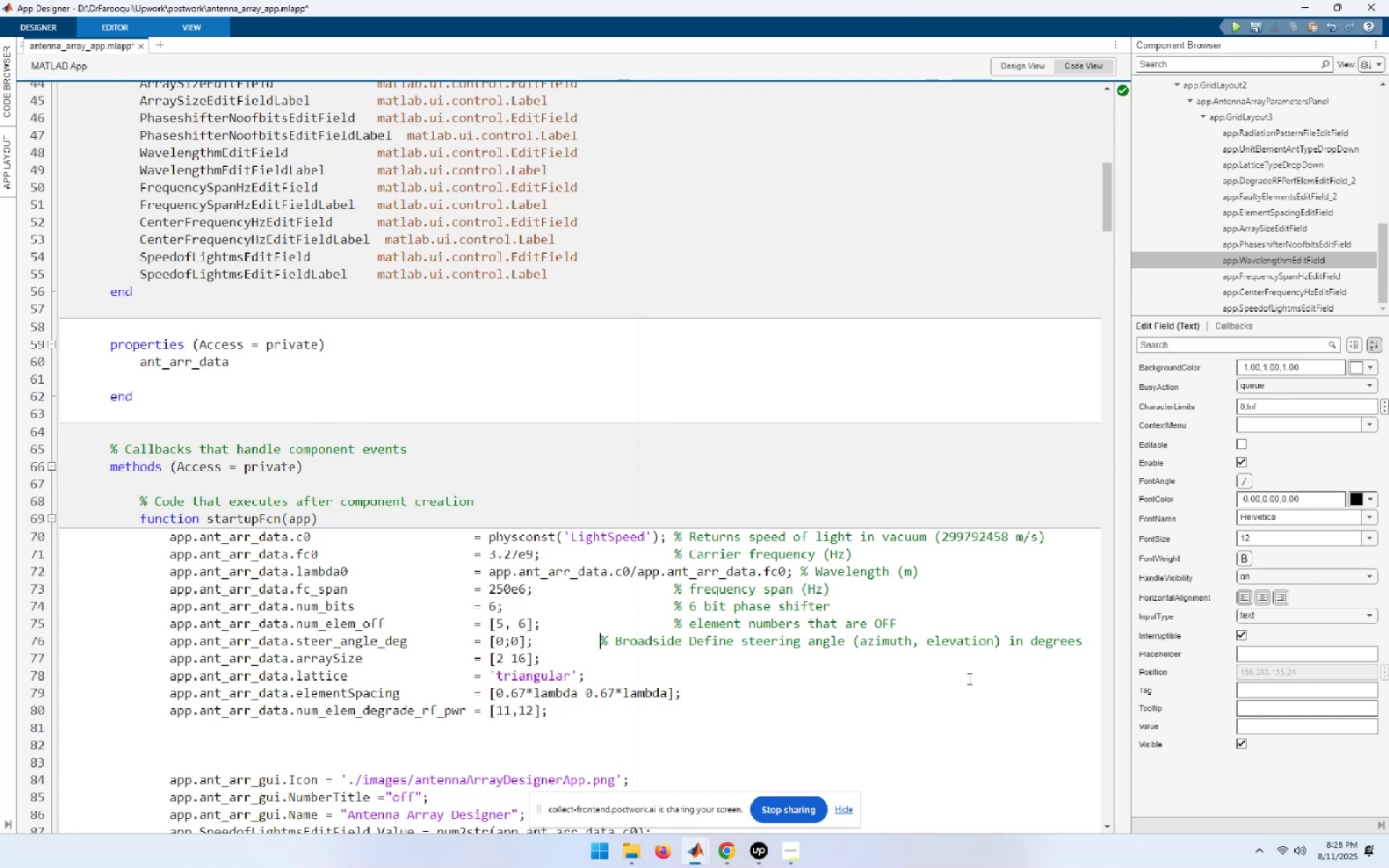 
hold_key(key=Space, duration=0.72)
 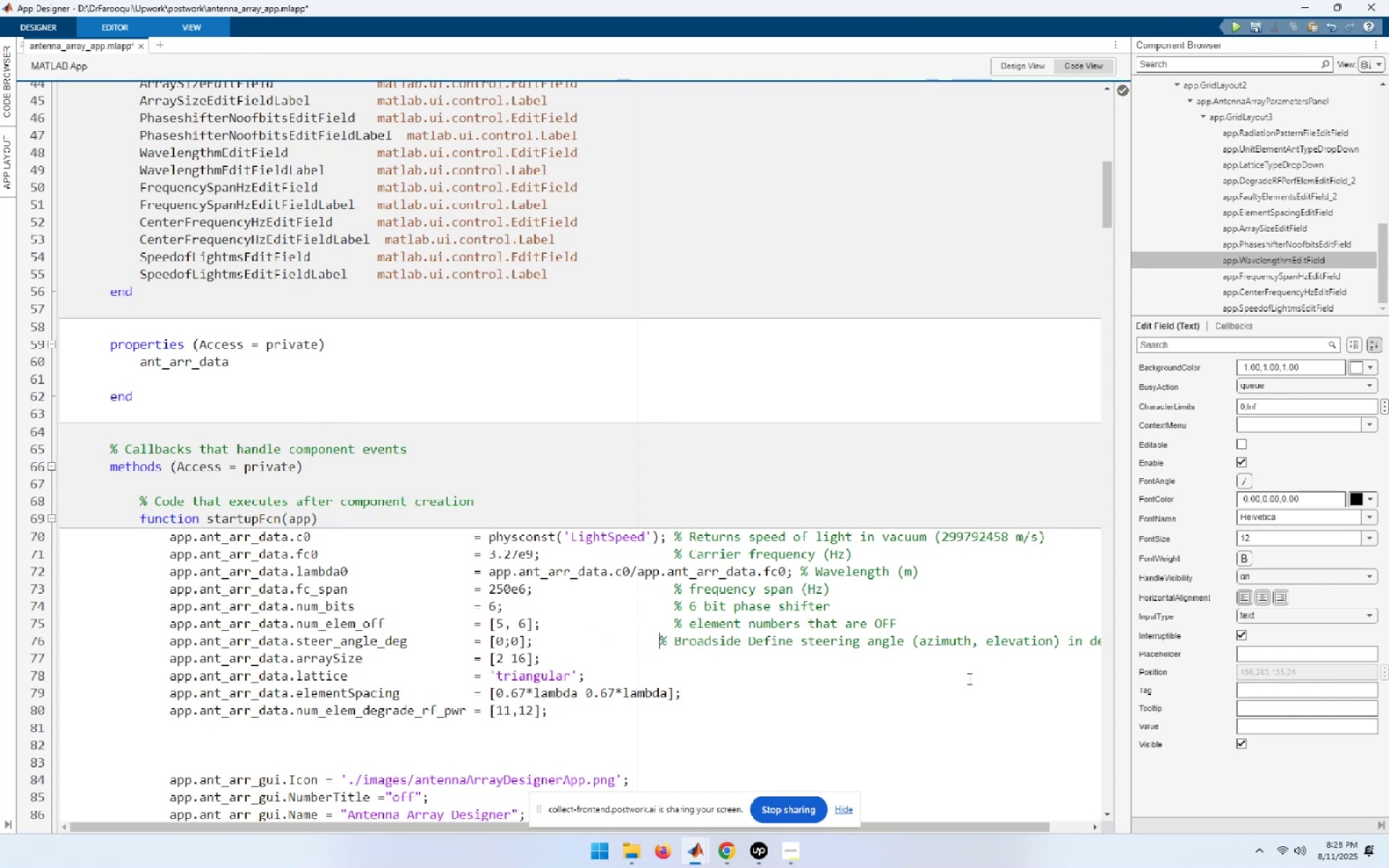 
key(Space)
 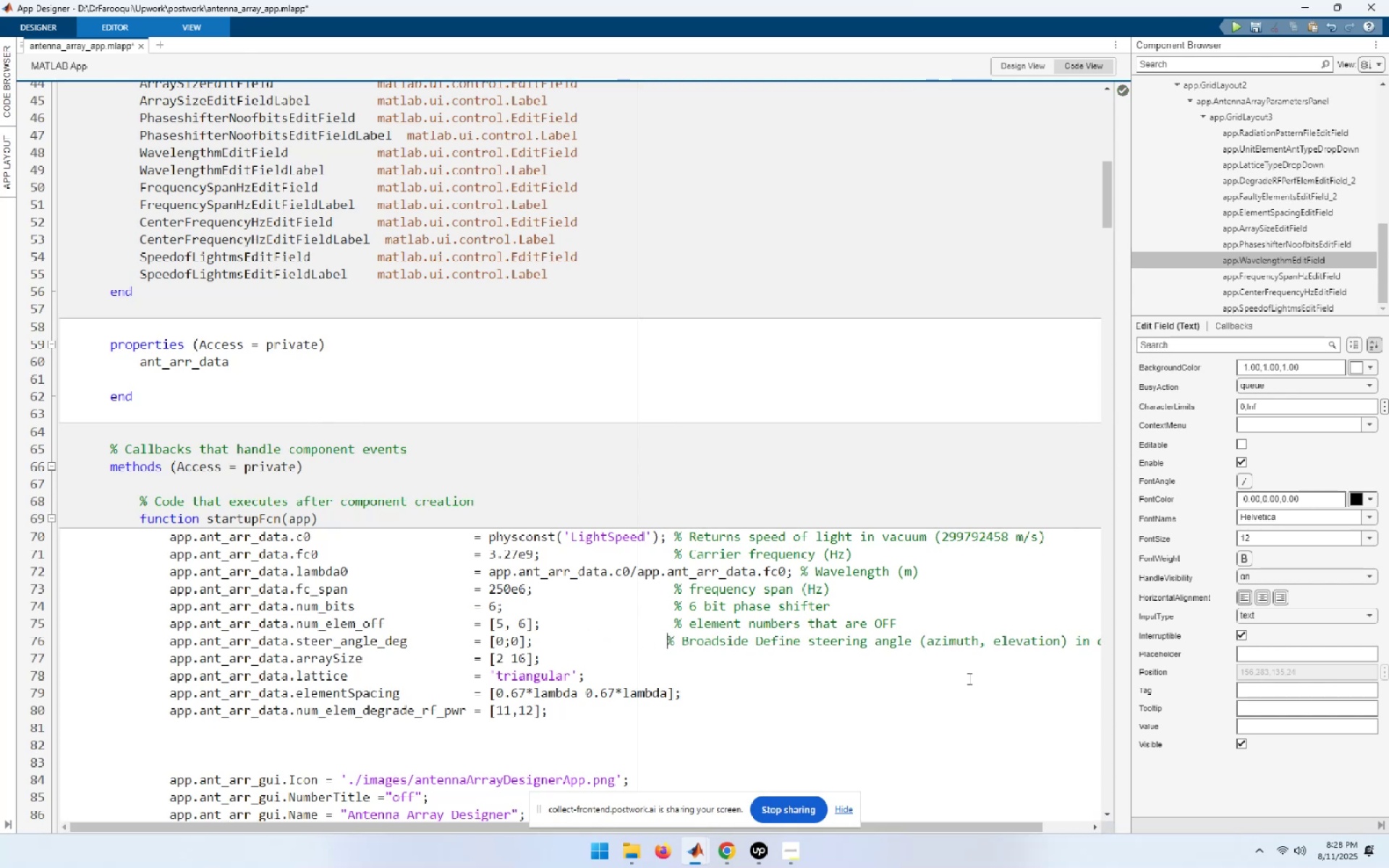 
key(Space)
 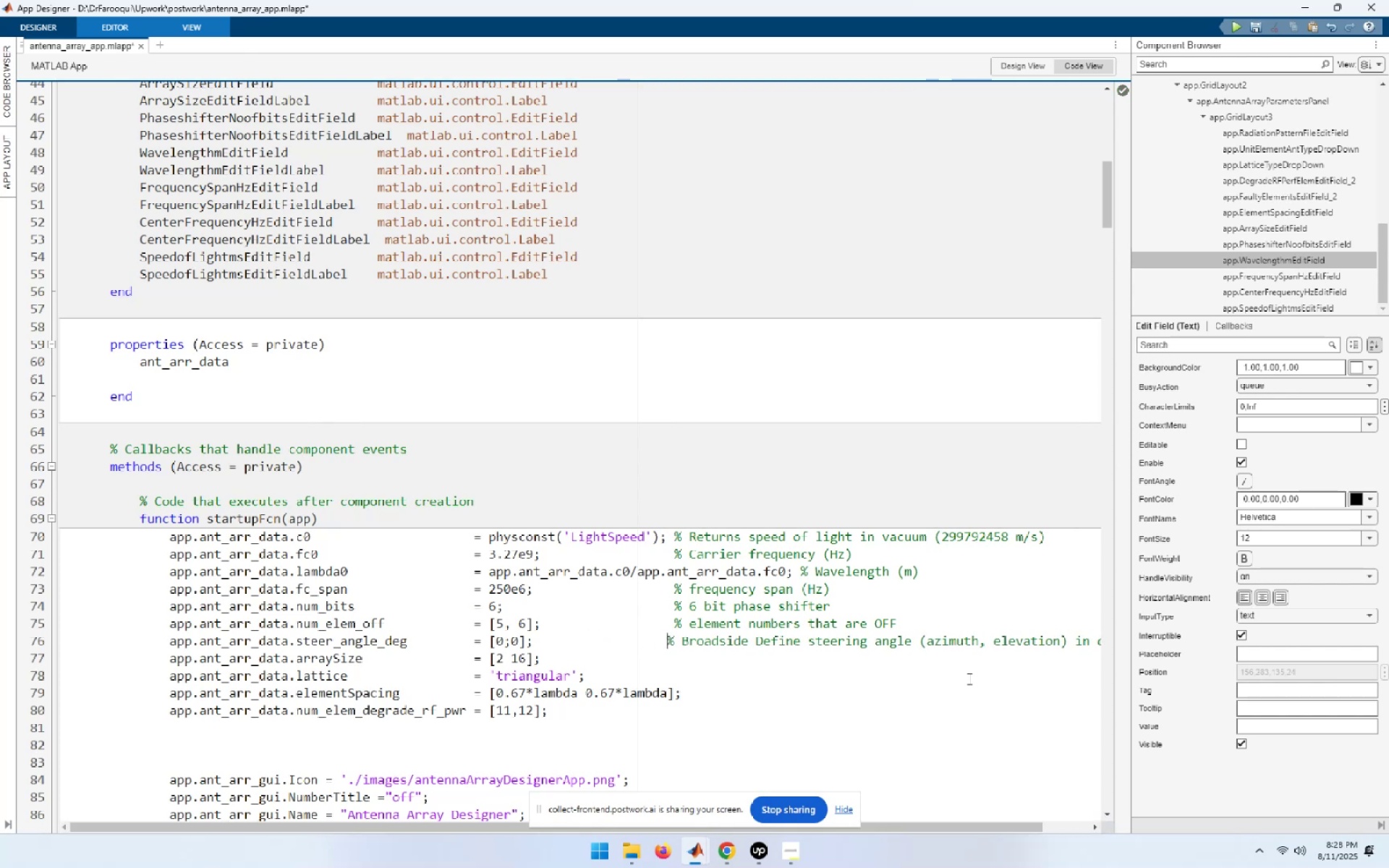 
key(Space)
 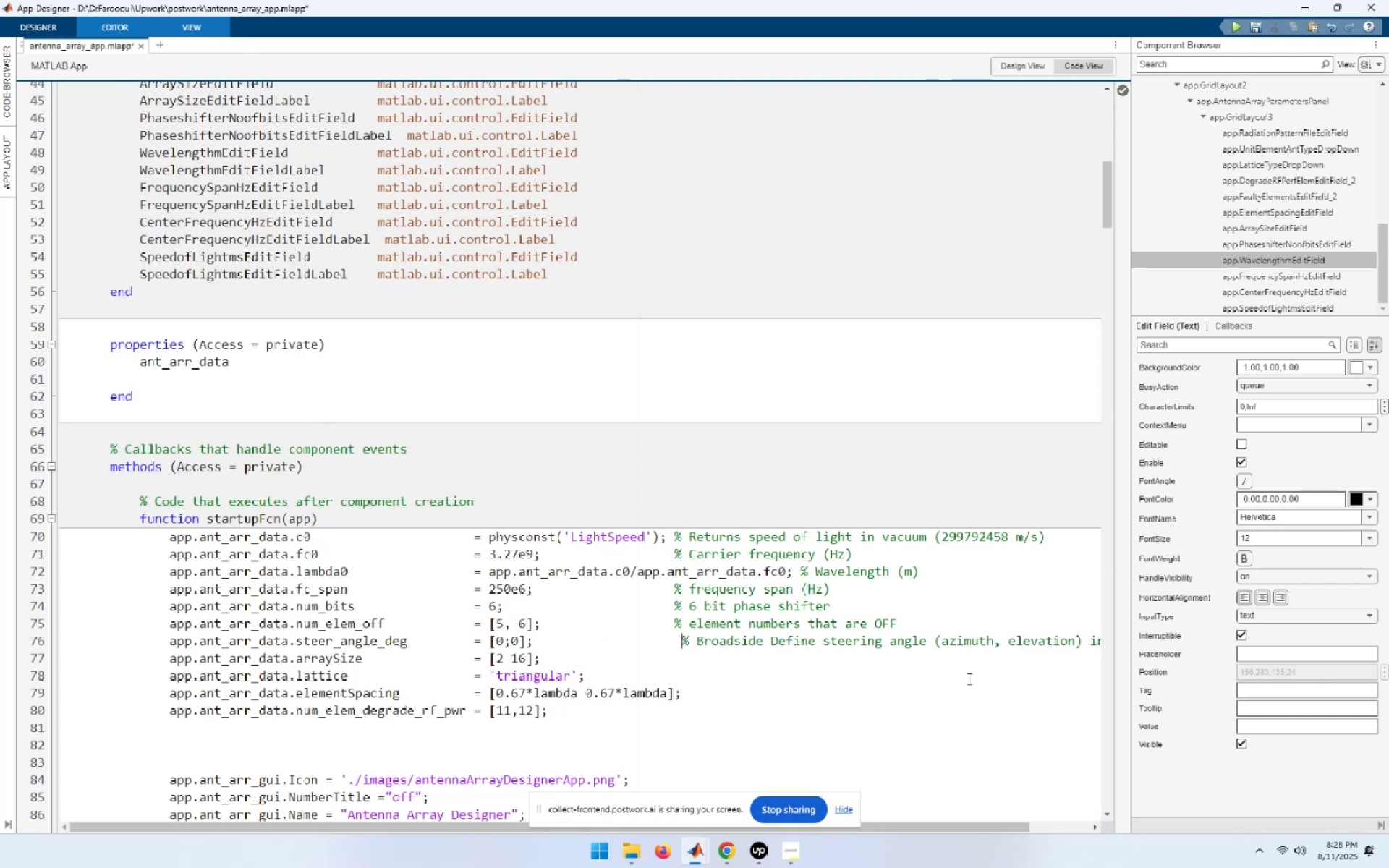 
key(Backspace)
 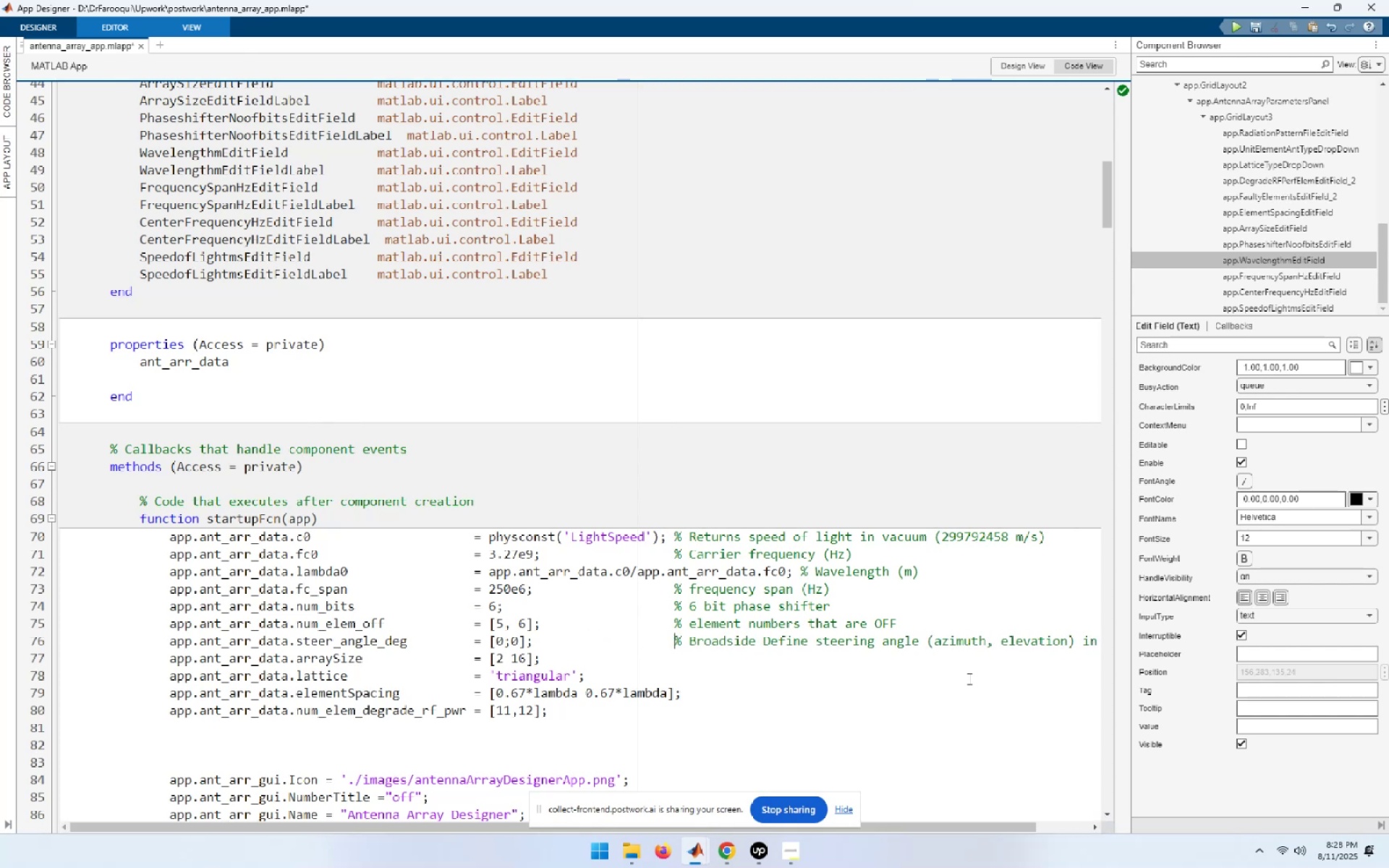 
key(Control+S)
 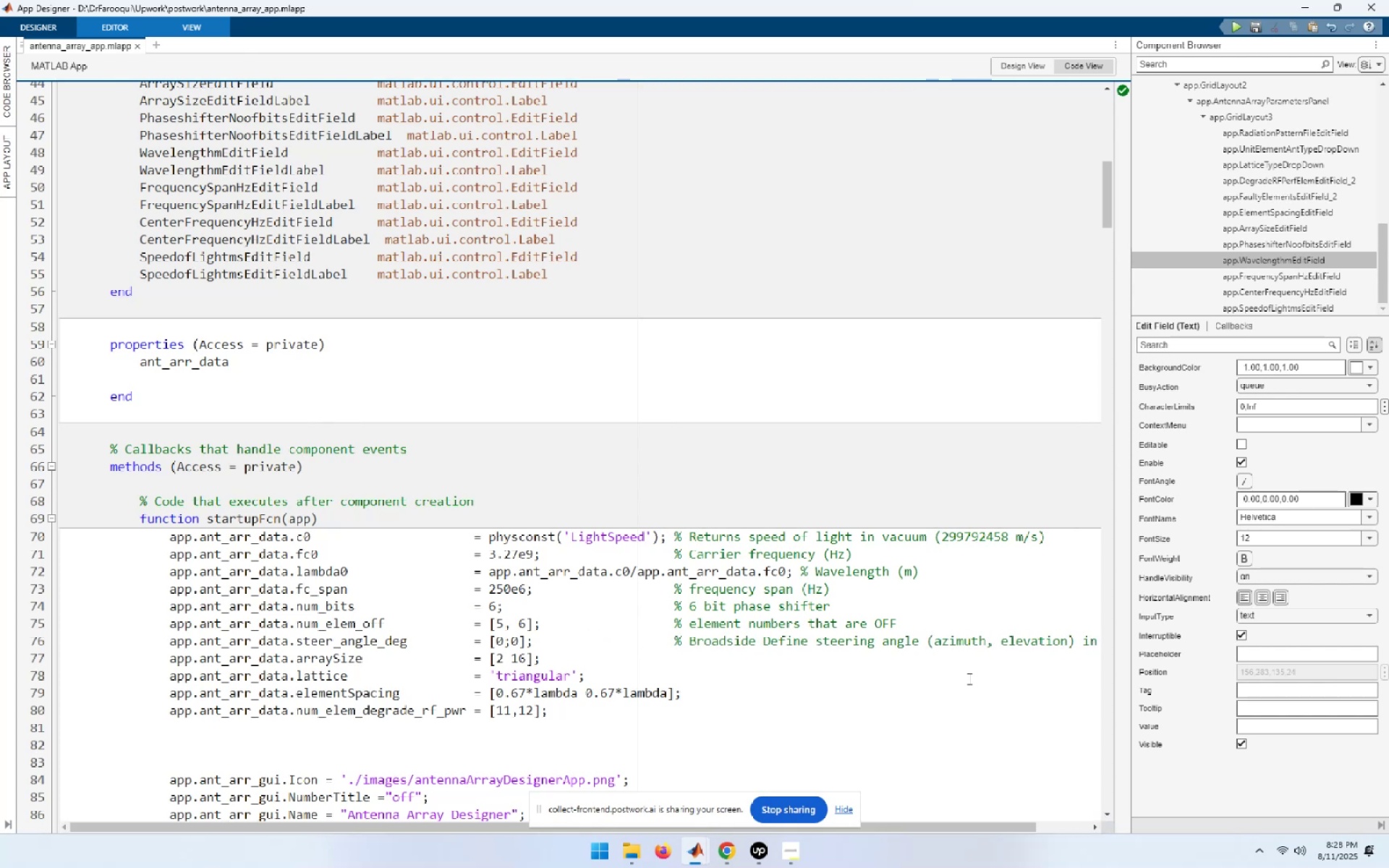 
hold_key(key=ArrowLeft, duration=1.3)
 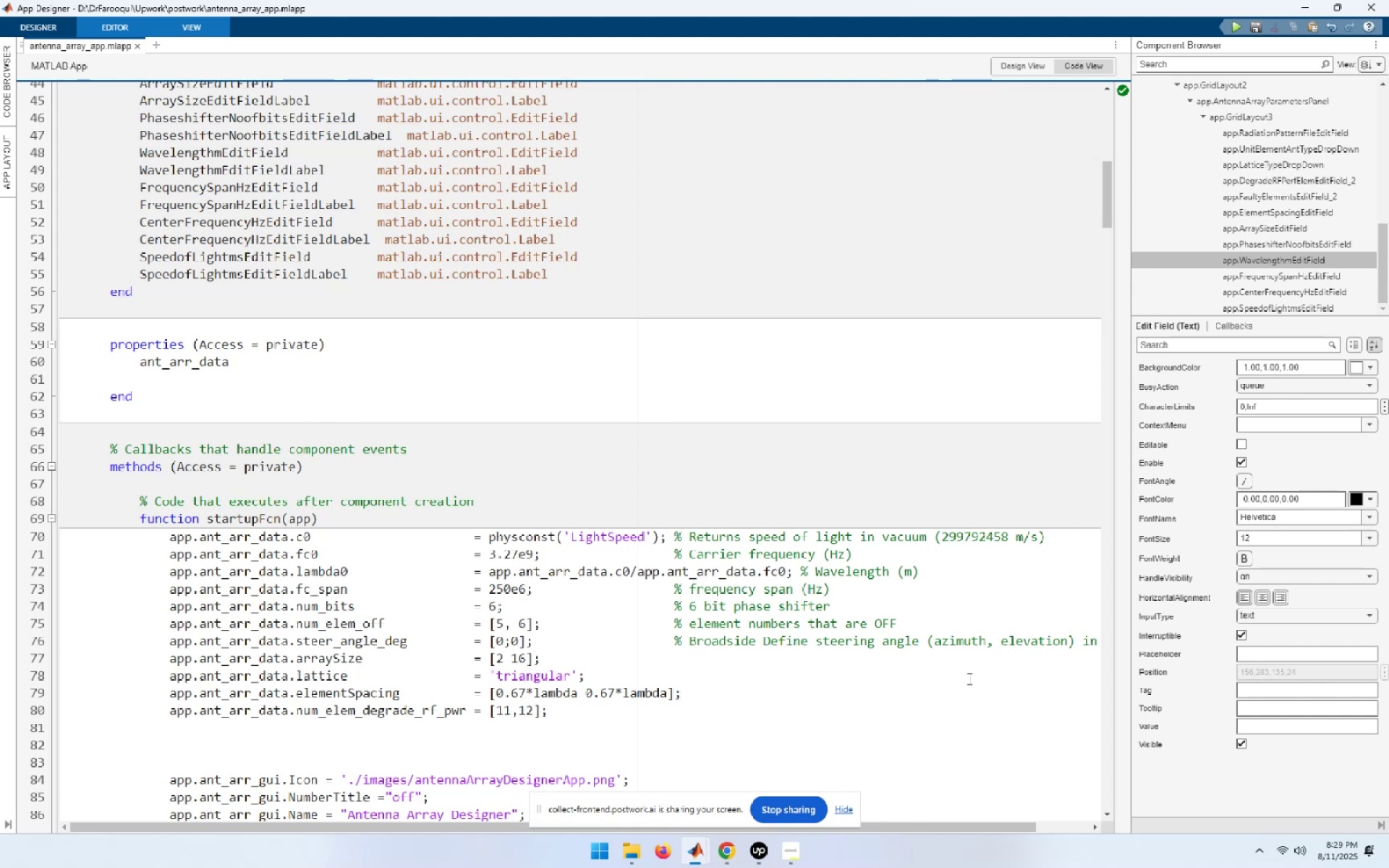 
wait(11.91)
 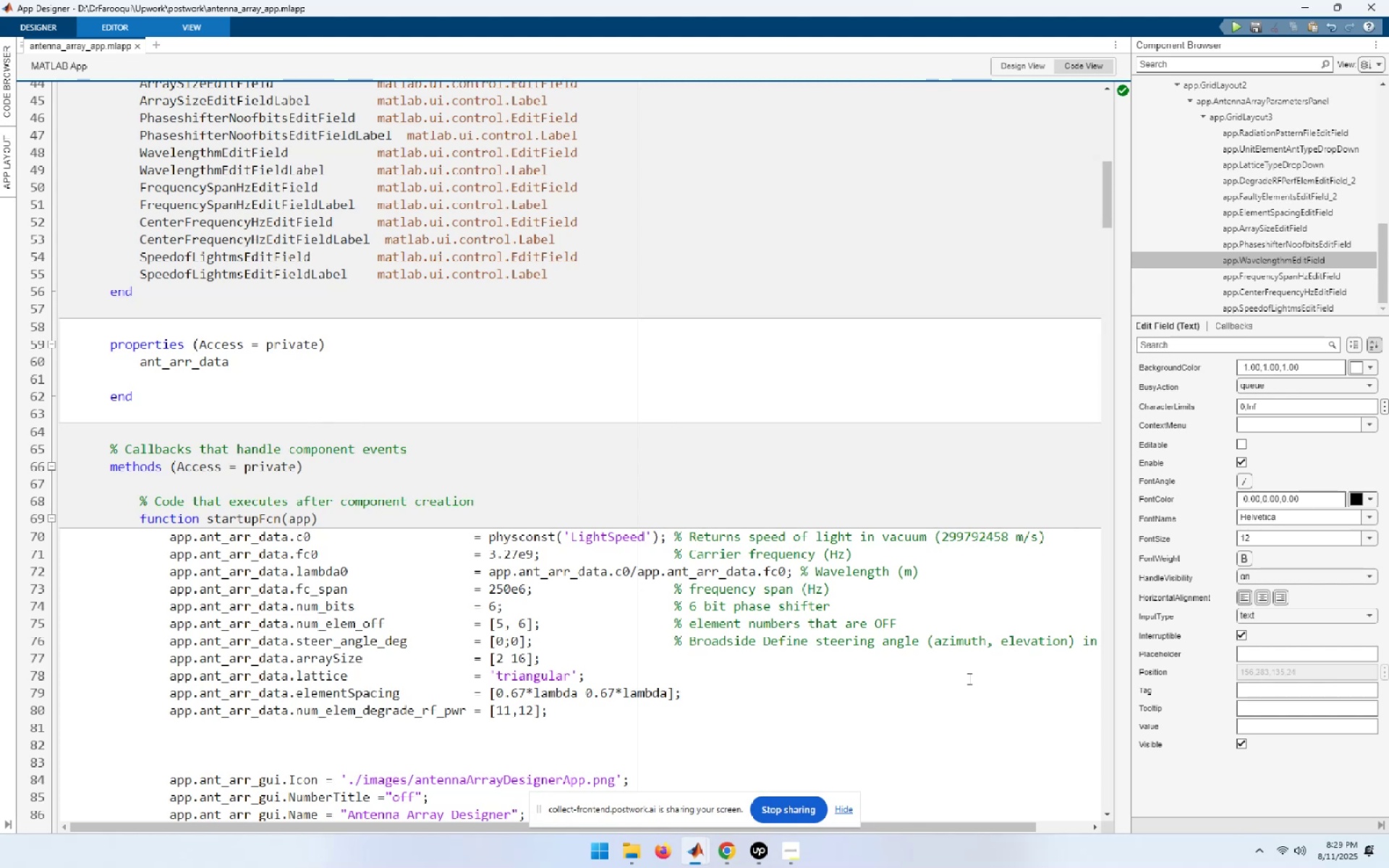 
scroll: coordinate [817, 677], scroll_direction: down, amount: 3.0
 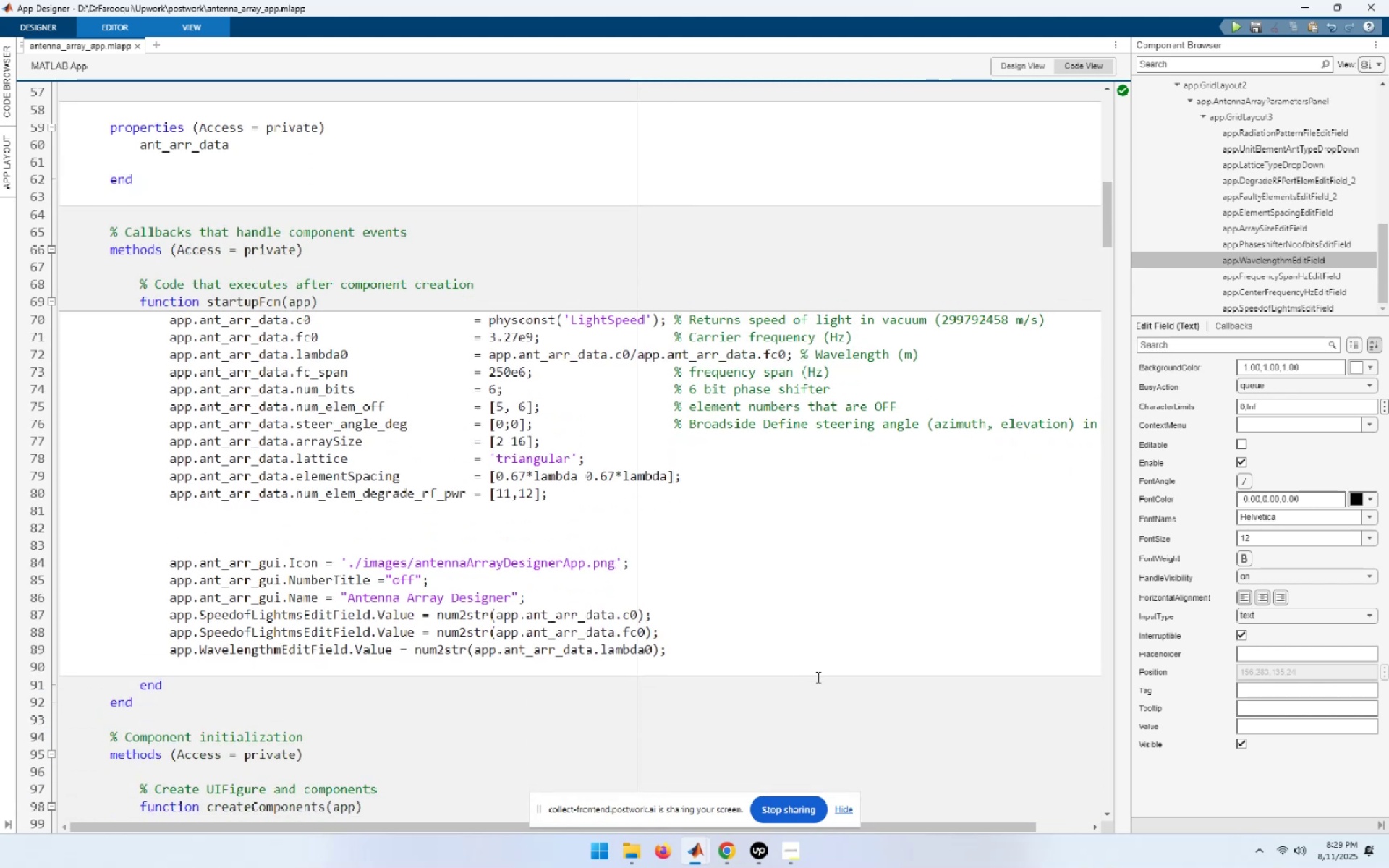 
key(Control+S)
 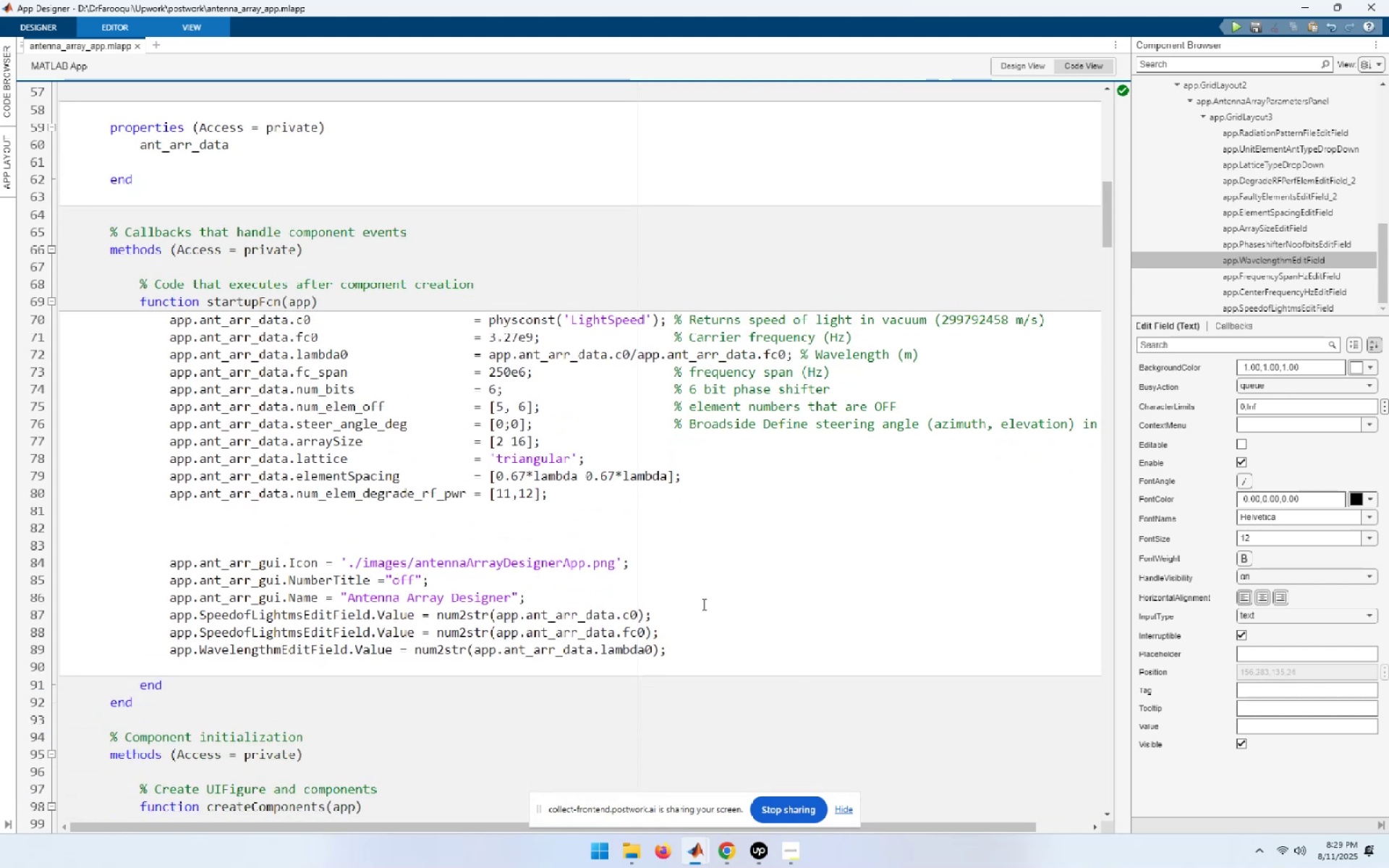 
wait(11.79)
 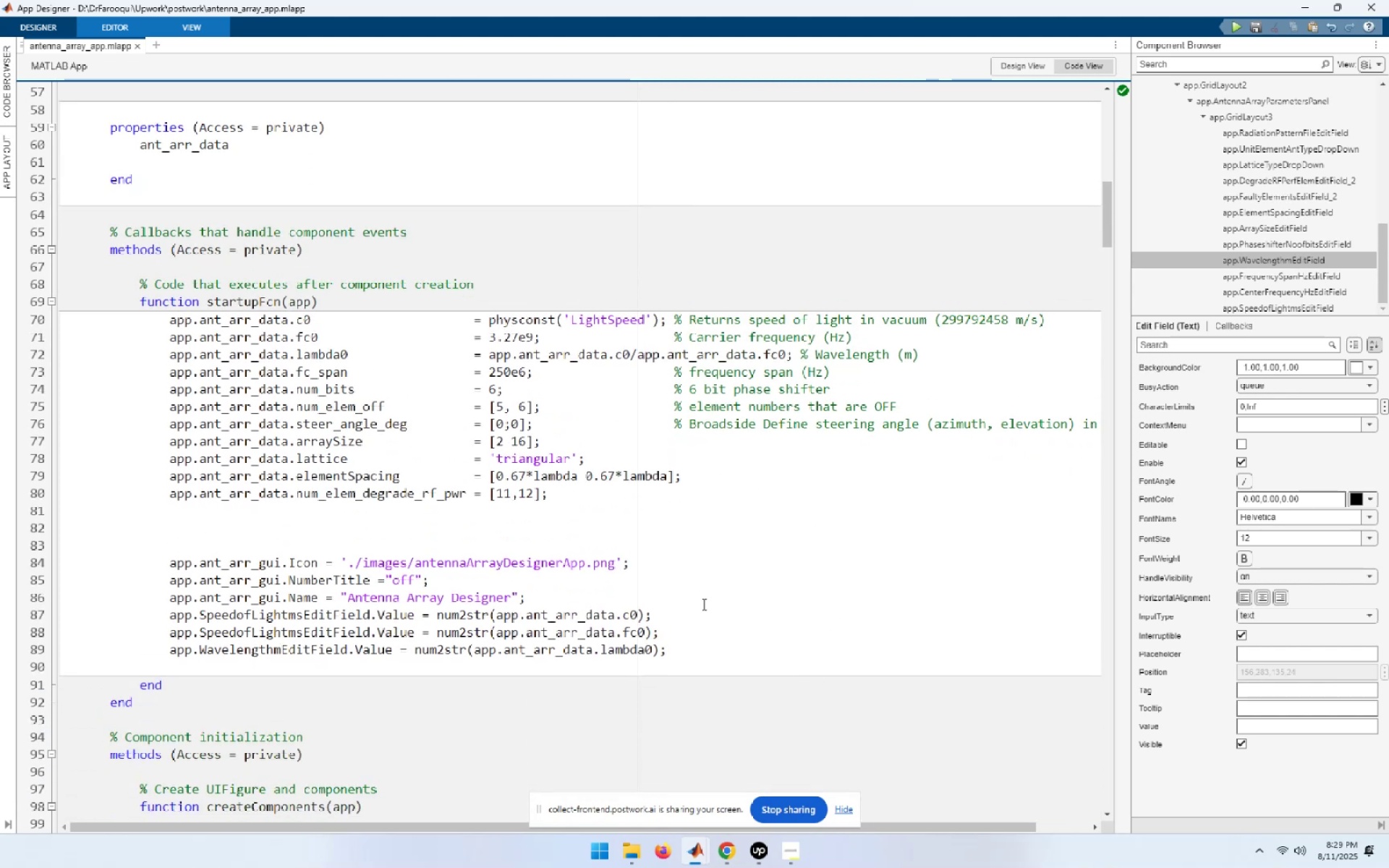 
left_click([1309, 127])
 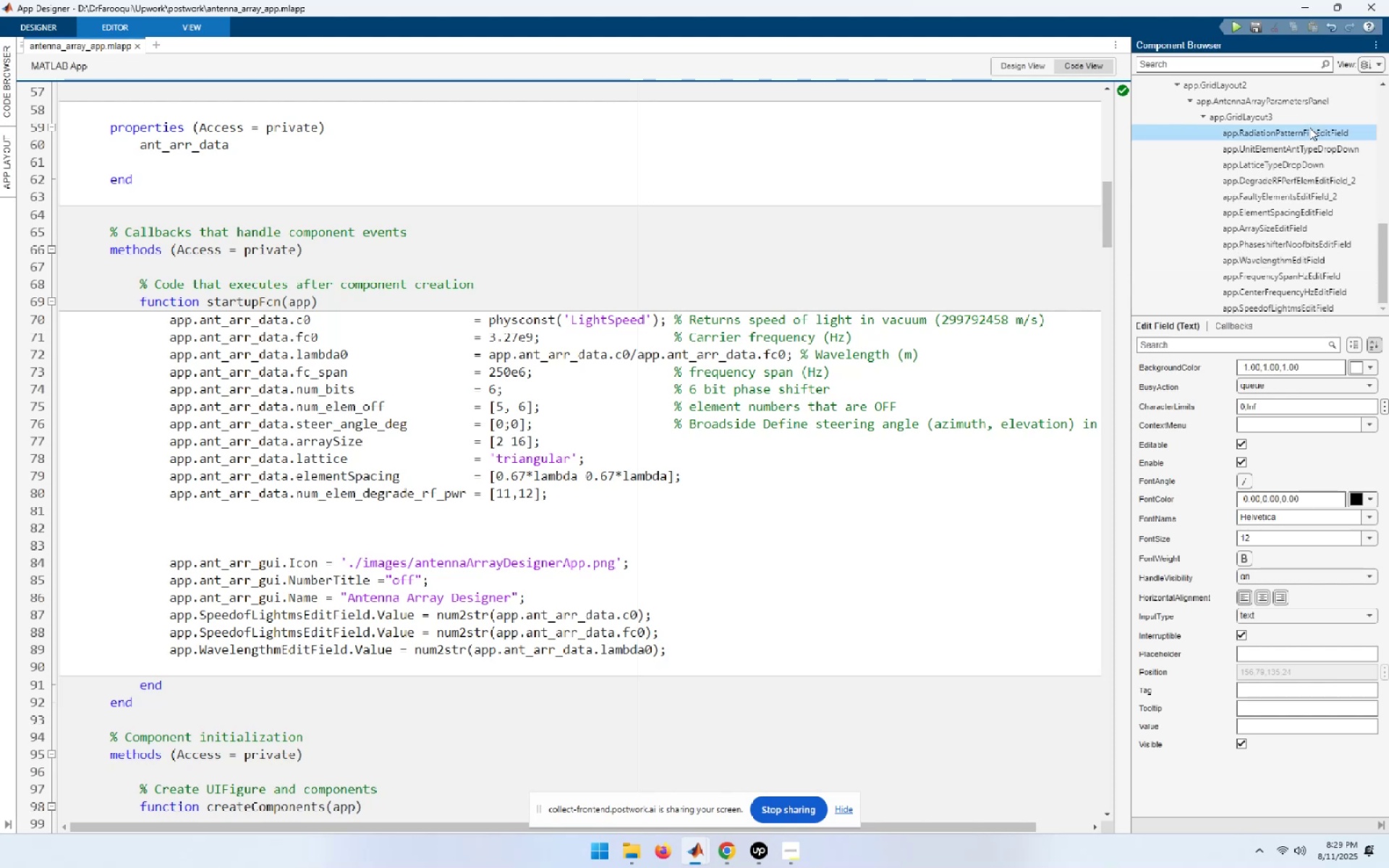 
key(F2)
 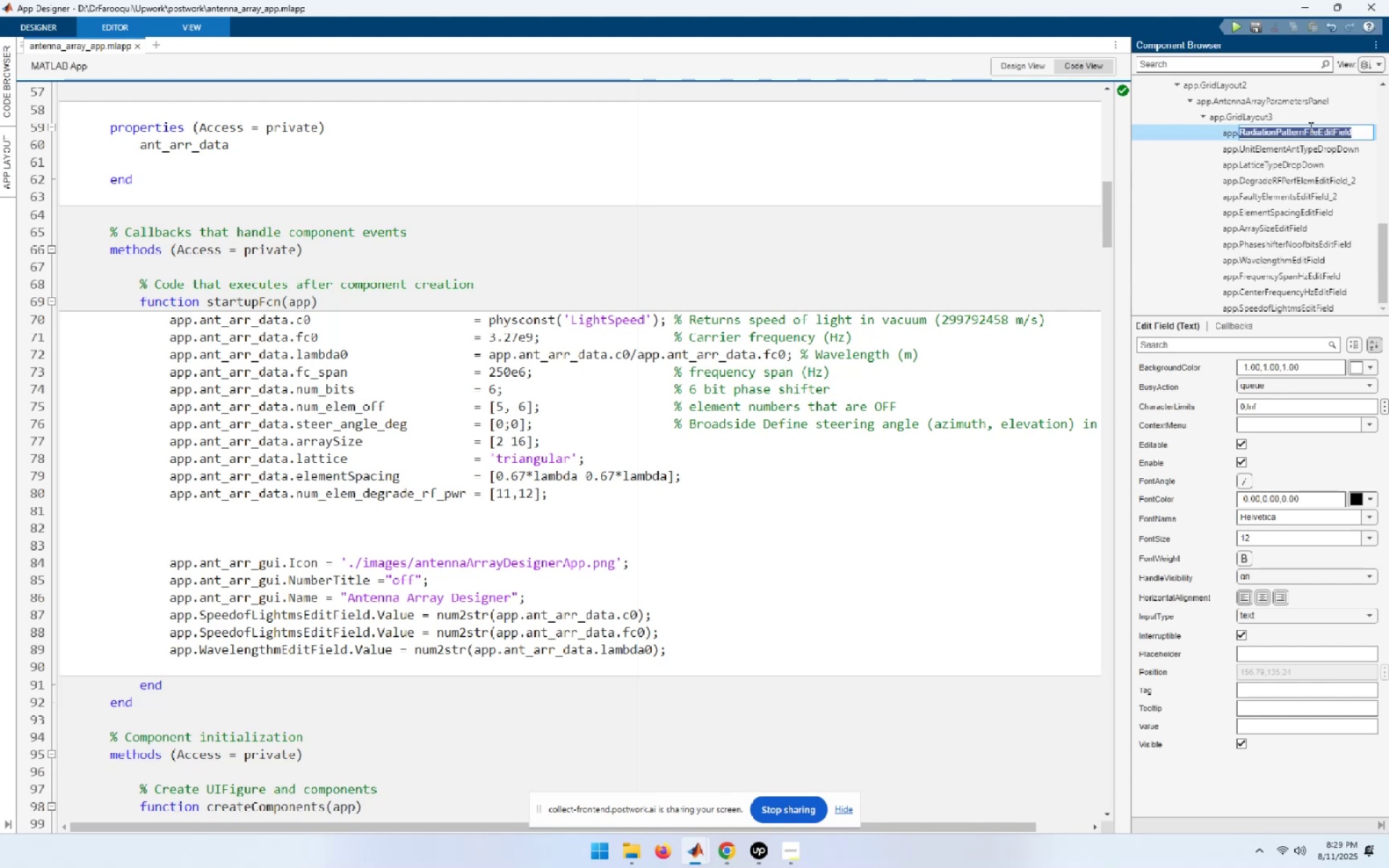 
key(Control+C)
 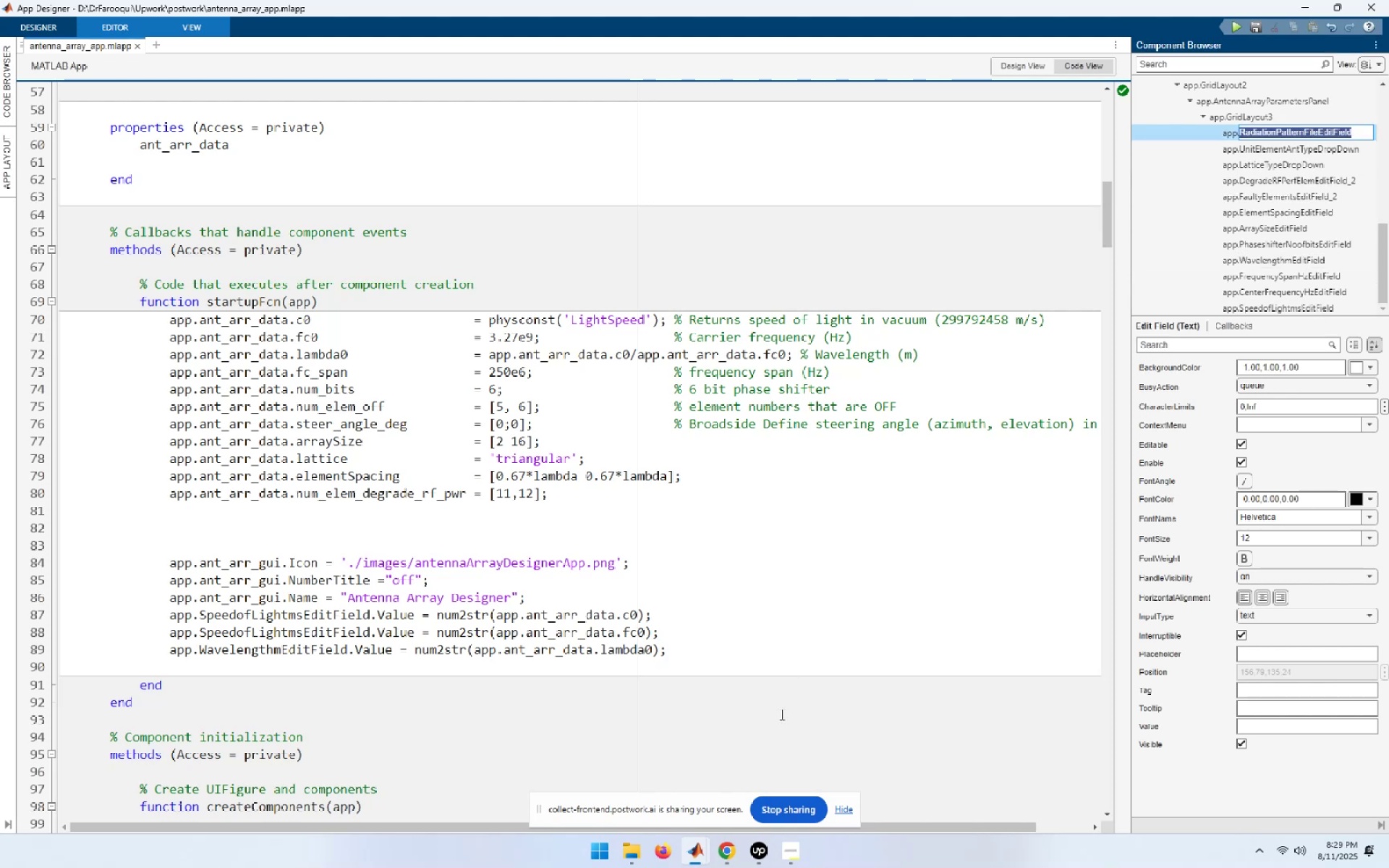 
left_click([707, 644])
 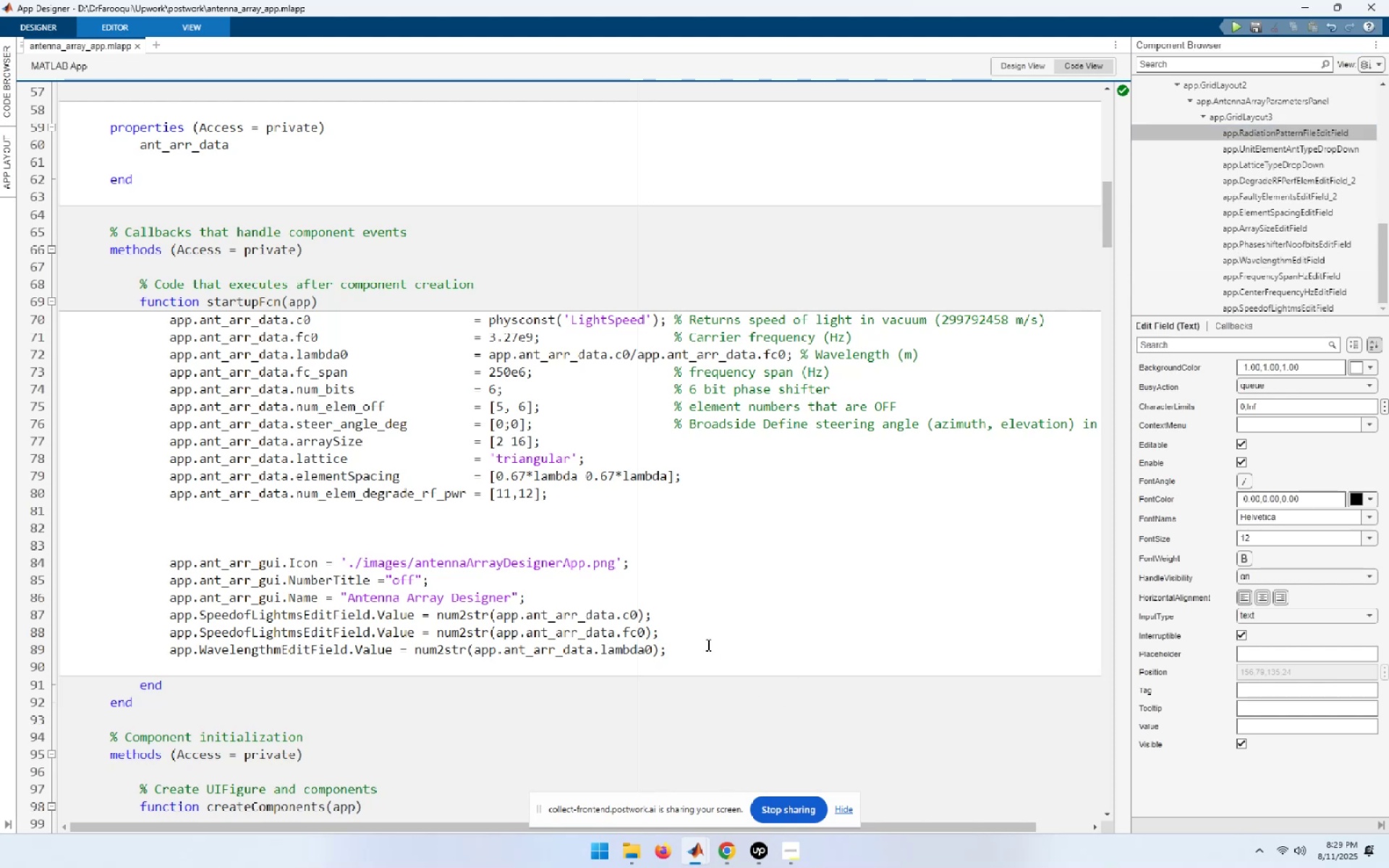 
key(NumpadEnter)
 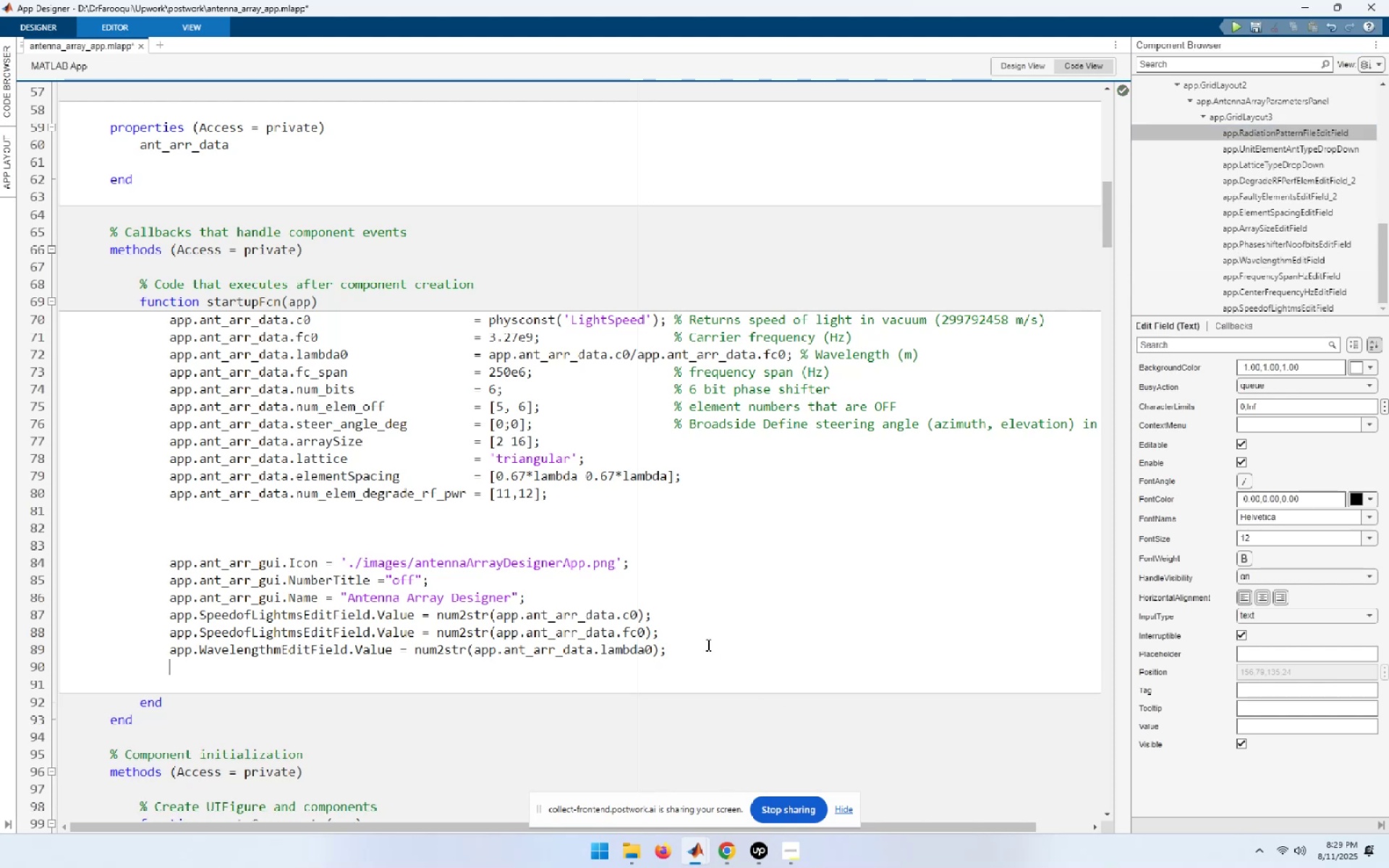 
key(Control+ControlLeft)
 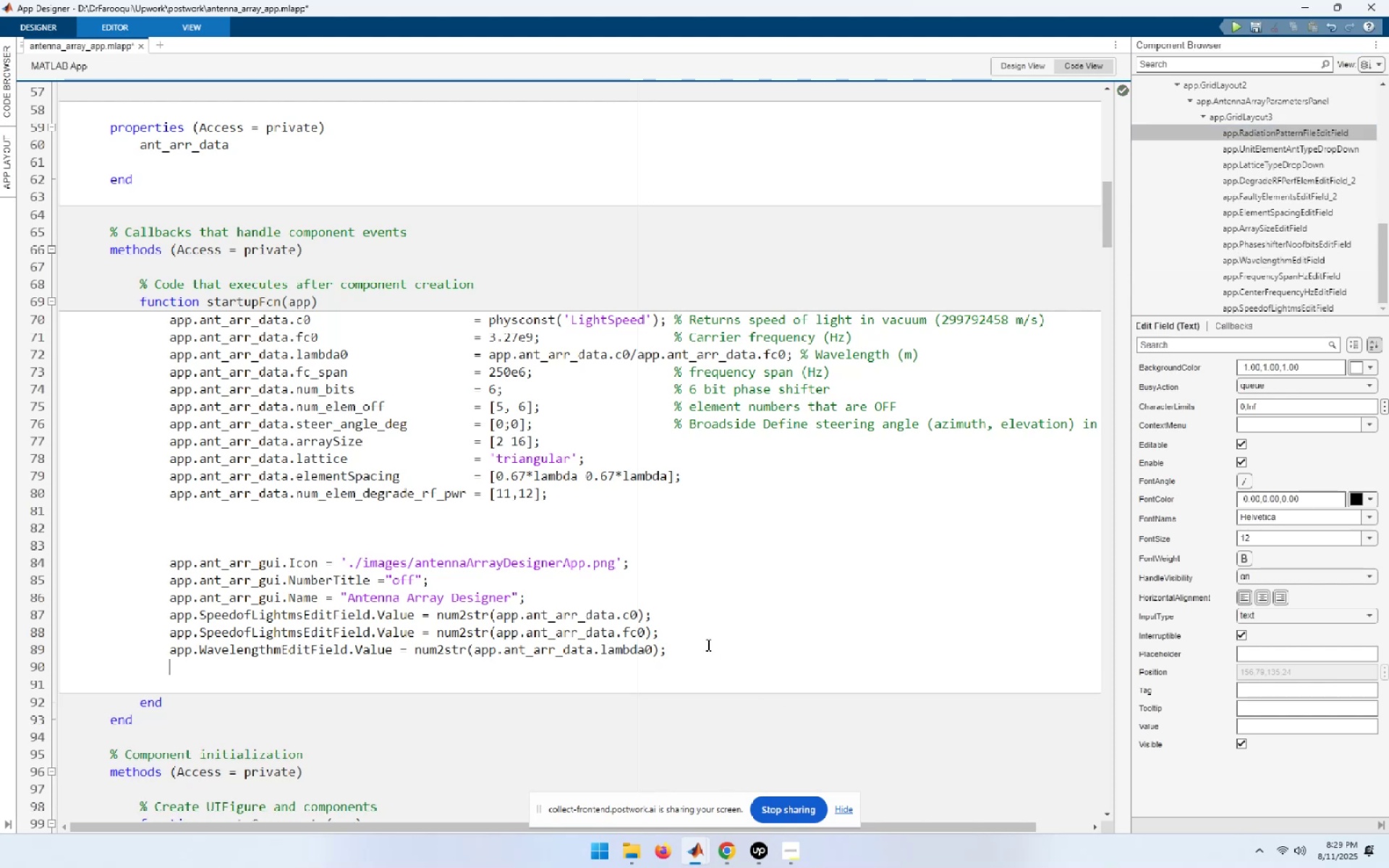 
key(Control+V)
 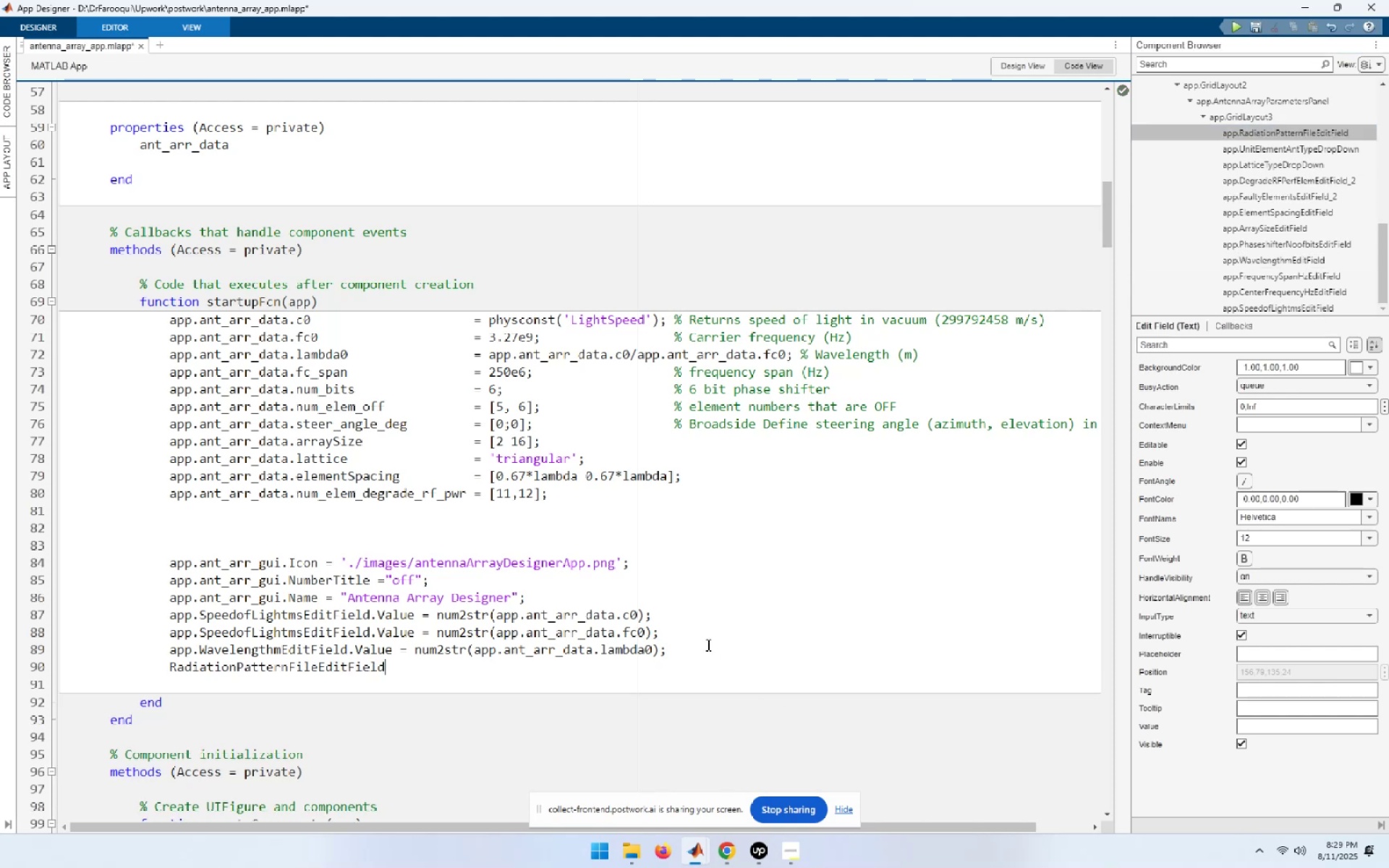 
key(Alt+AltLeft)
 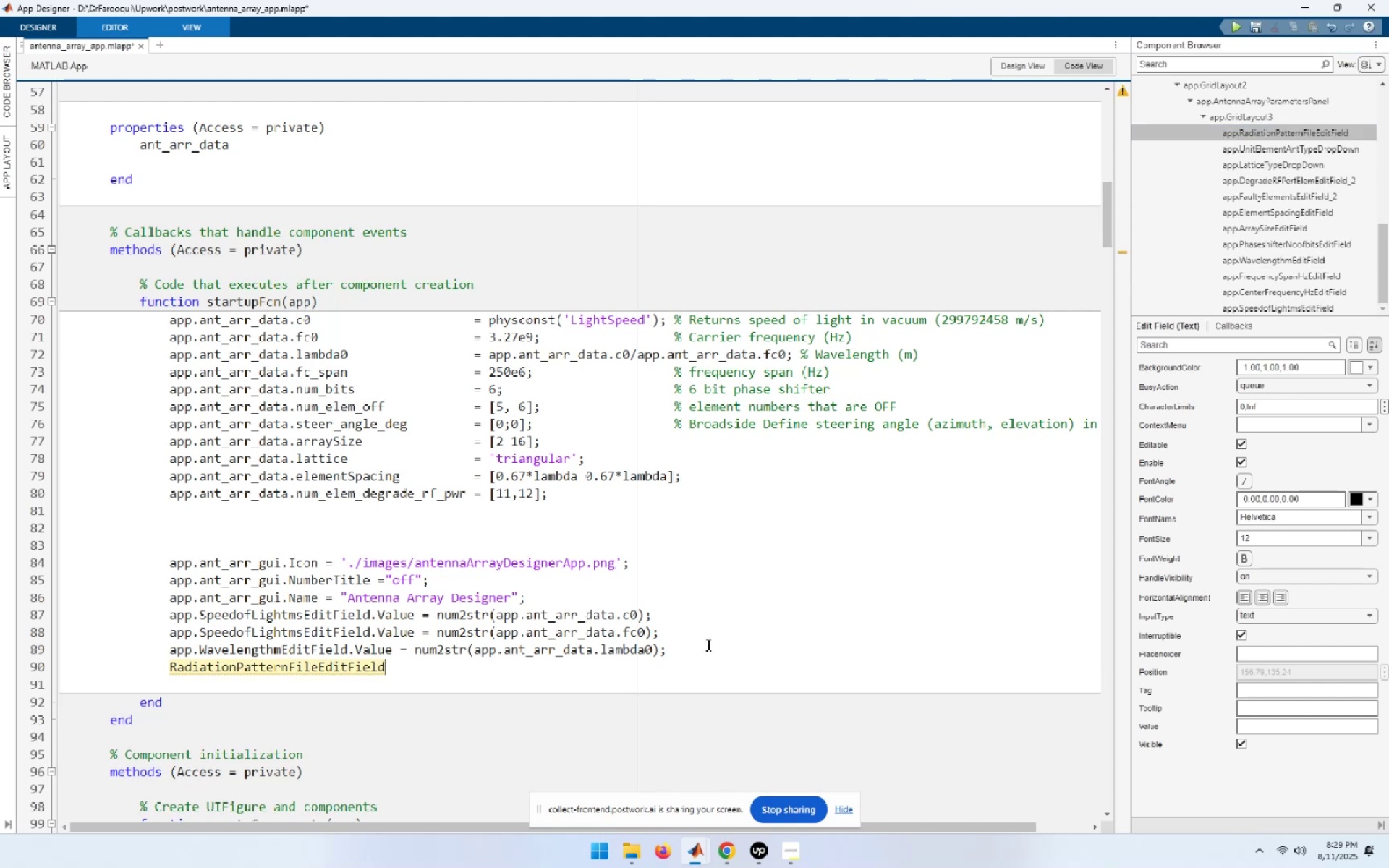 
key(Alt+Tab)
 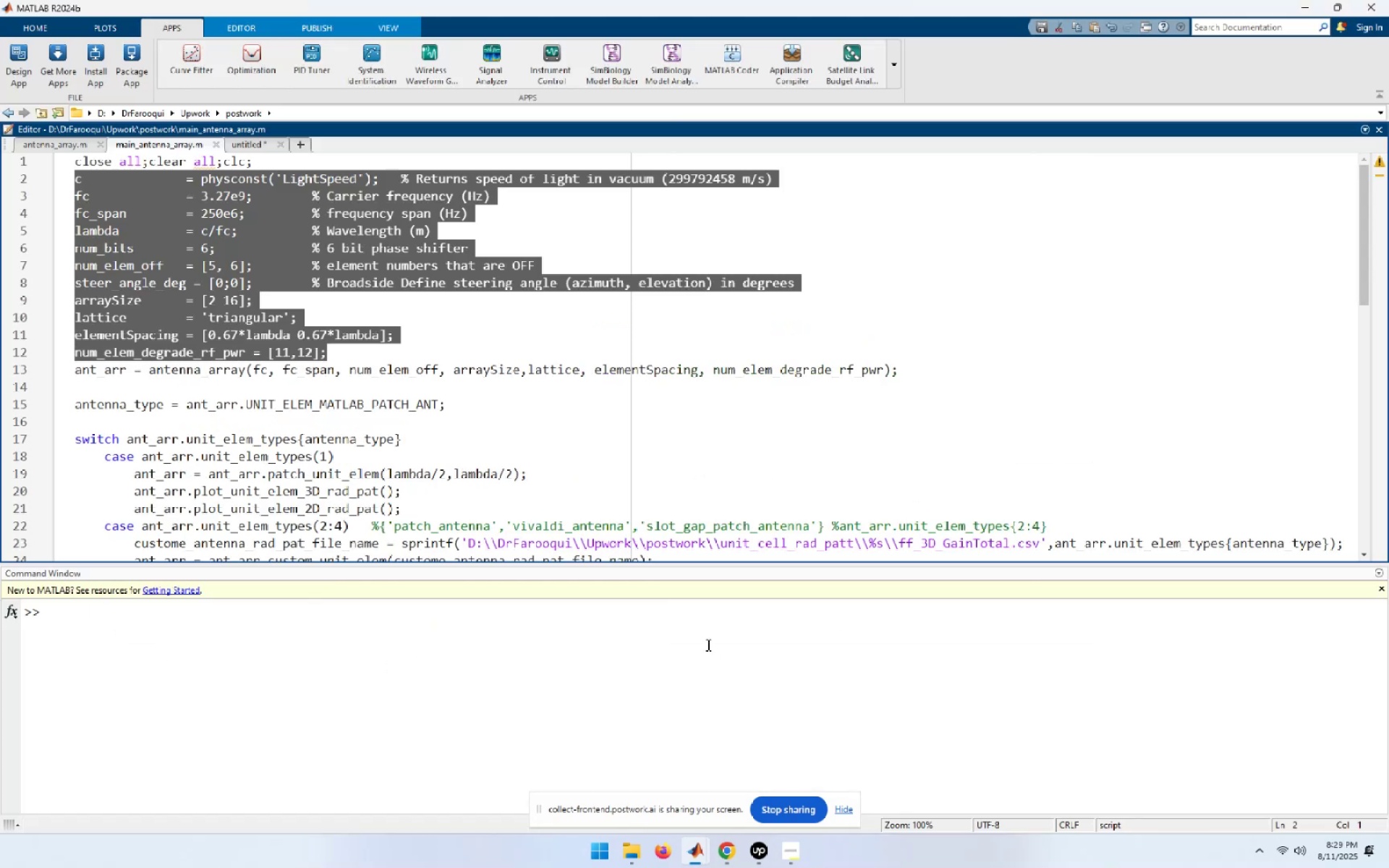 
key(Alt+AltLeft)
 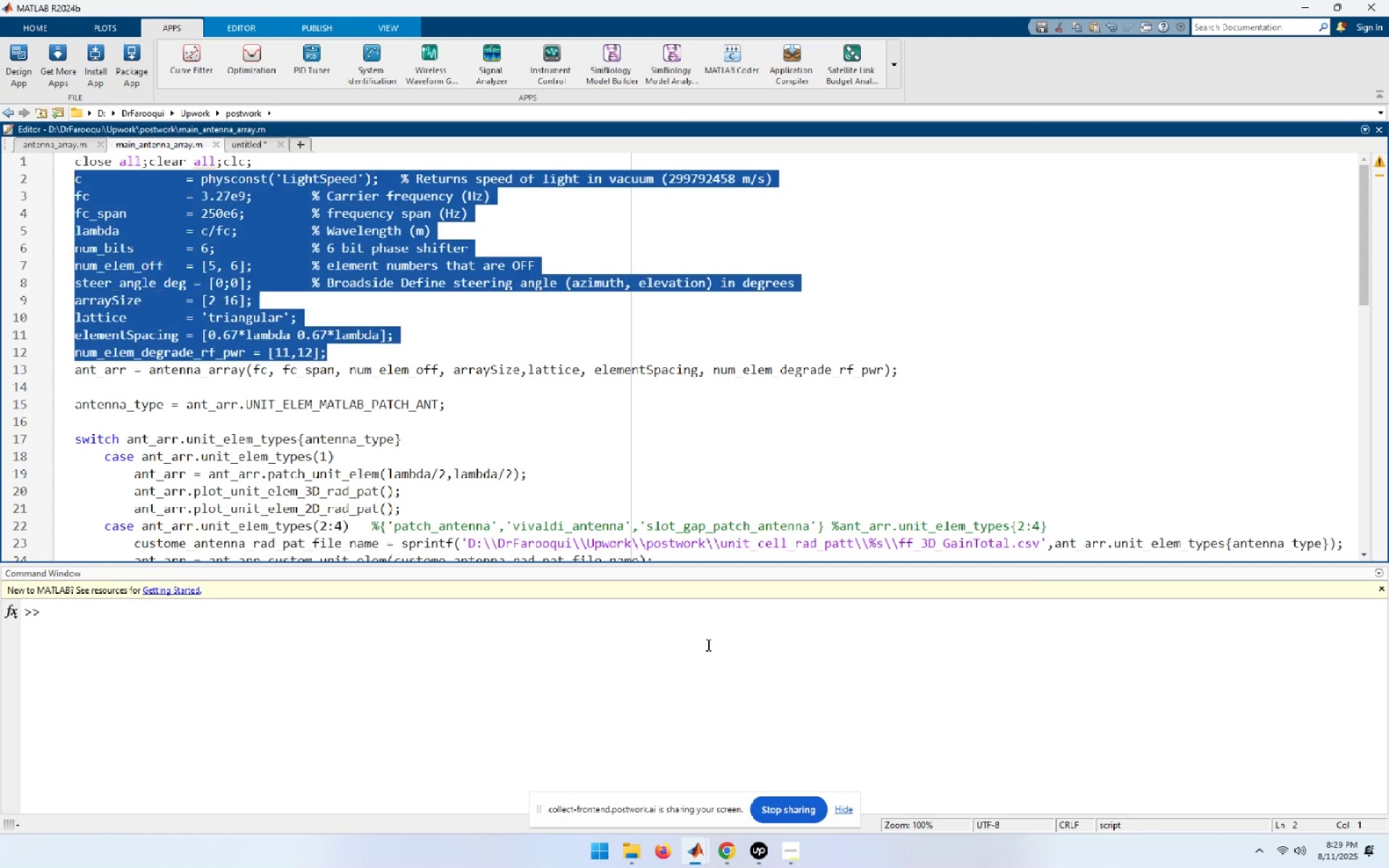 
key(Alt+Tab)
 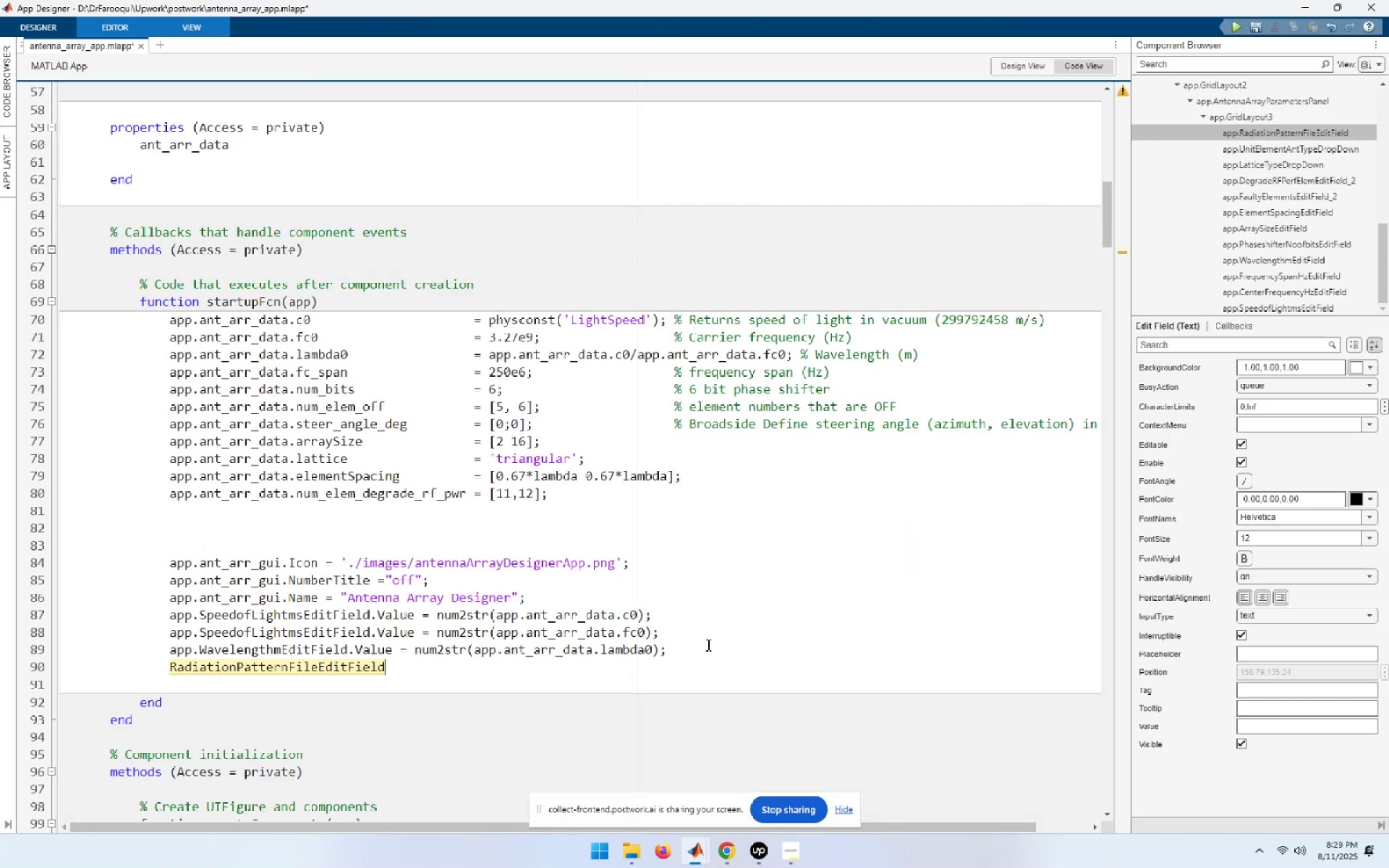 
key(Control+Tab)
 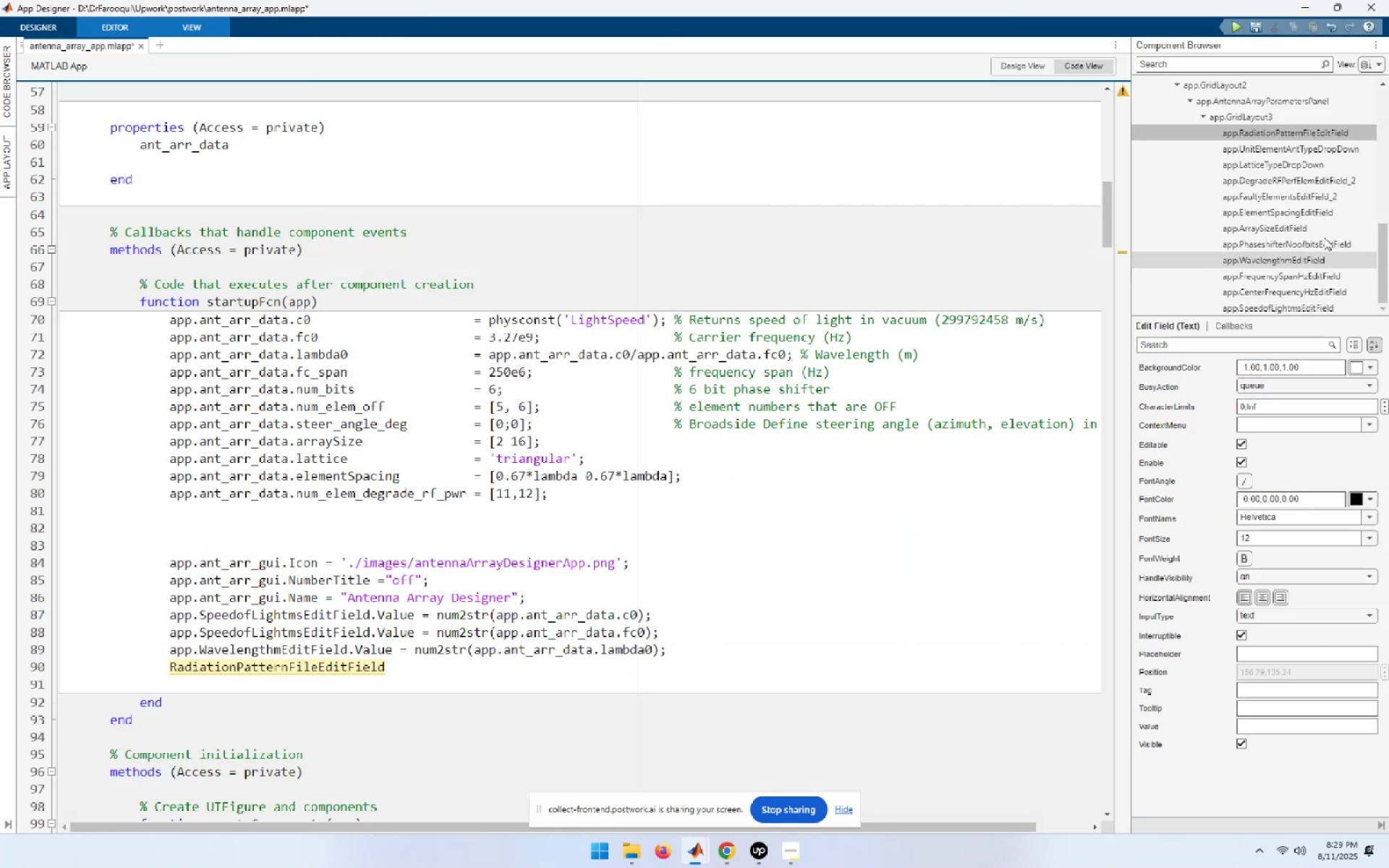 
left_click([1316, 146])
 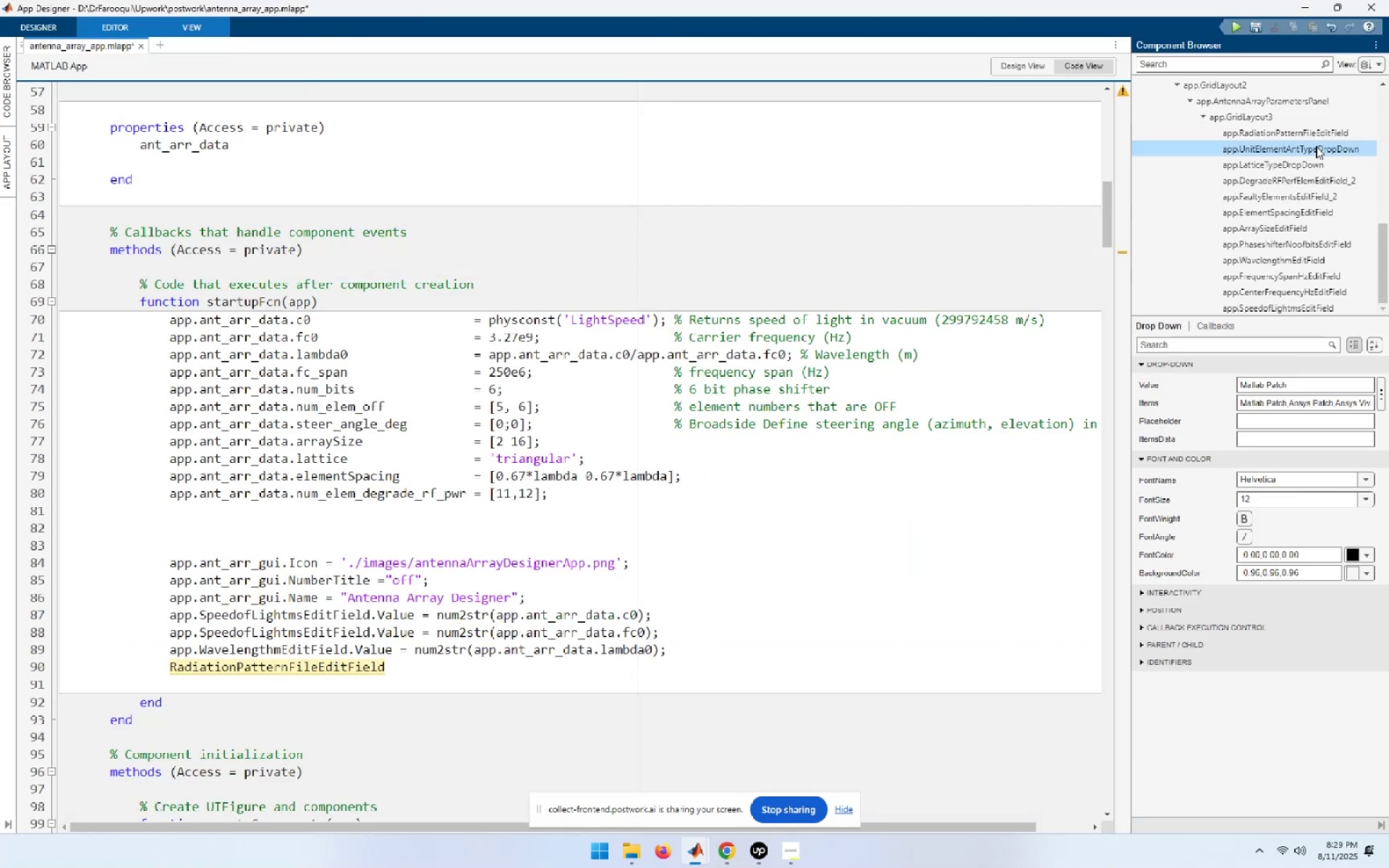 
key(F2)
 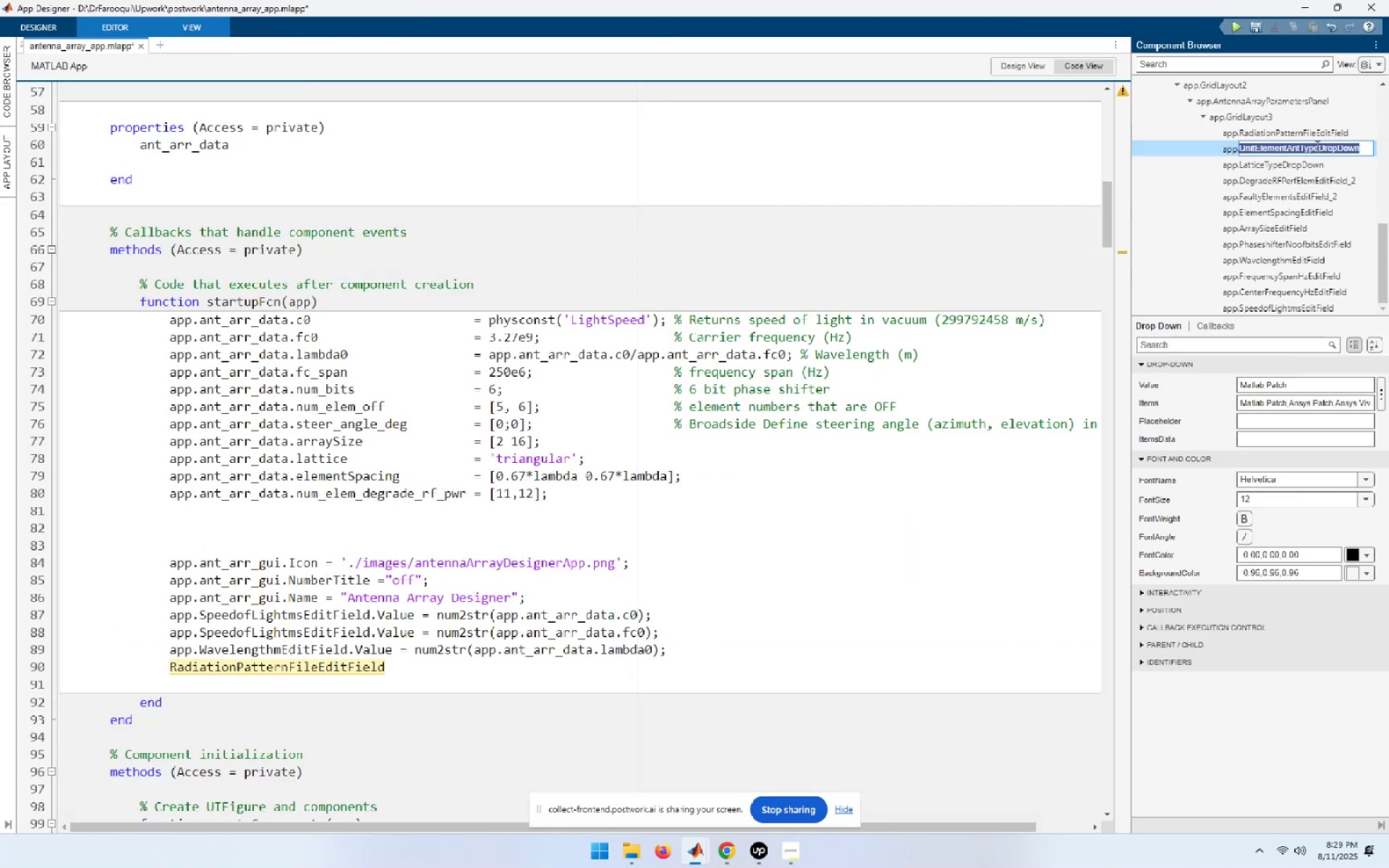 
key(Control+C)
 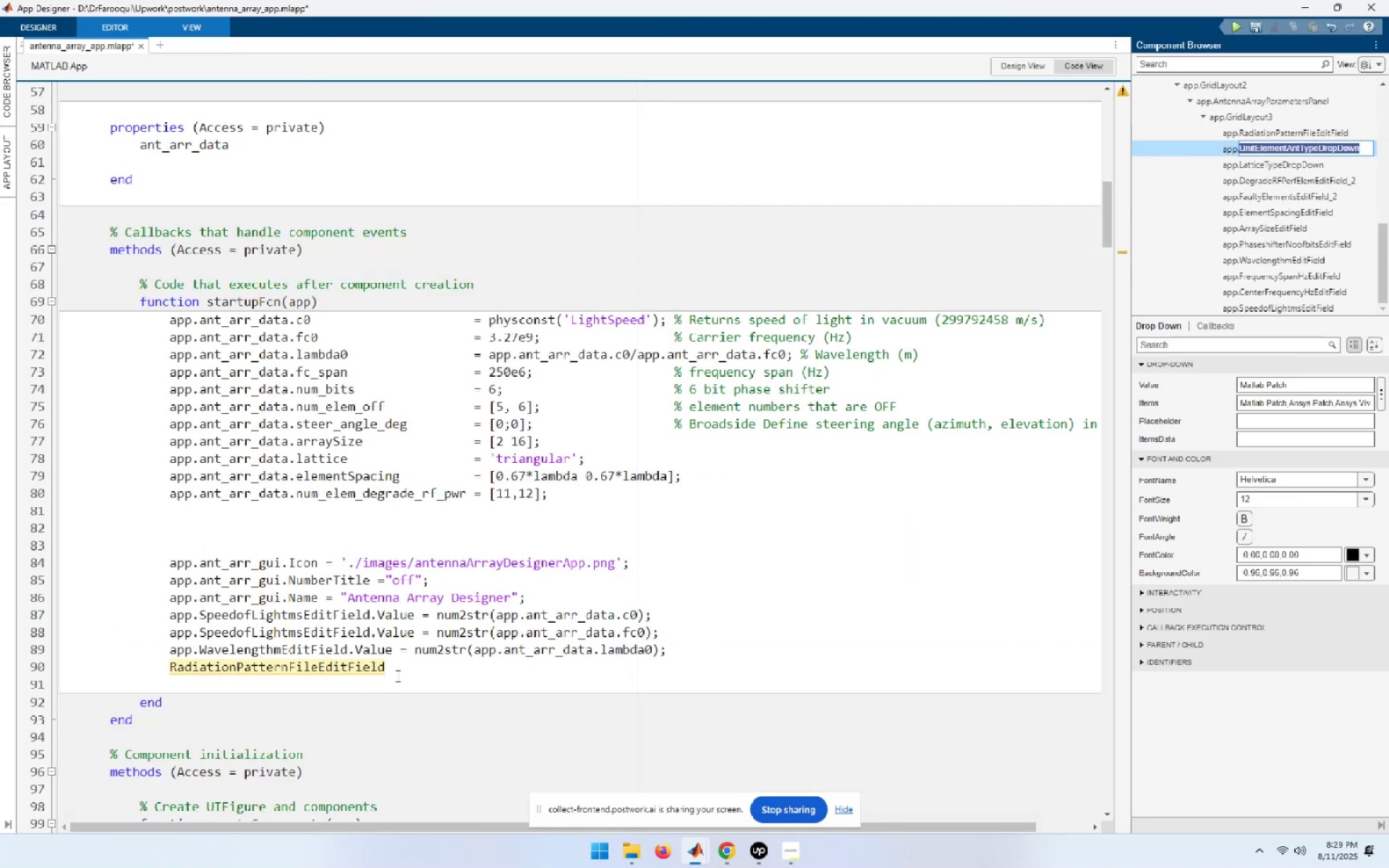 
left_click([409, 668])
 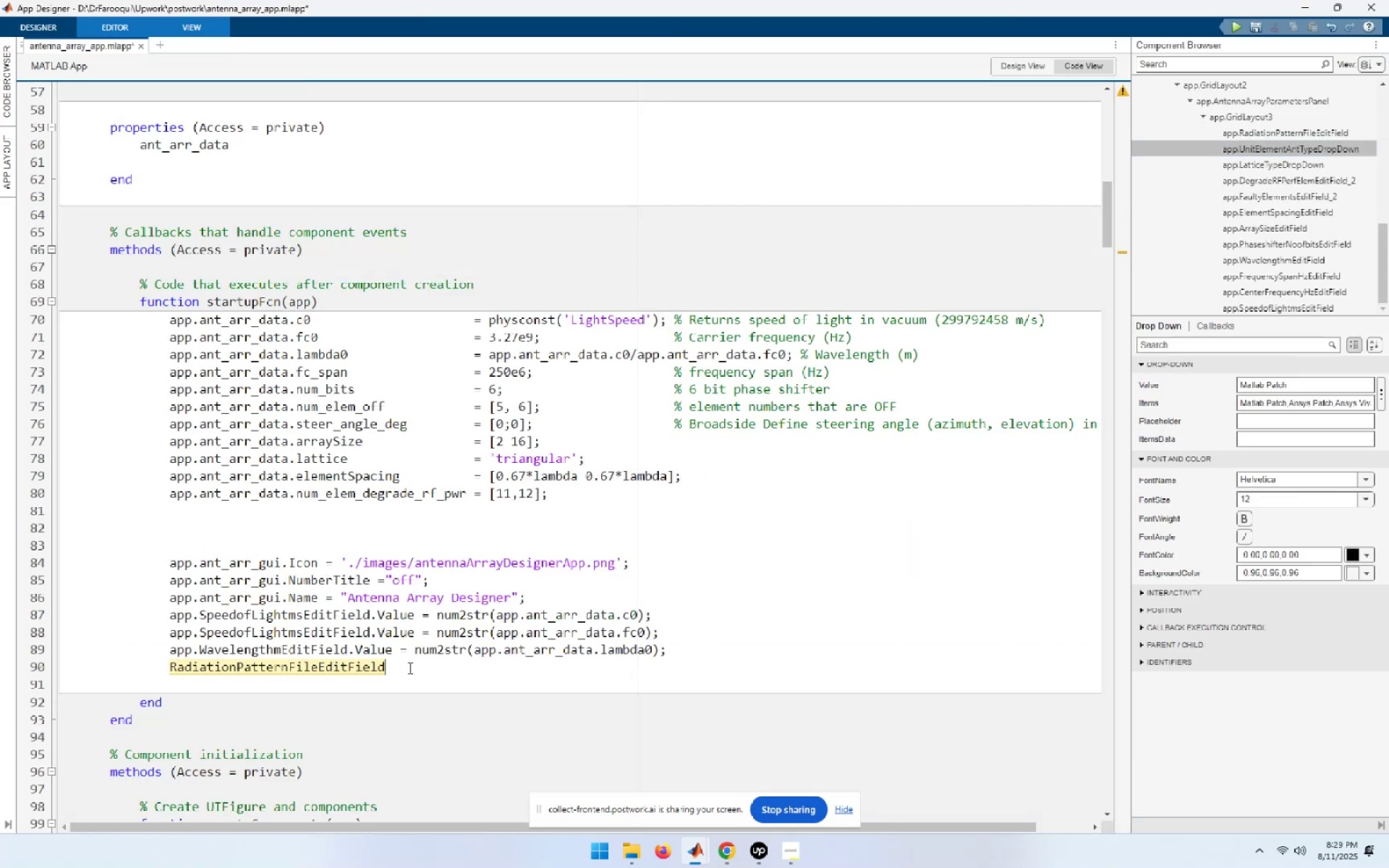 
key(NumpadEnter)
 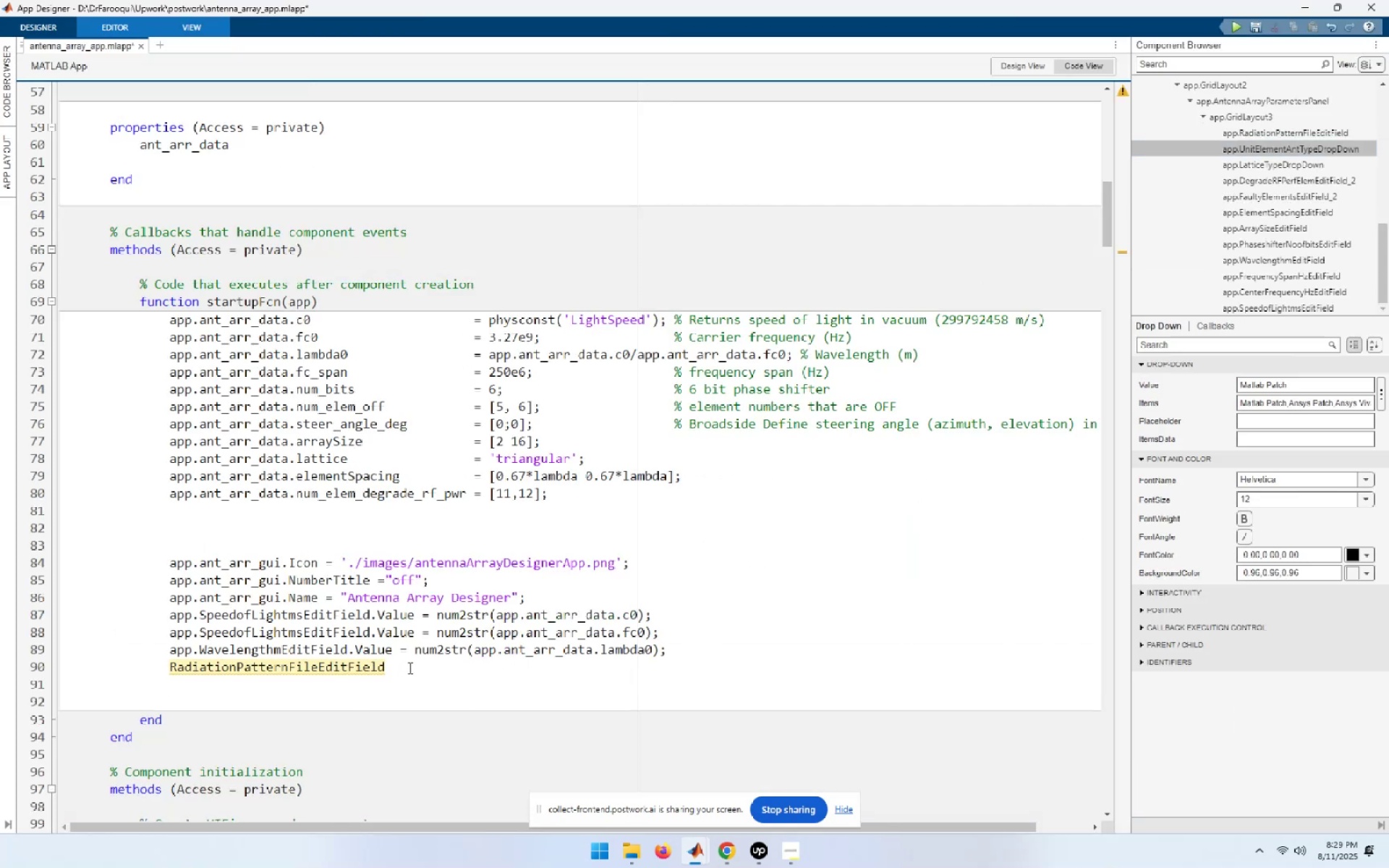 
key(Control+V)
 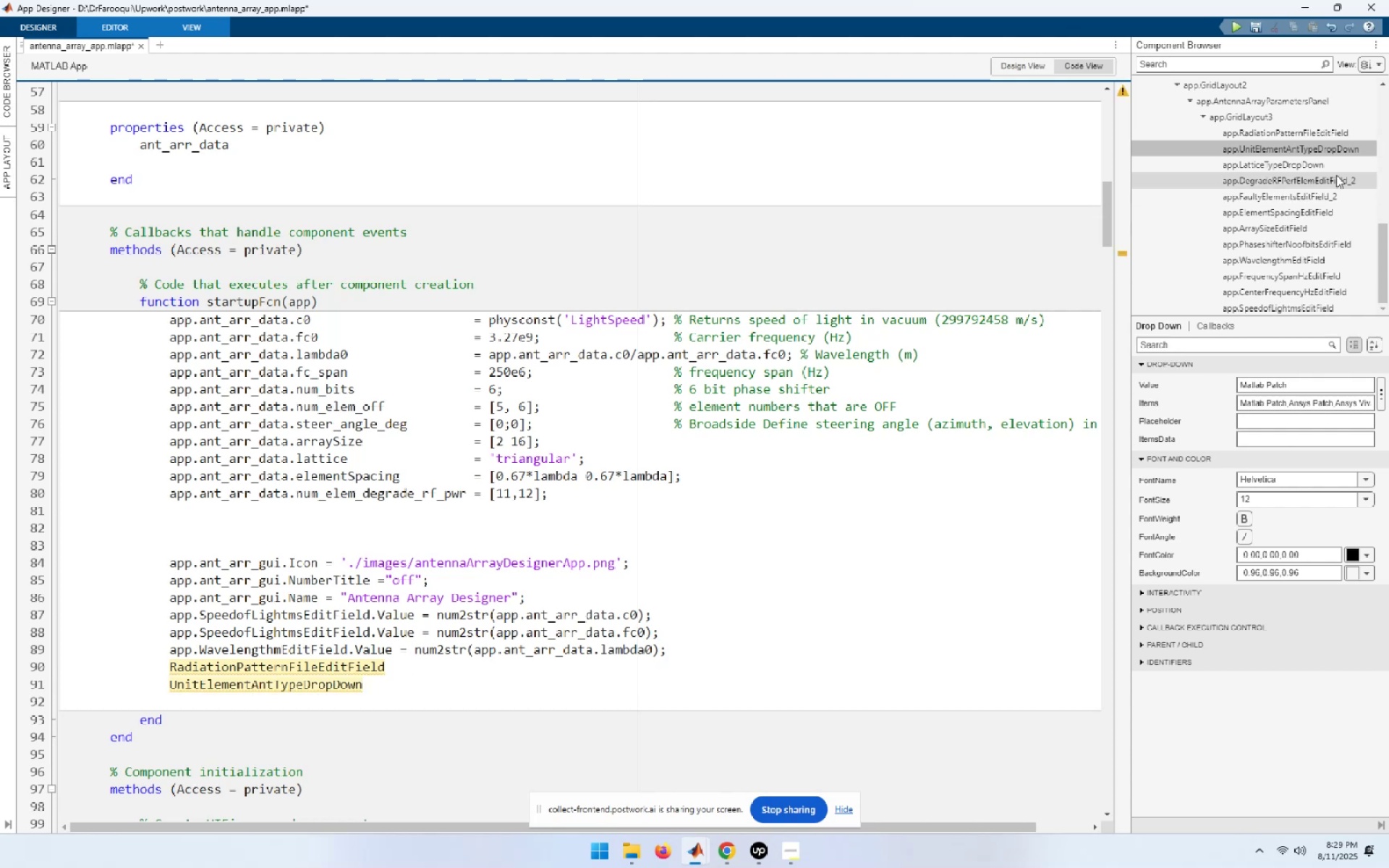 
left_click([1330, 157])
 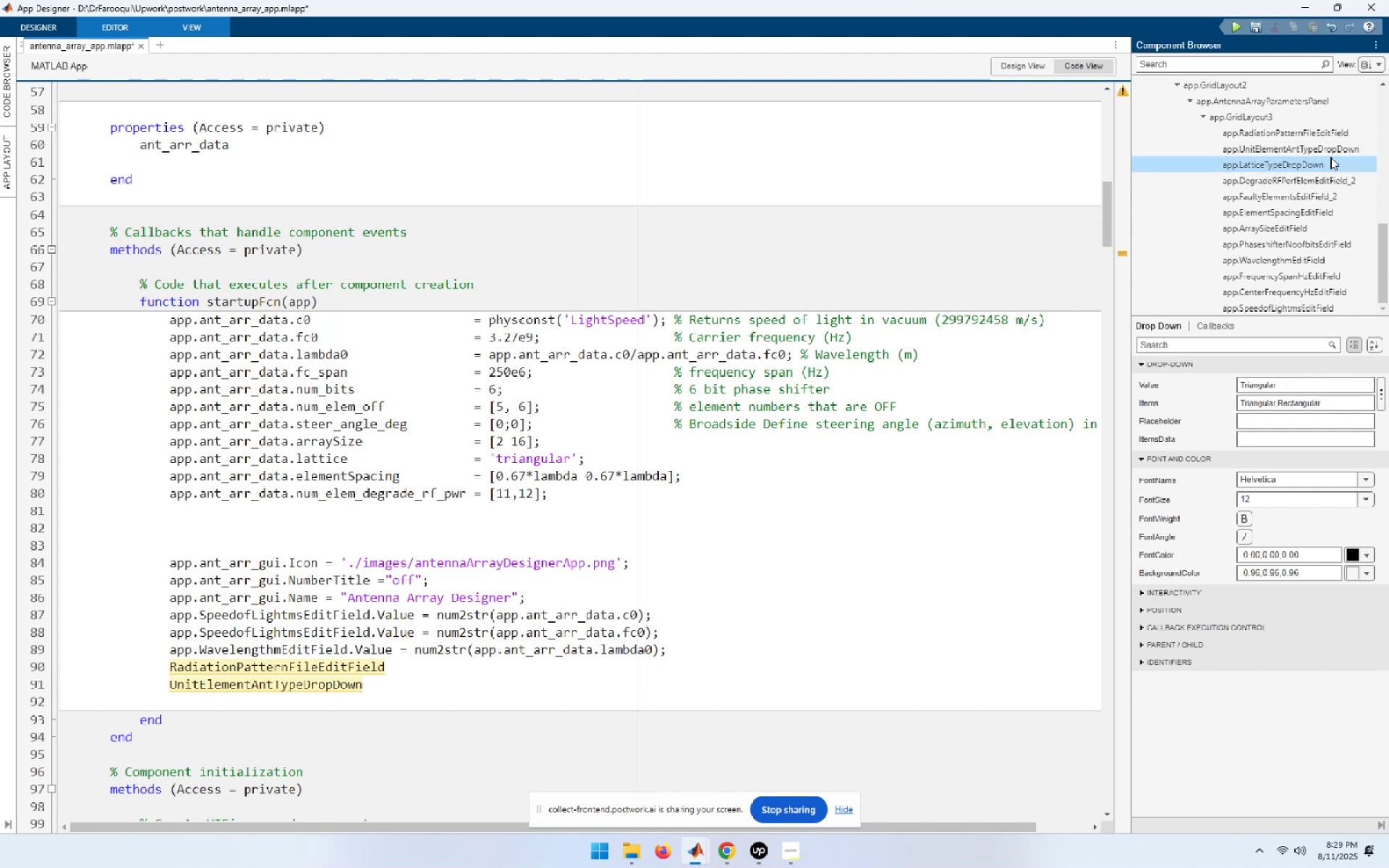 
key(F2)
 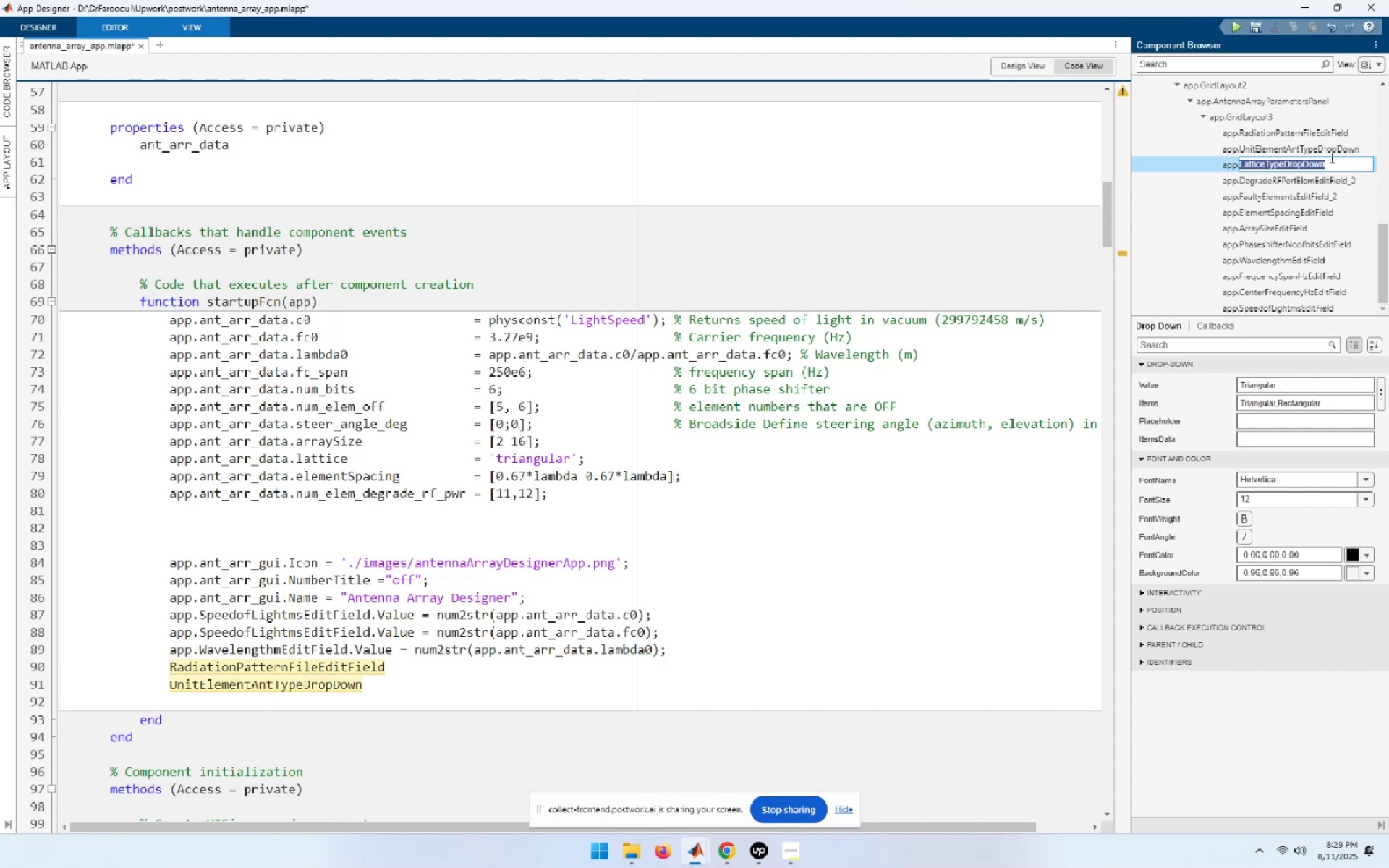 
key(Control+C)
 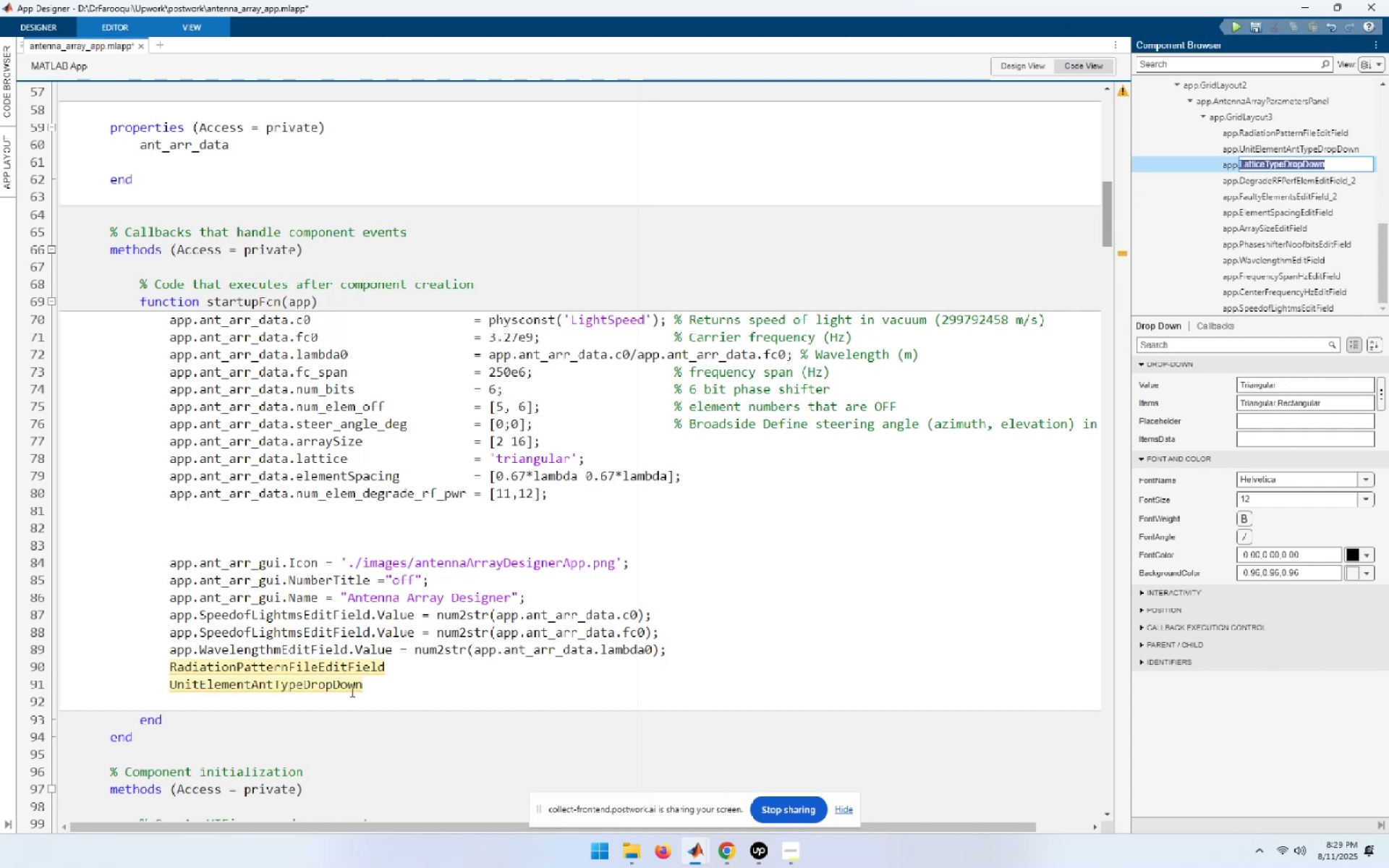 
left_click([376, 685])
 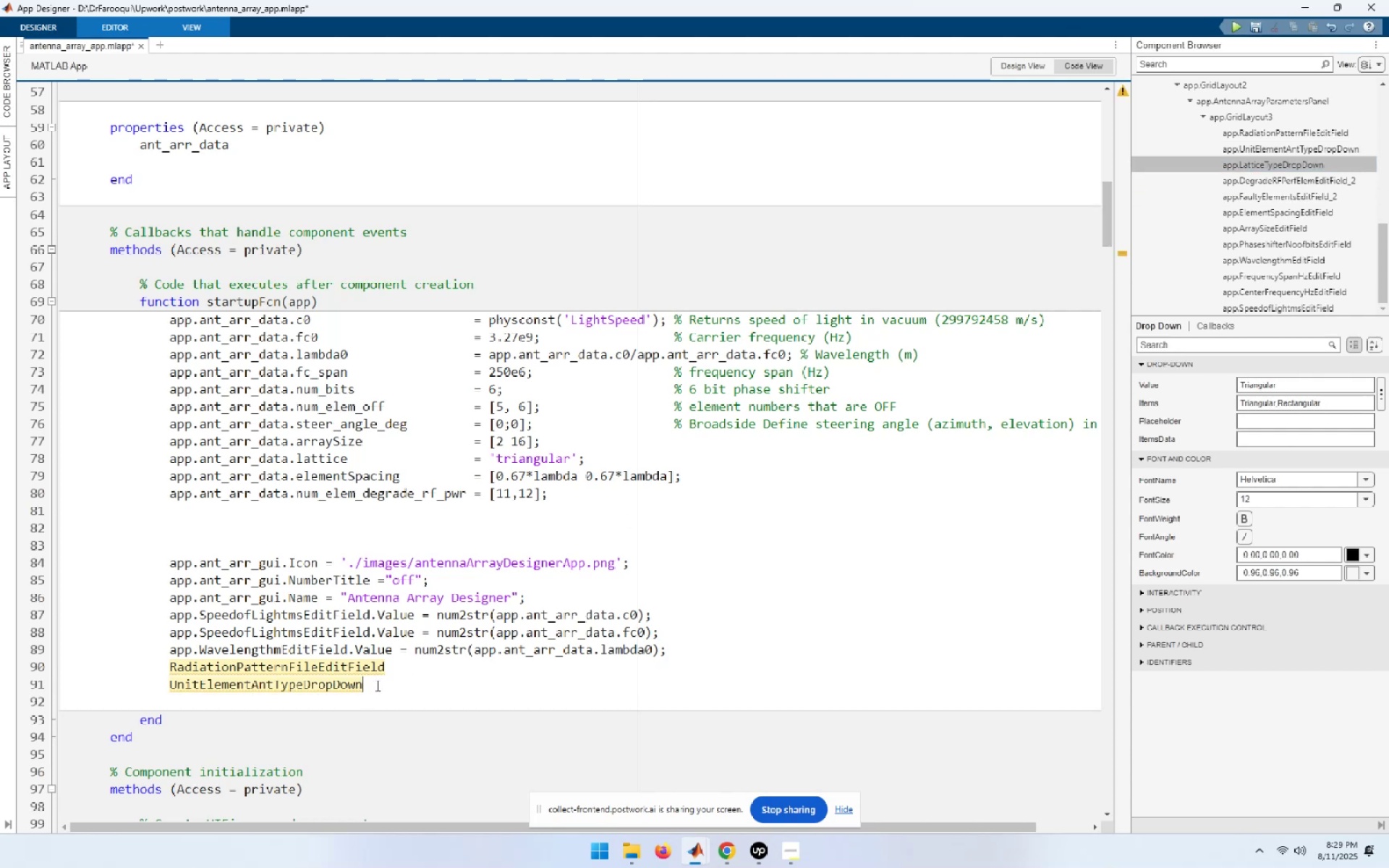 
key(Enter)
 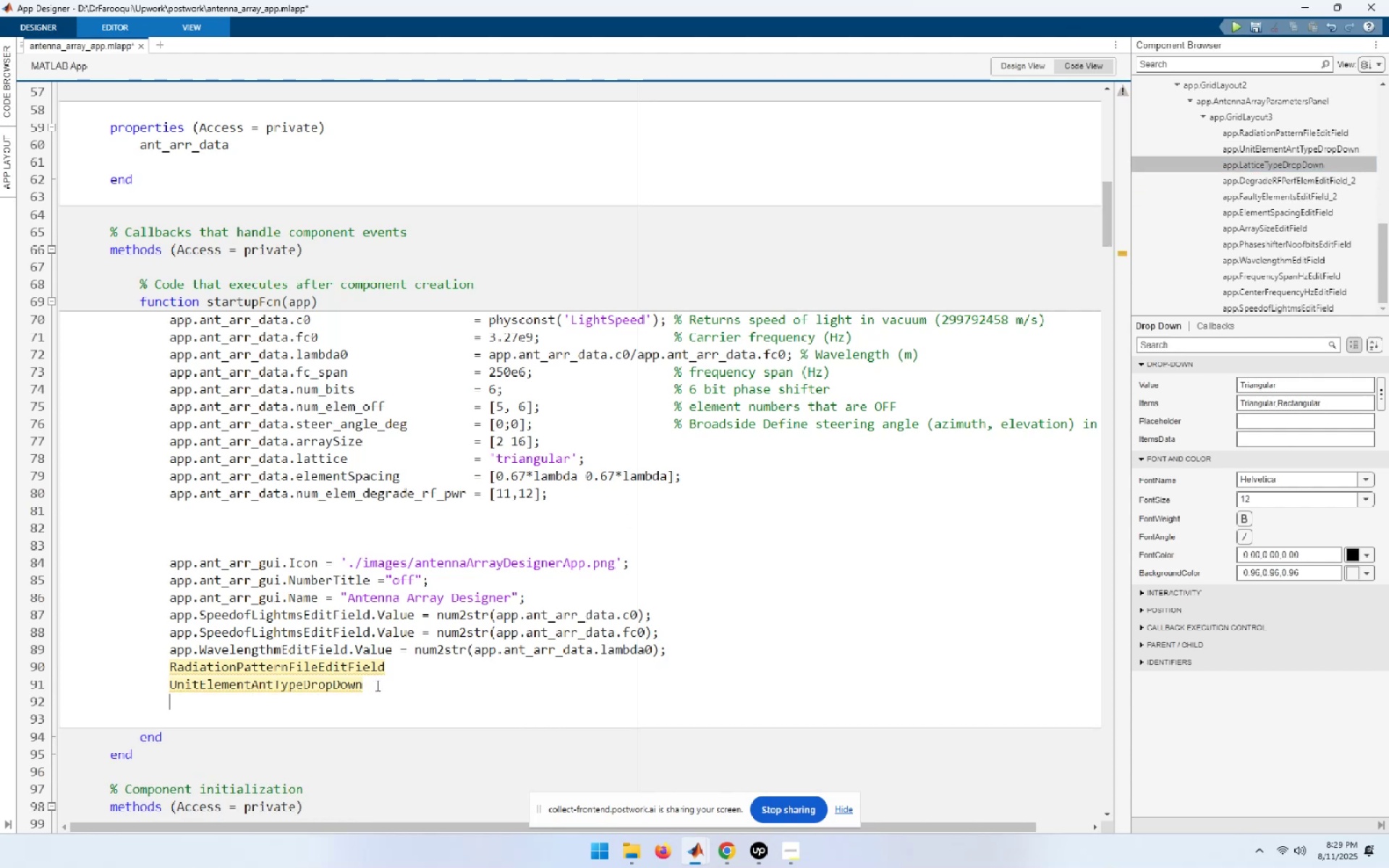 
key(Control+ControlLeft)
 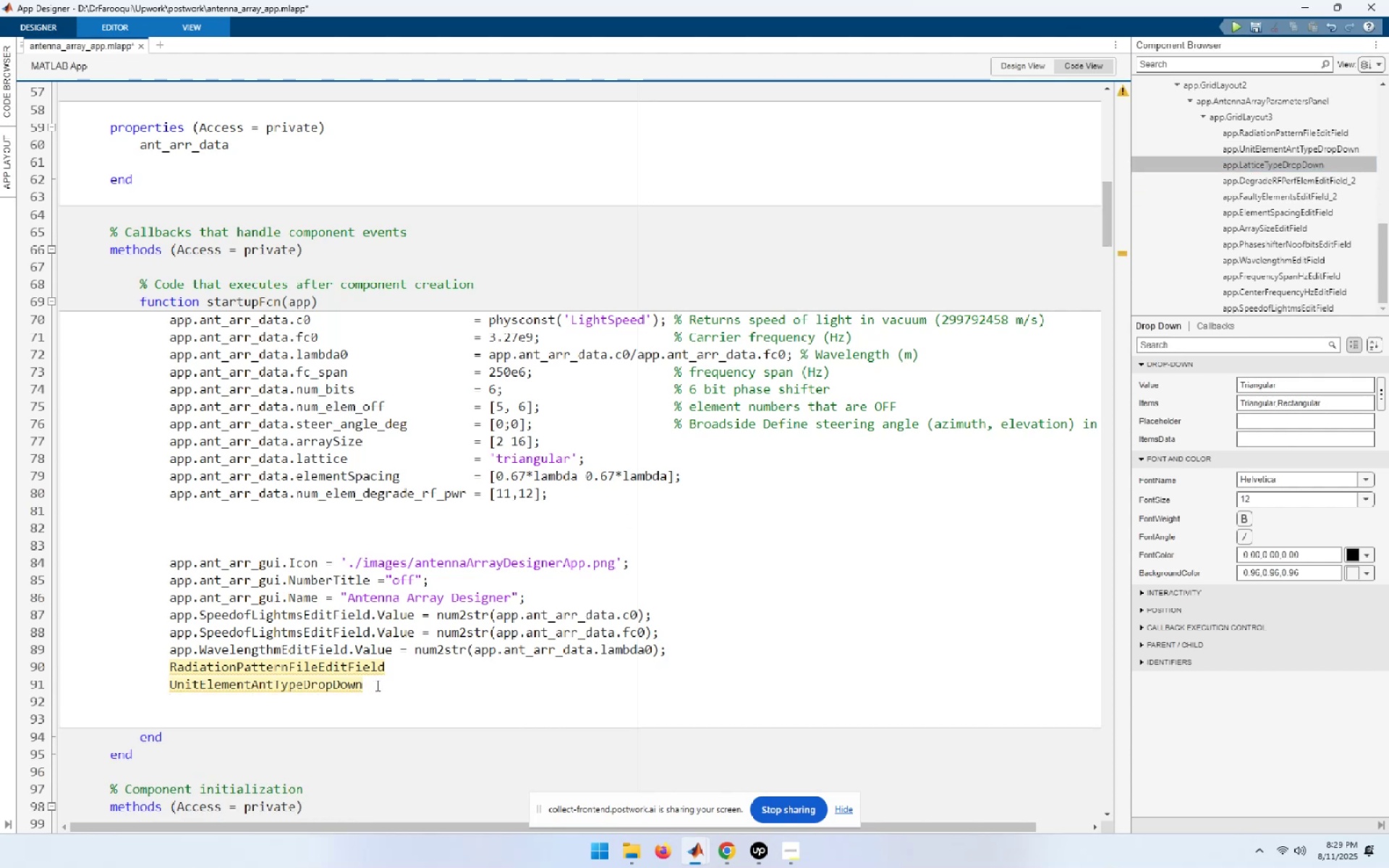 
key(Control+V)
 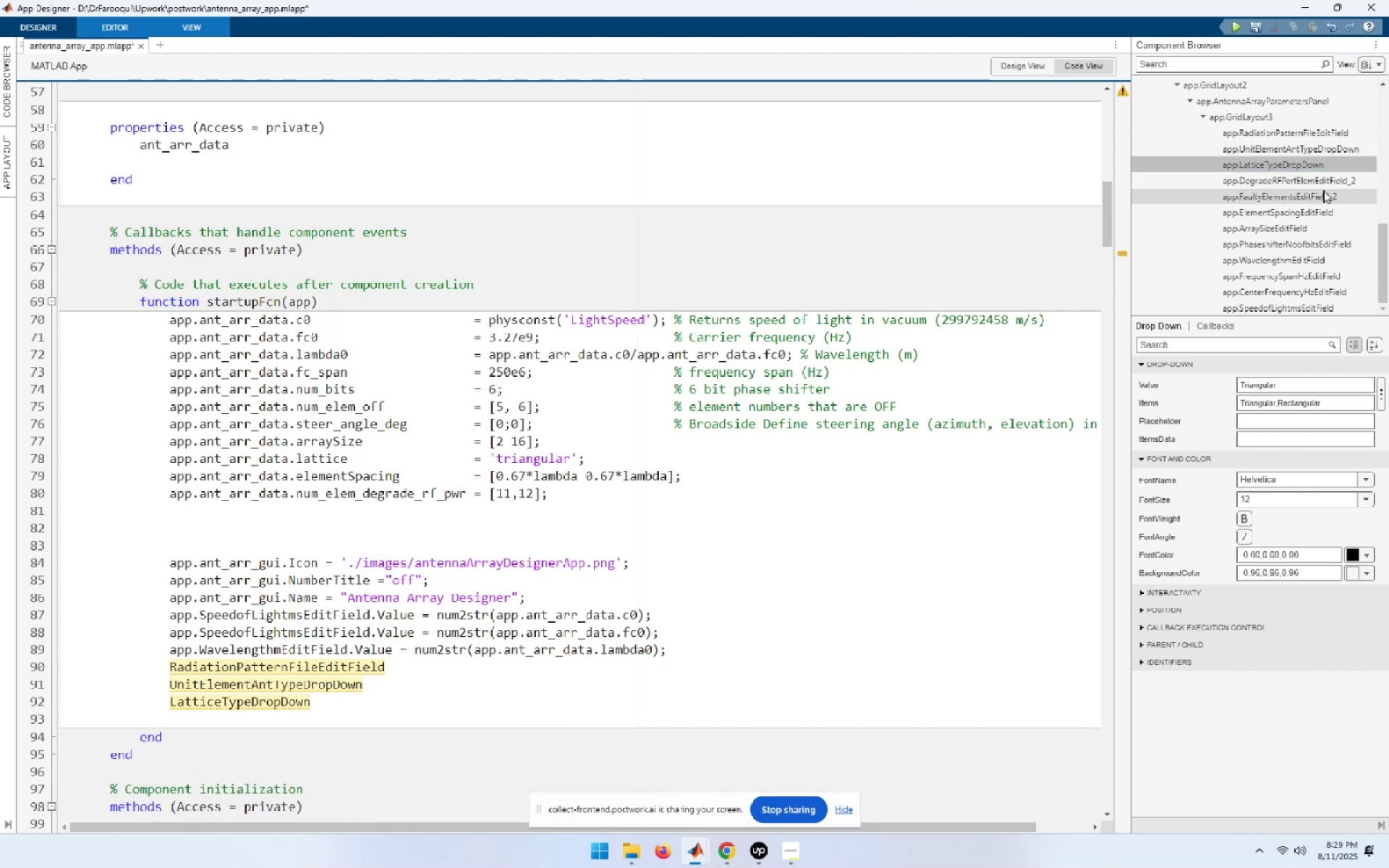 
left_click([1323, 176])
 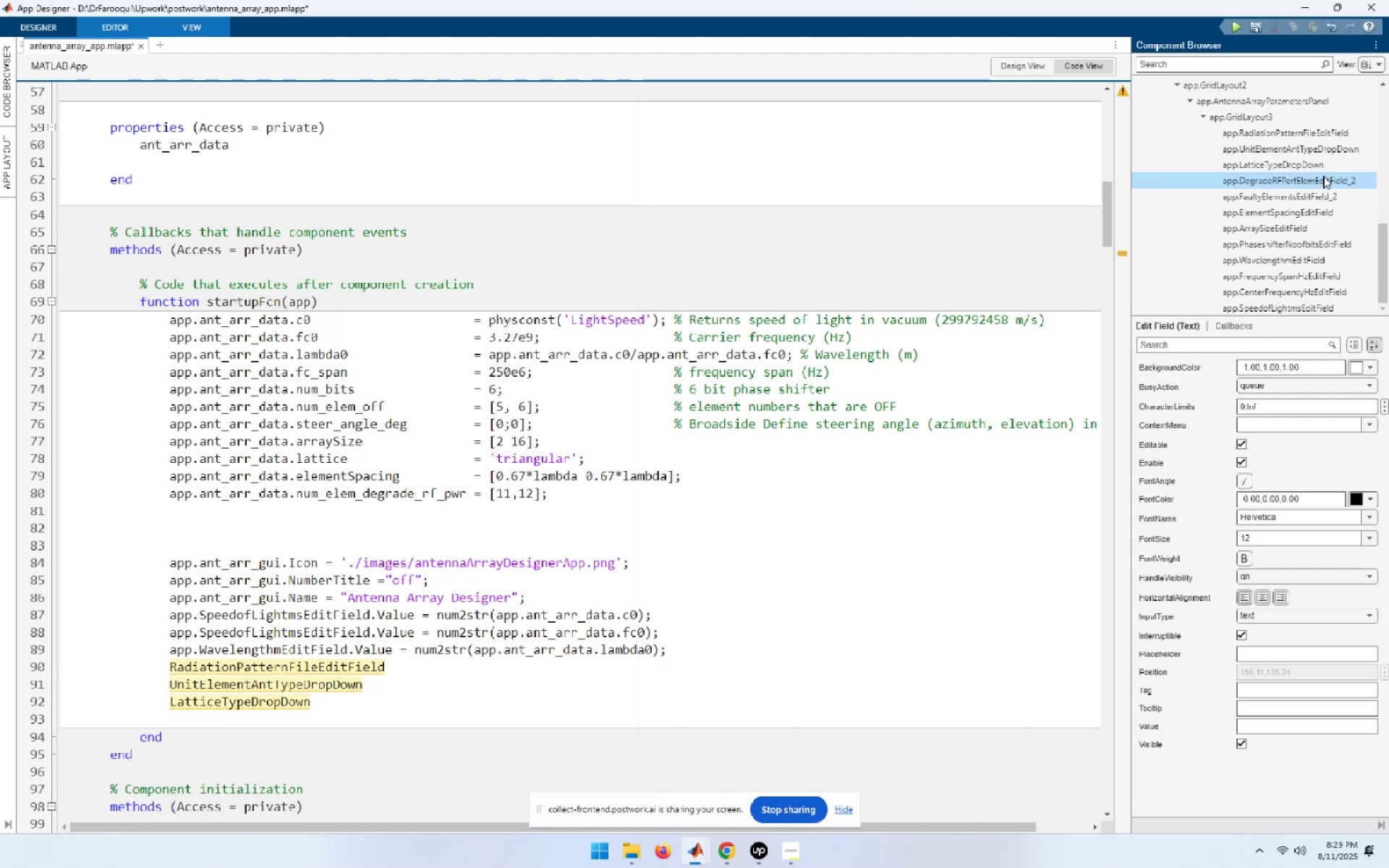 
key(F2)
 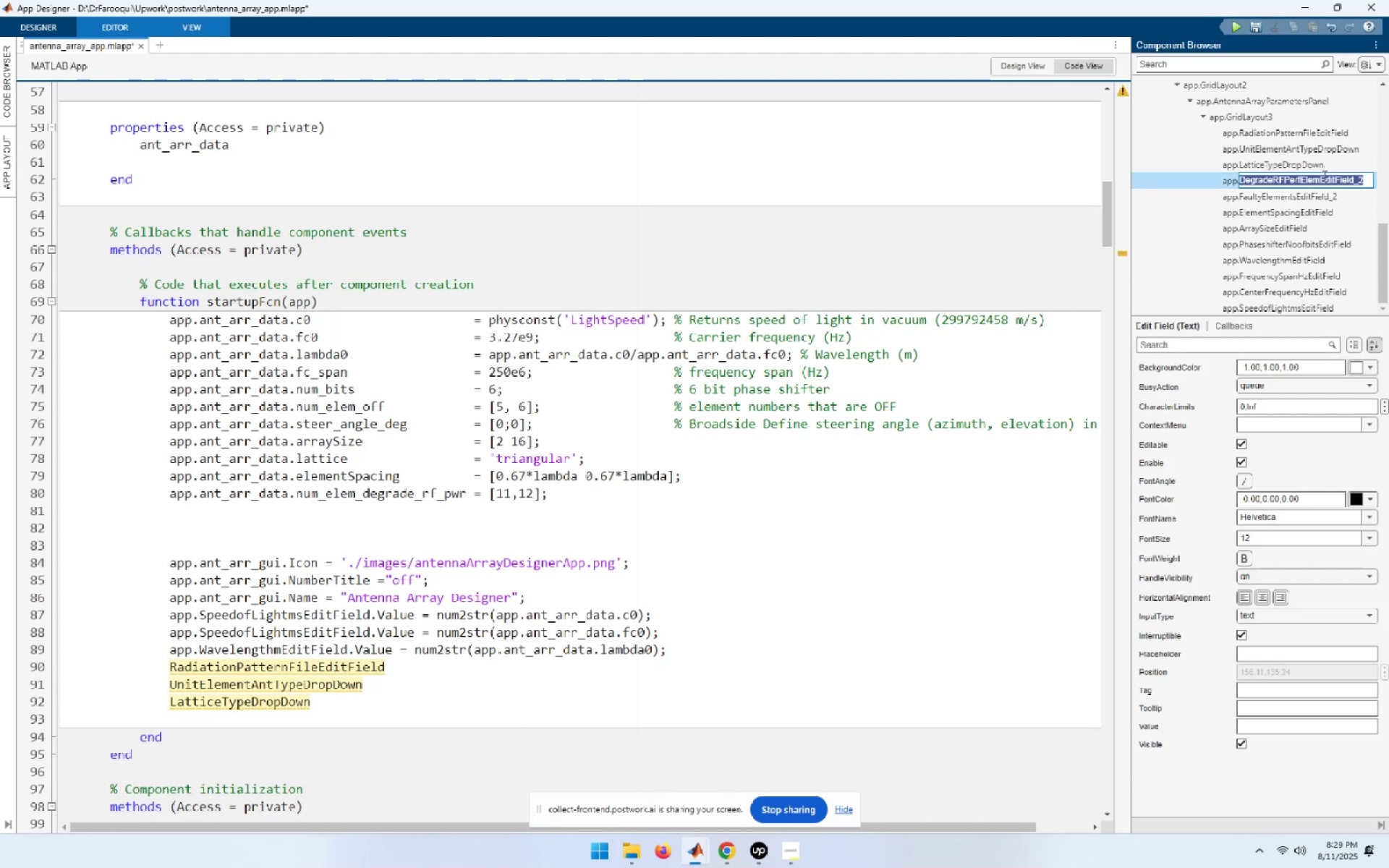 
key(Control+C)
 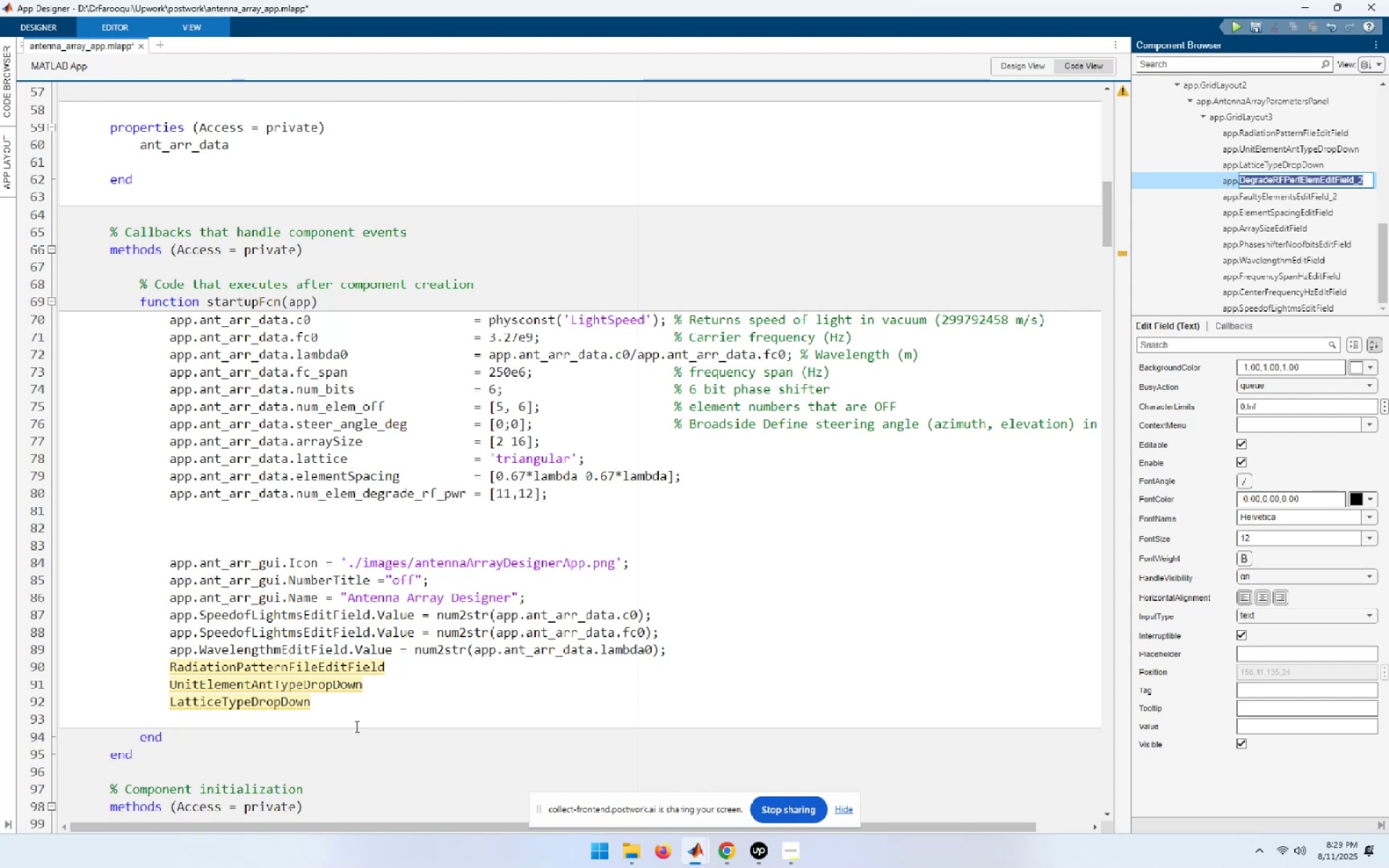 
left_click([344, 710])
 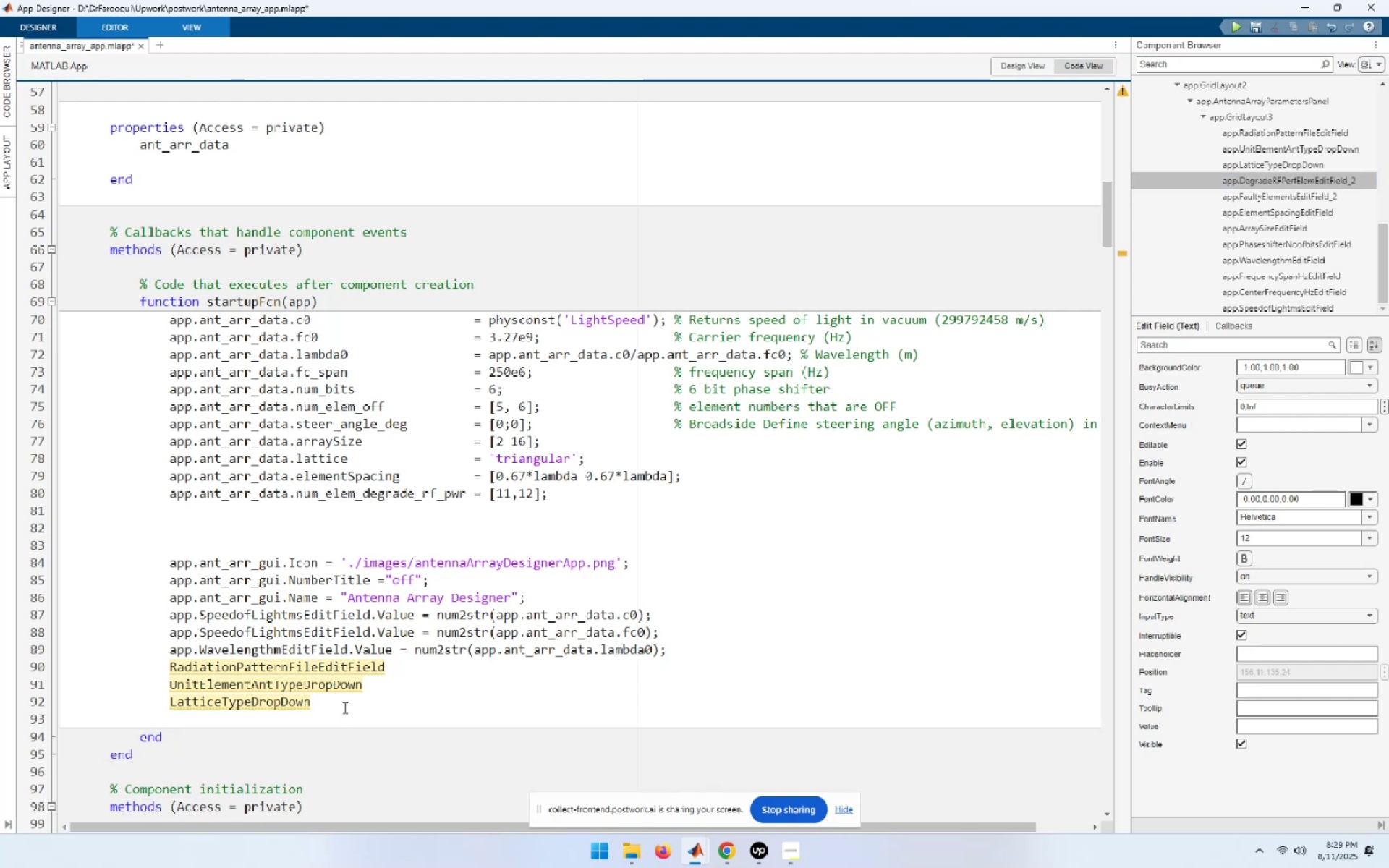 
key(Control+V)
 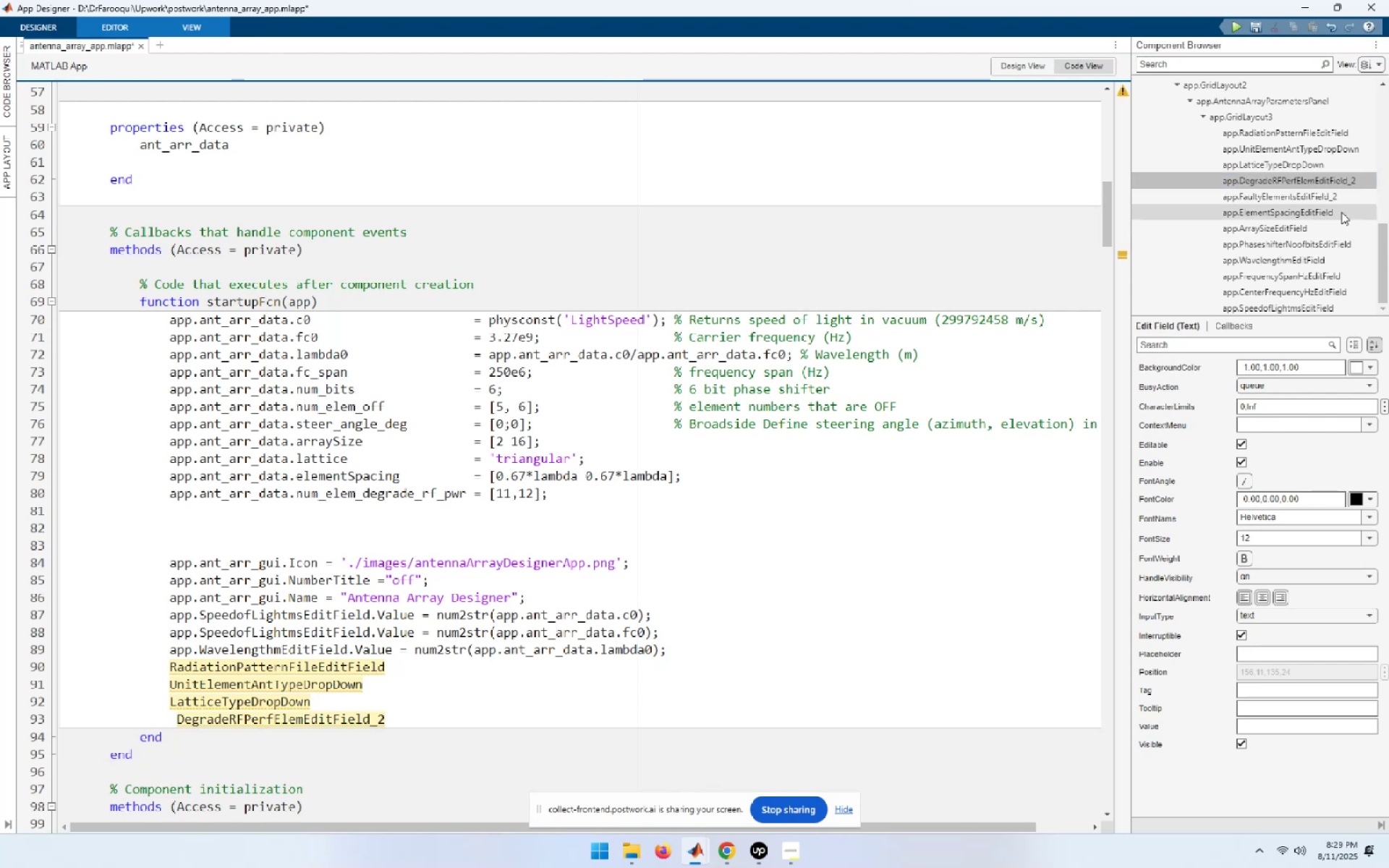 
left_click([1299, 200])
 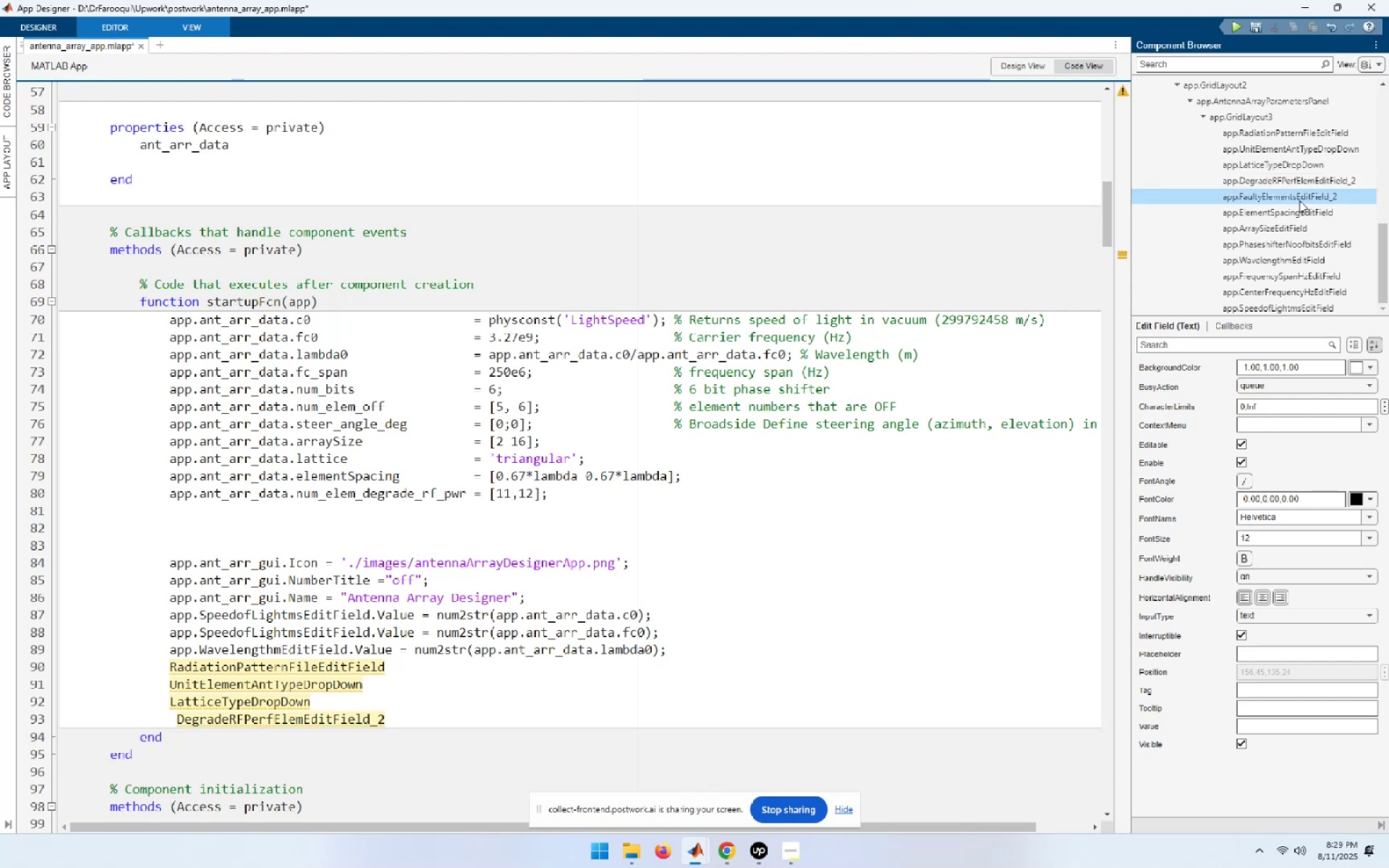 
key(F2)
 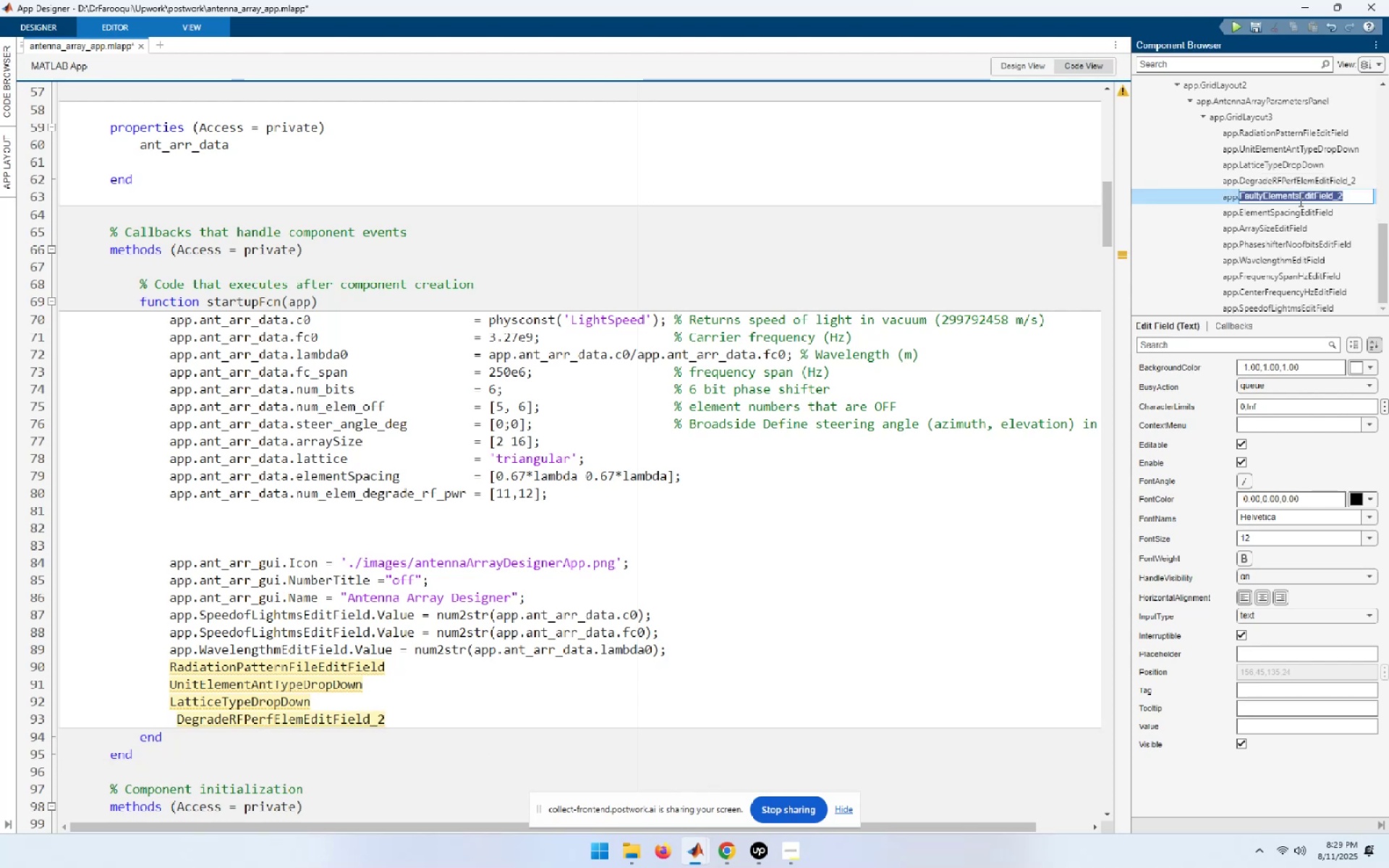 
key(Control+ControlLeft)
 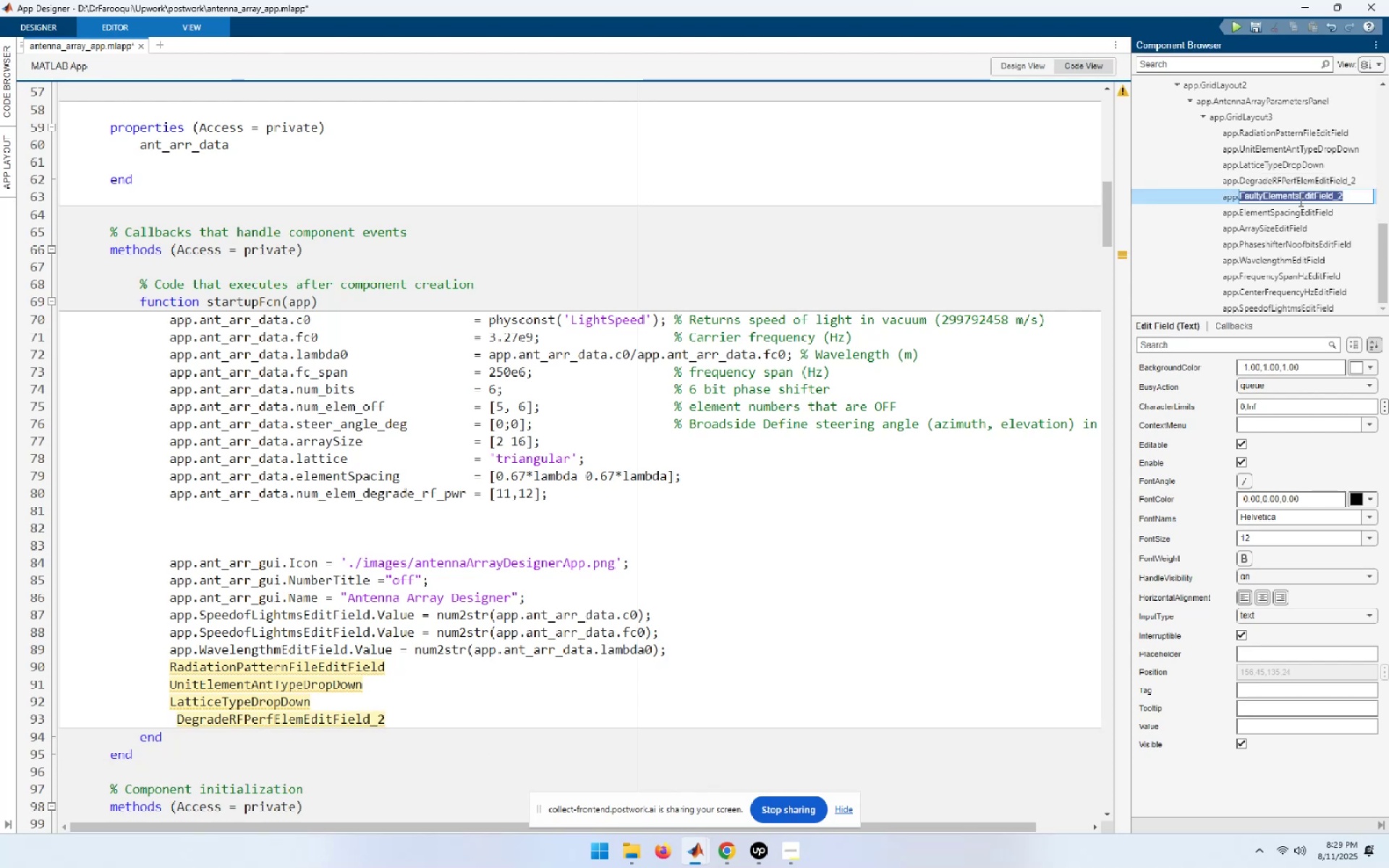 
key(Control+C)
 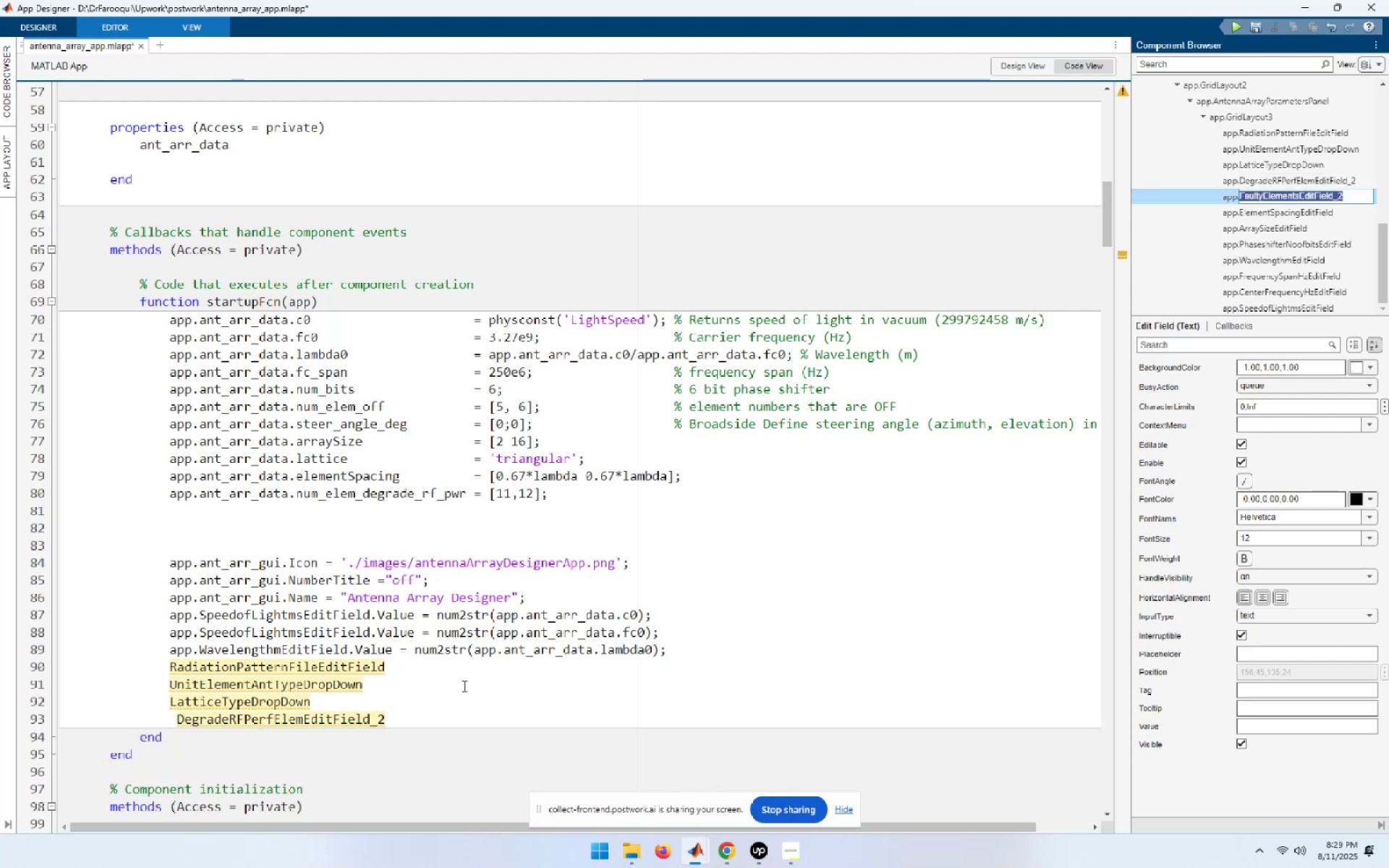 
left_click([421, 720])
 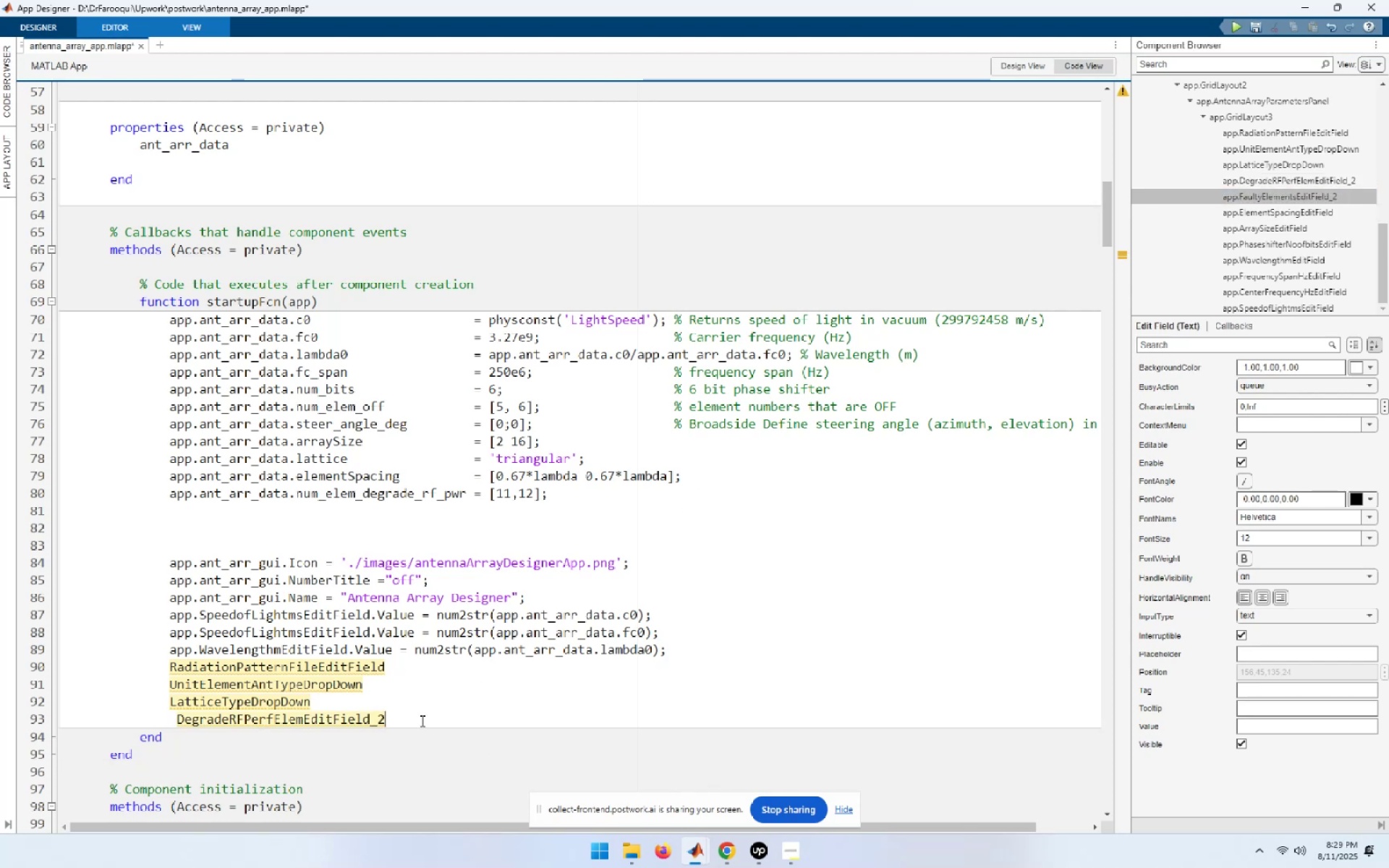 
key(Enter)
 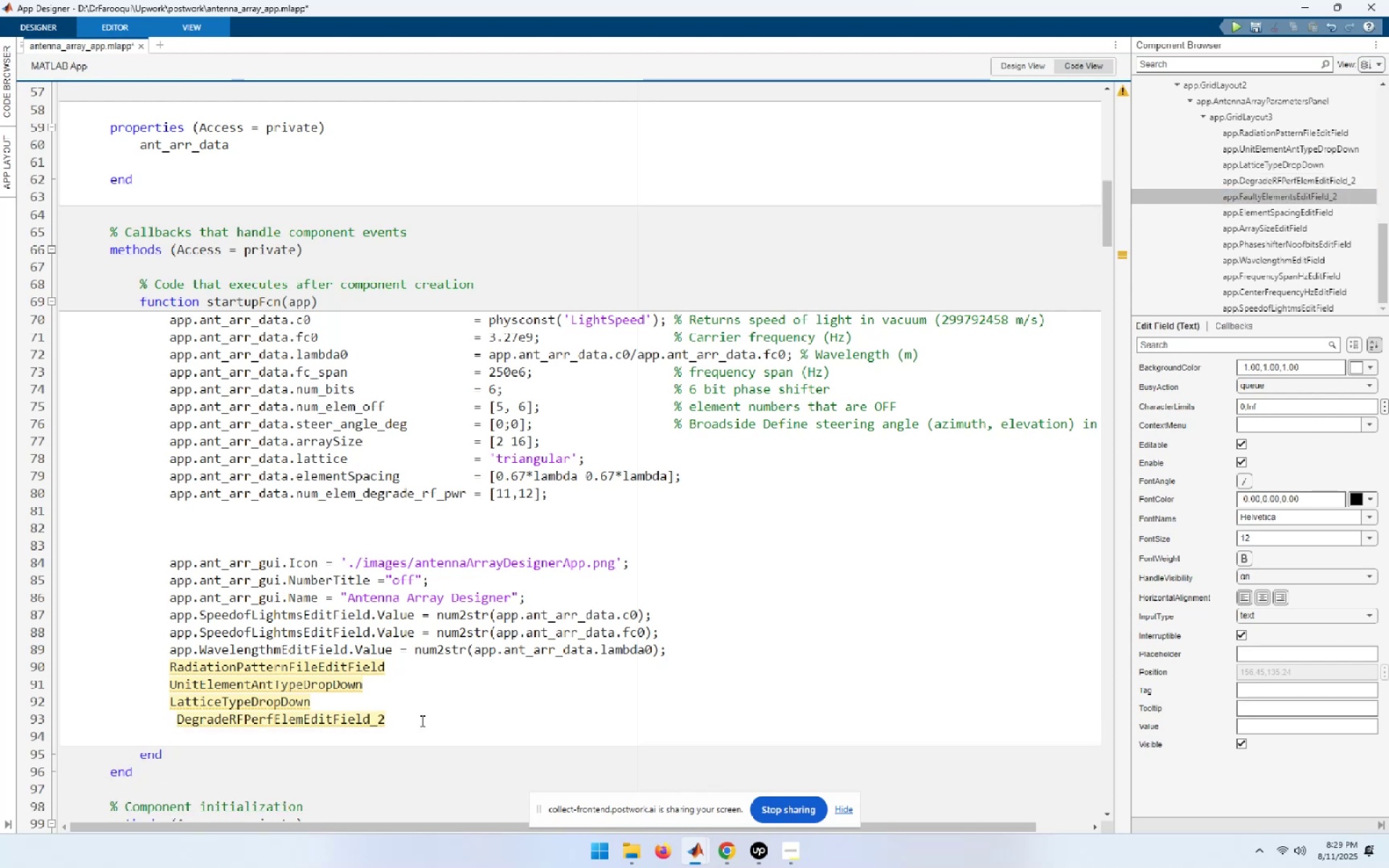 
key(Control+V)
 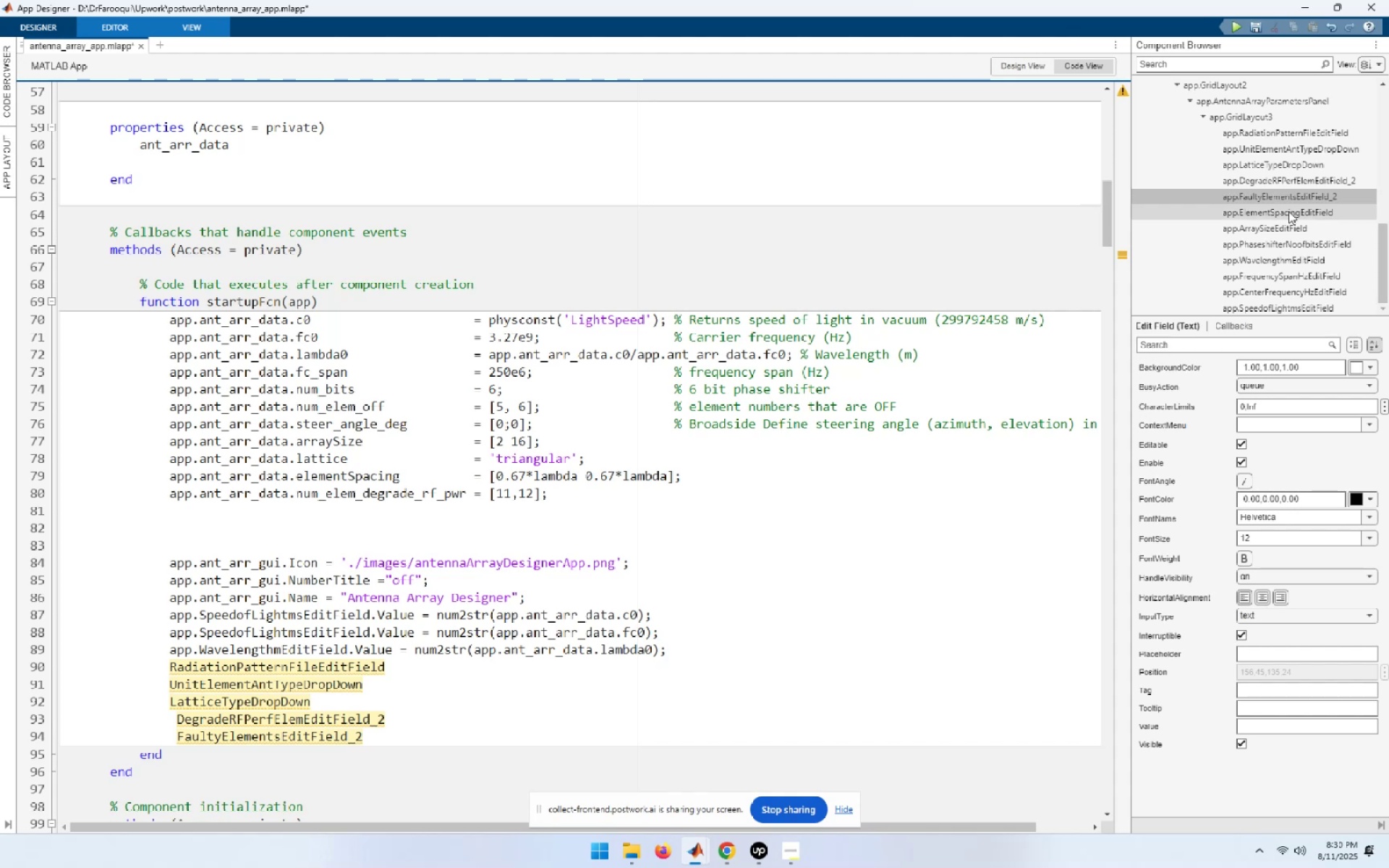 
left_click([1276, 211])
 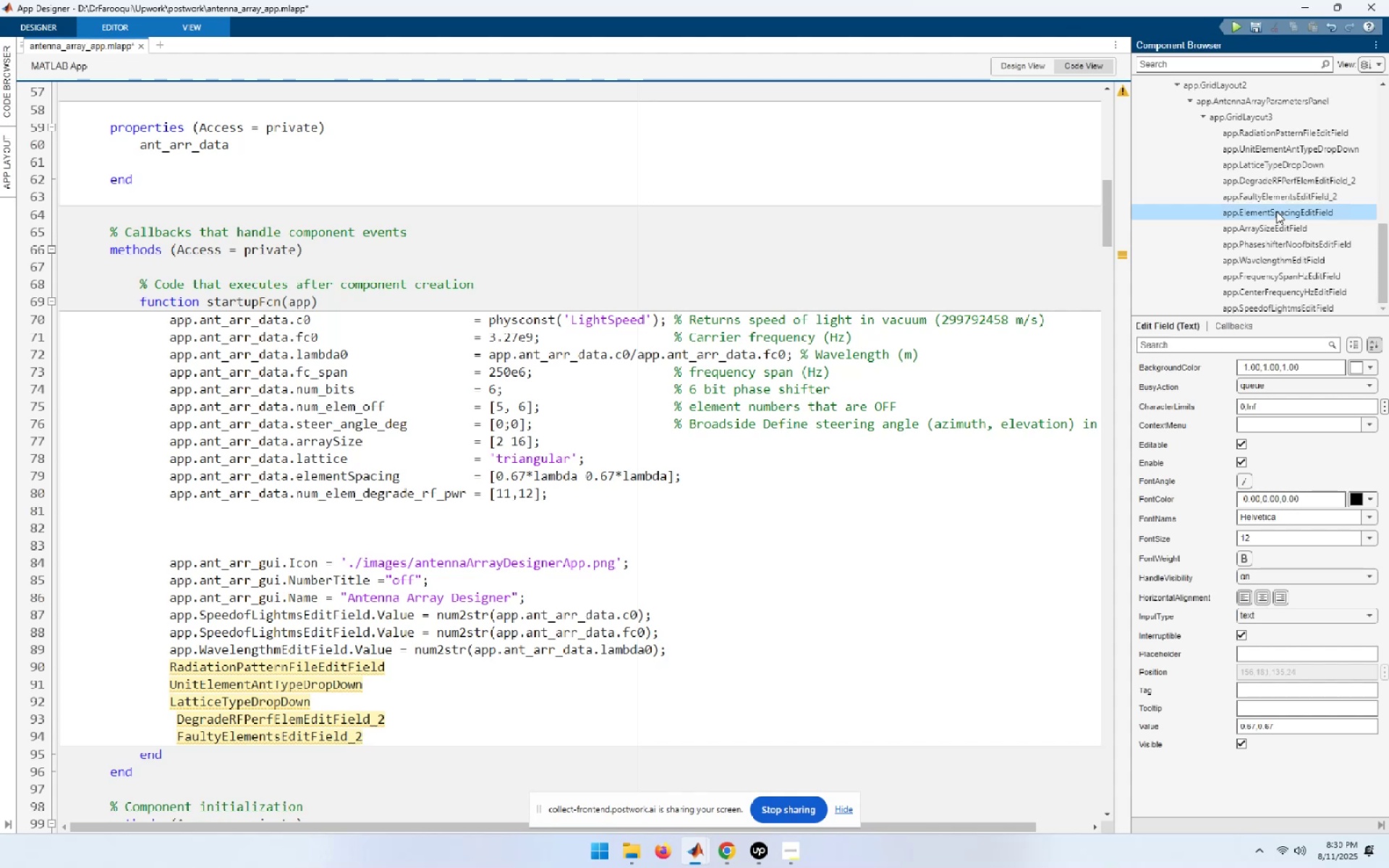 
key(F2)
 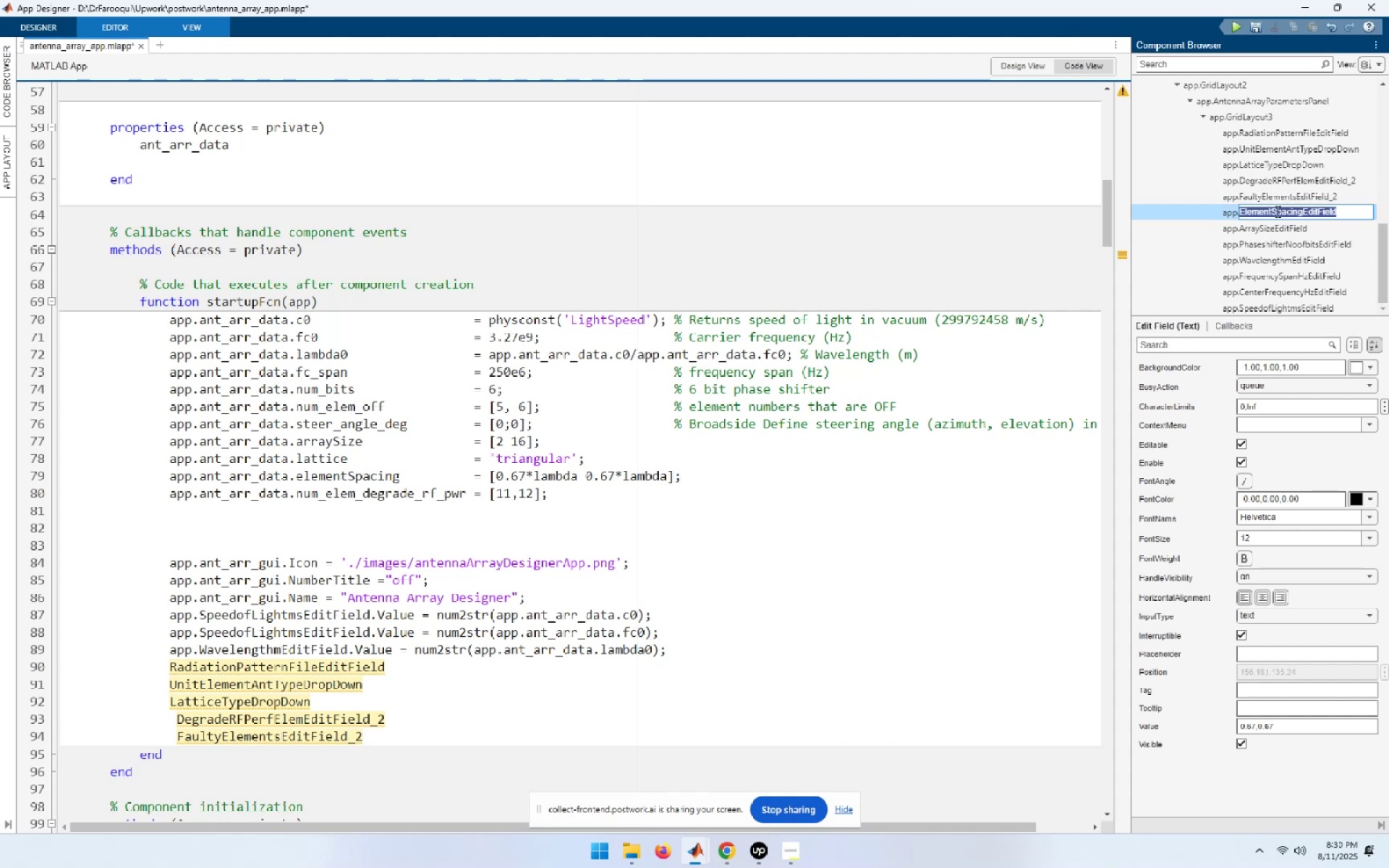 
key(Control+C)
 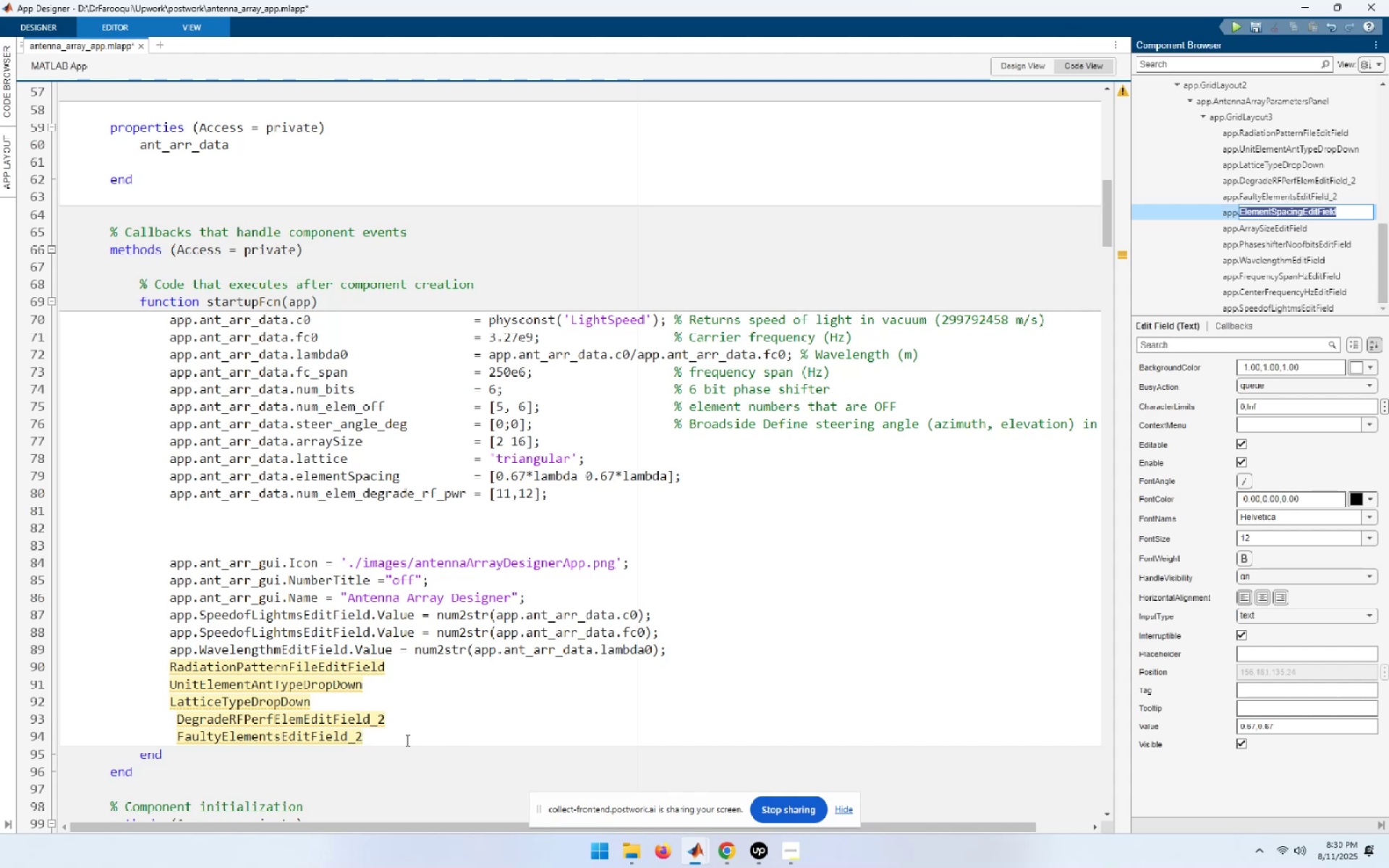 
scroll: coordinate [405, 736], scroll_direction: down, amount: 3.0
 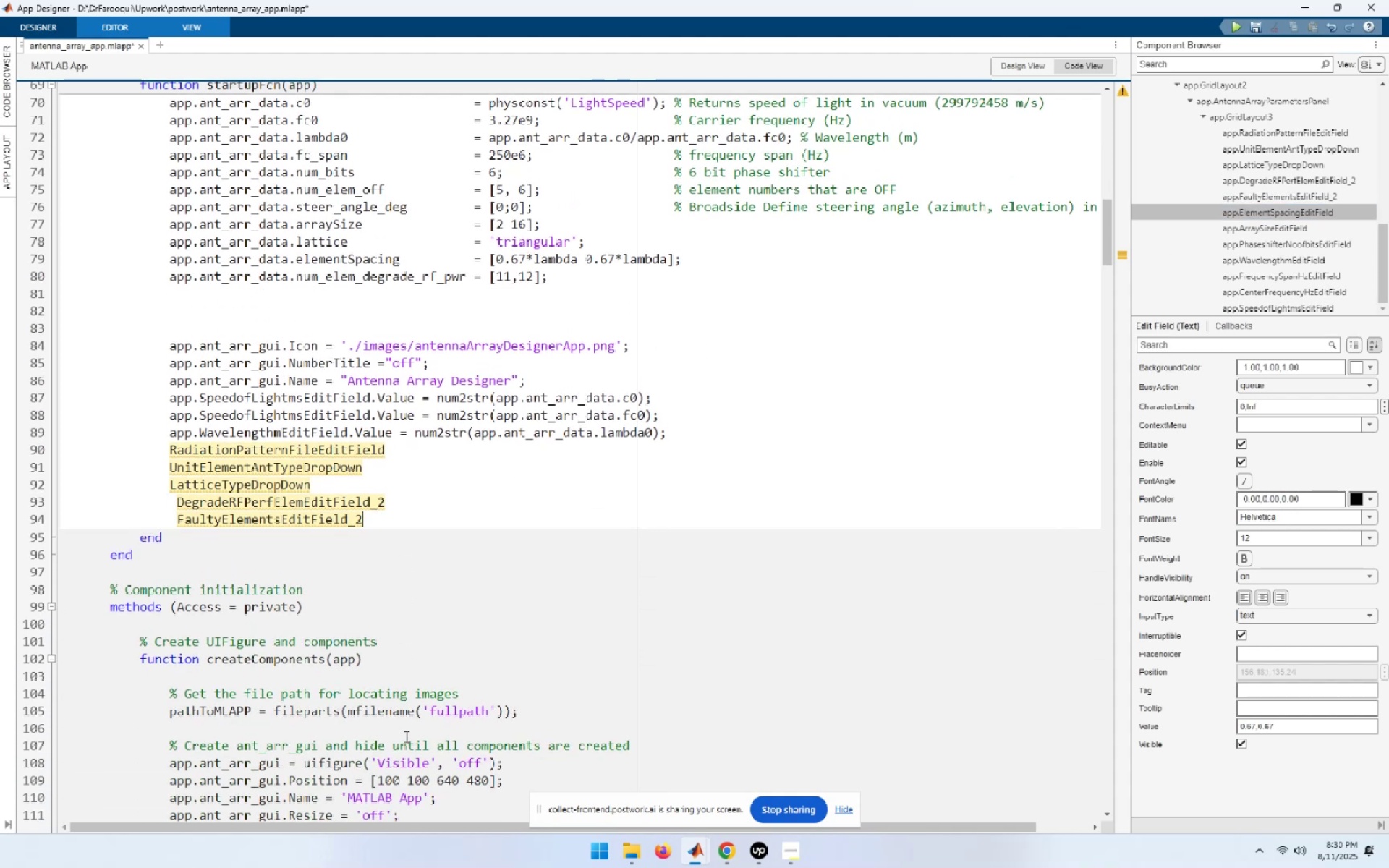 
key(Enter)
 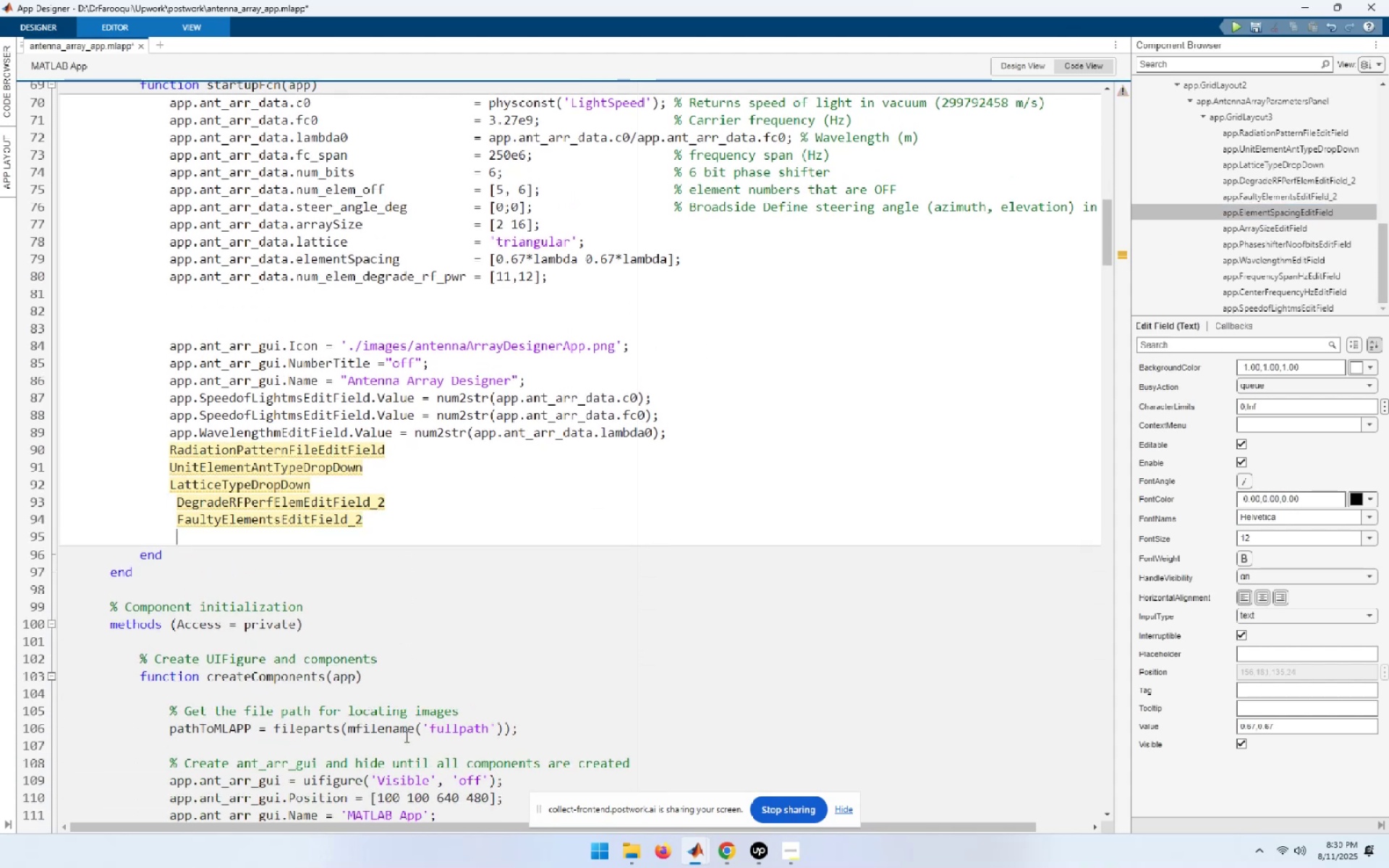 
key(Control+ControlLeft)
 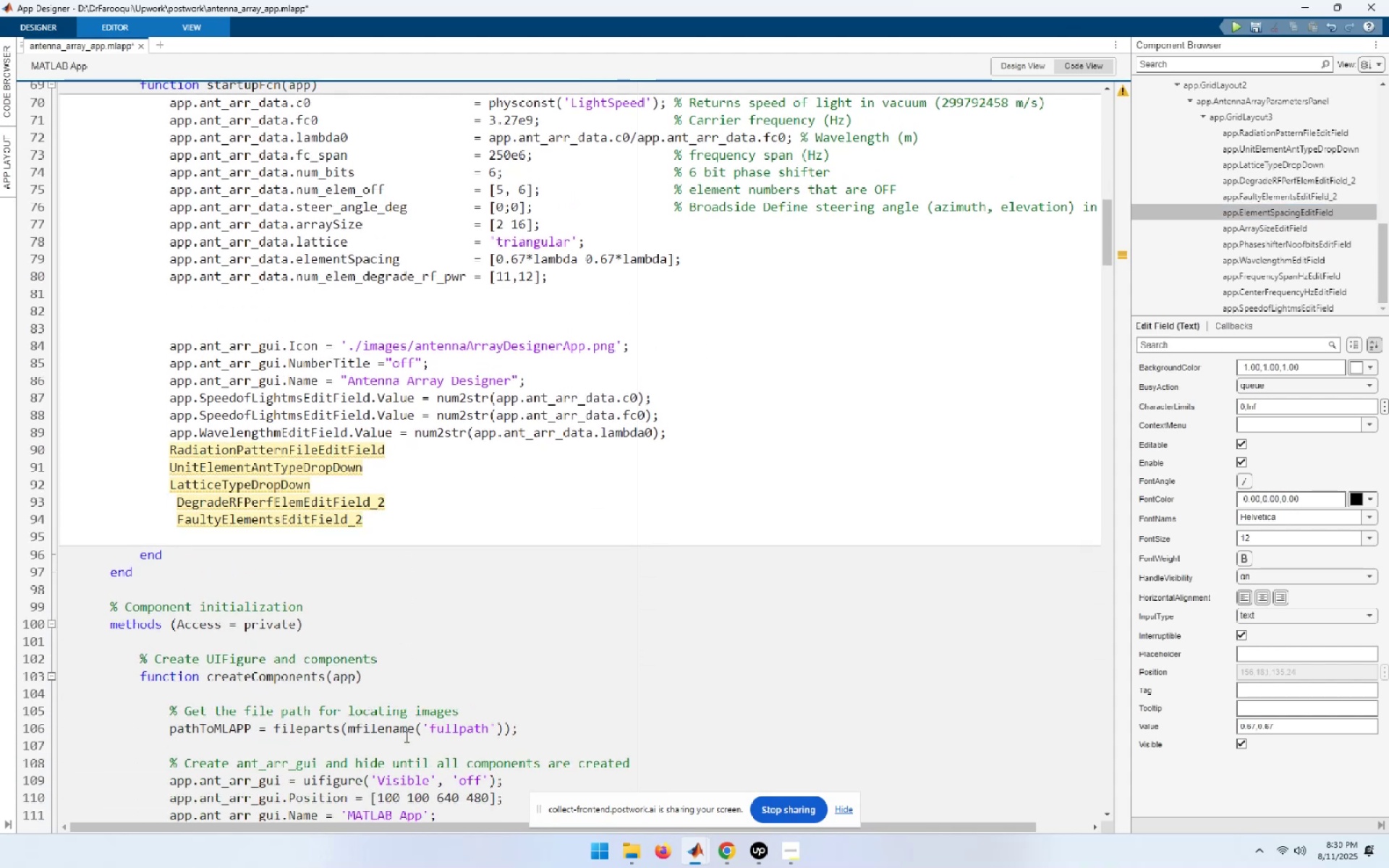 
key(Control+V)
 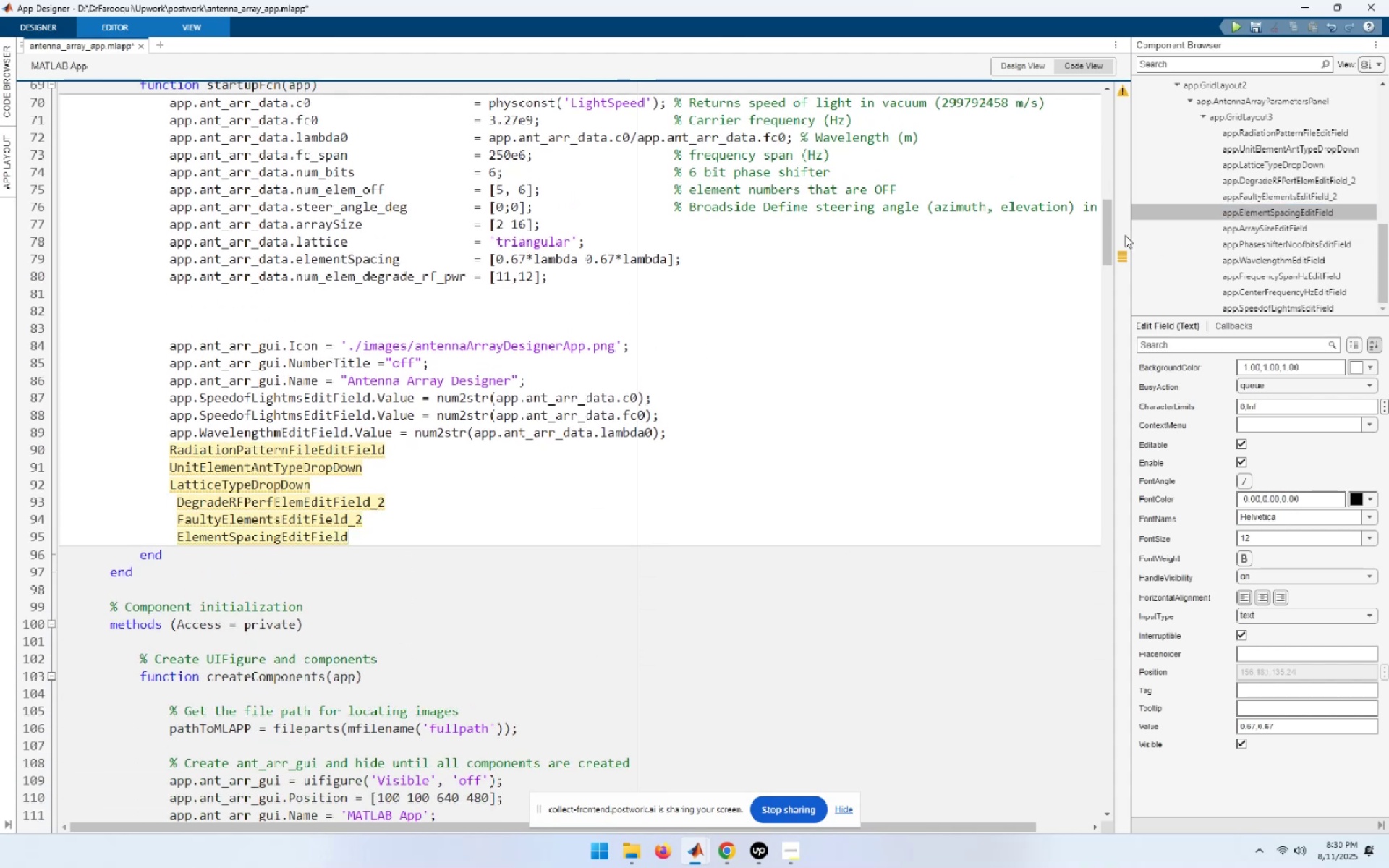 
left_click([1241, 226])
 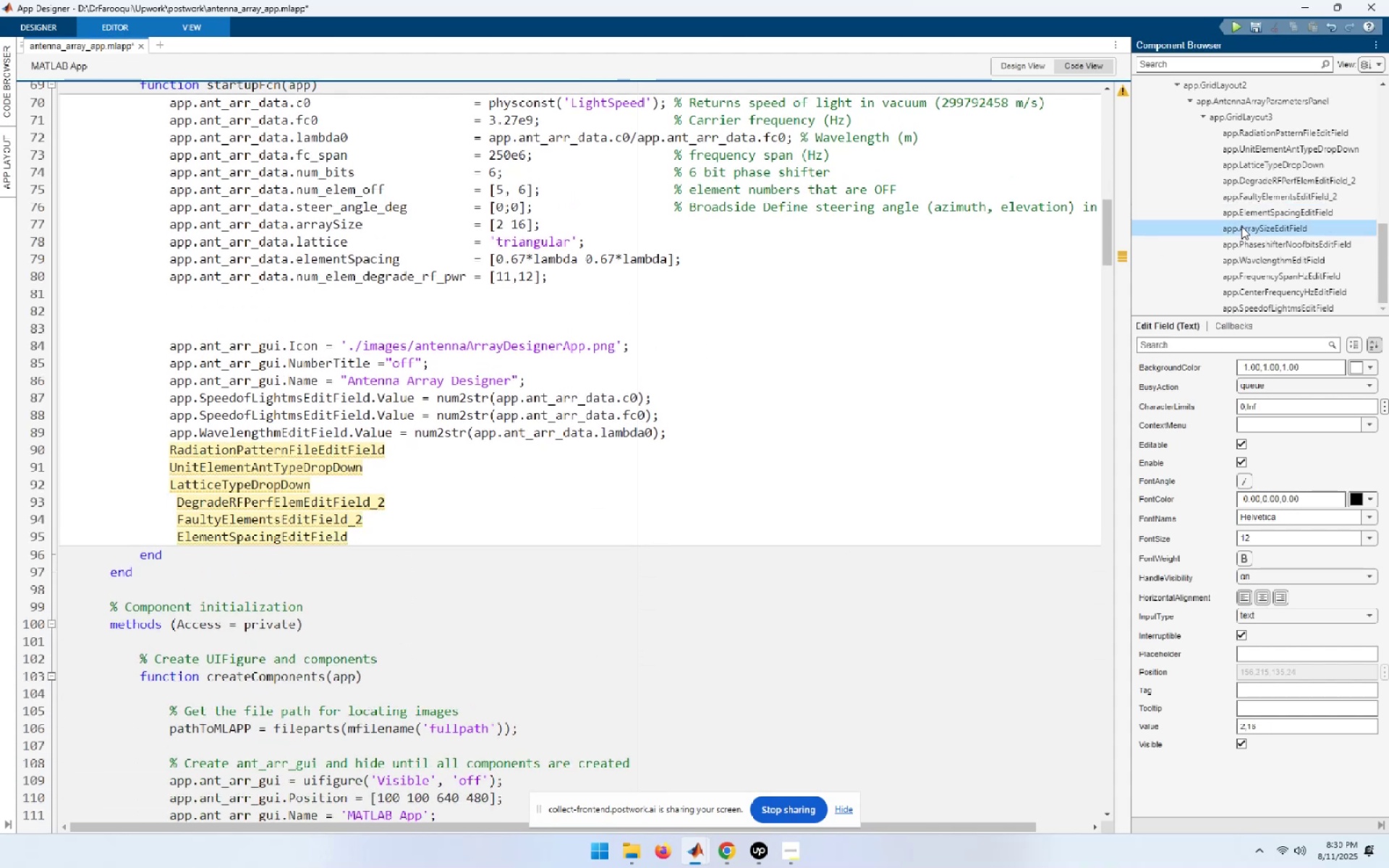 
key(F2)
 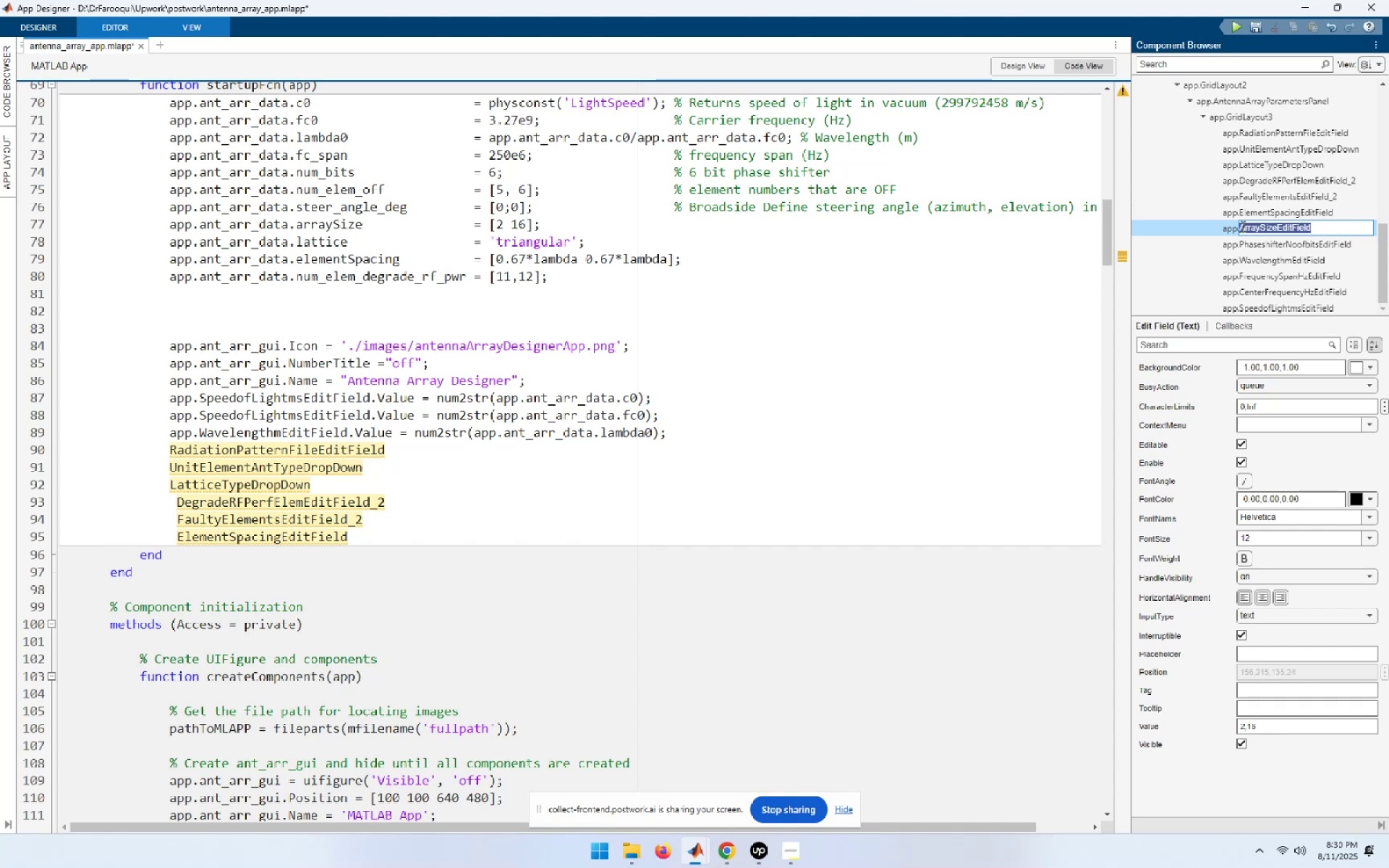 
key(Control+ControlLeft)
 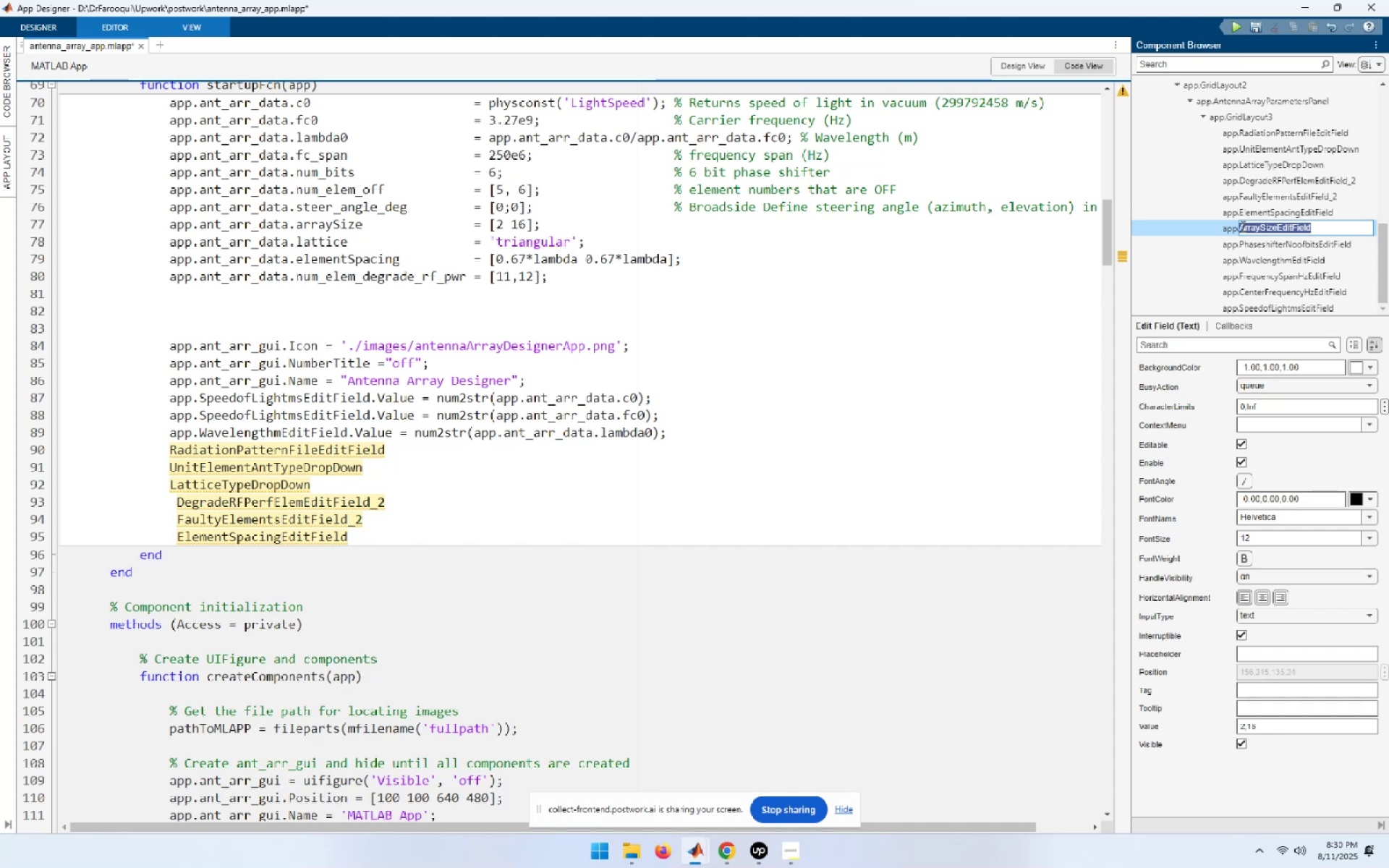 
key(Control+C)
 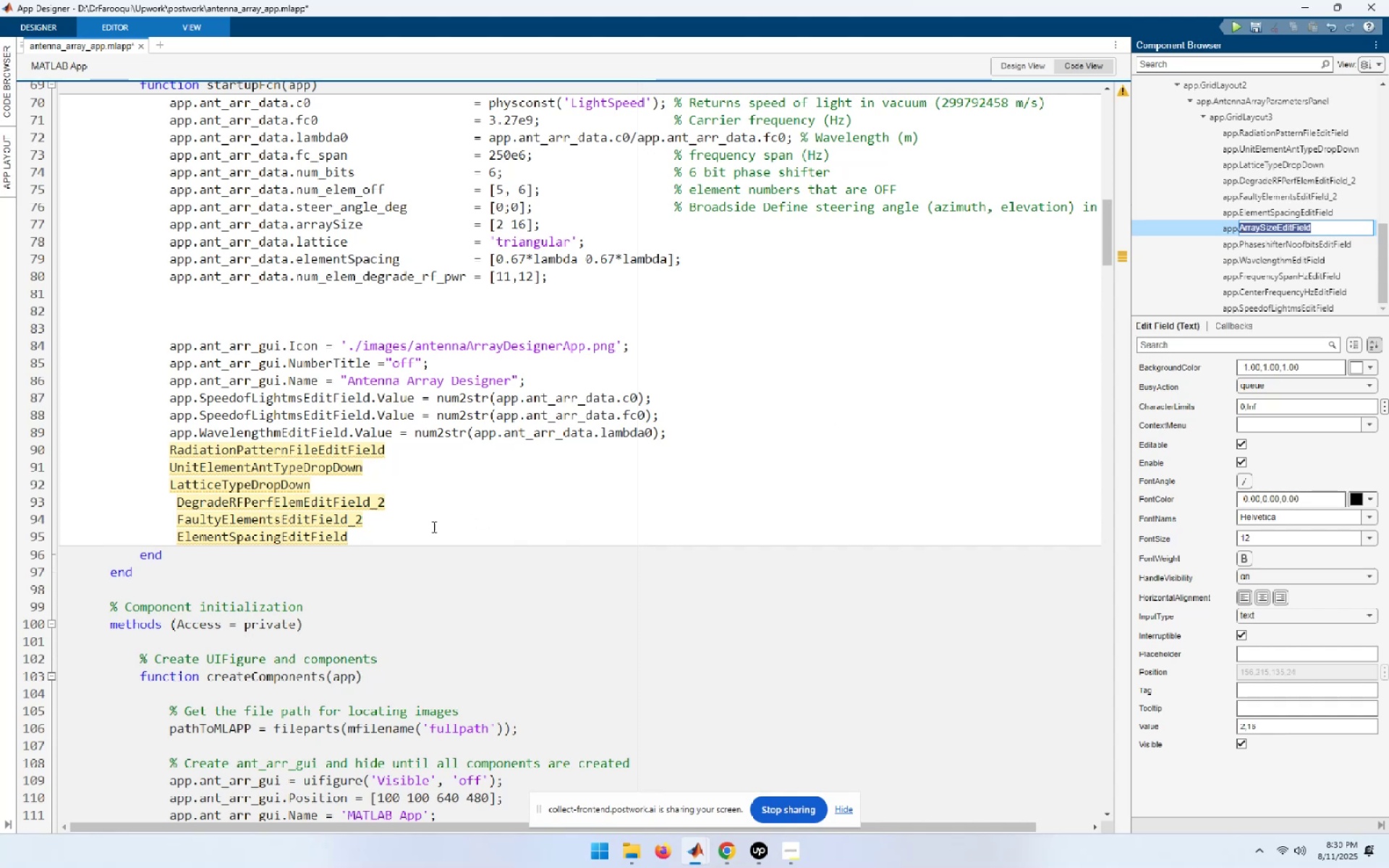 
left_click([395, 540])
 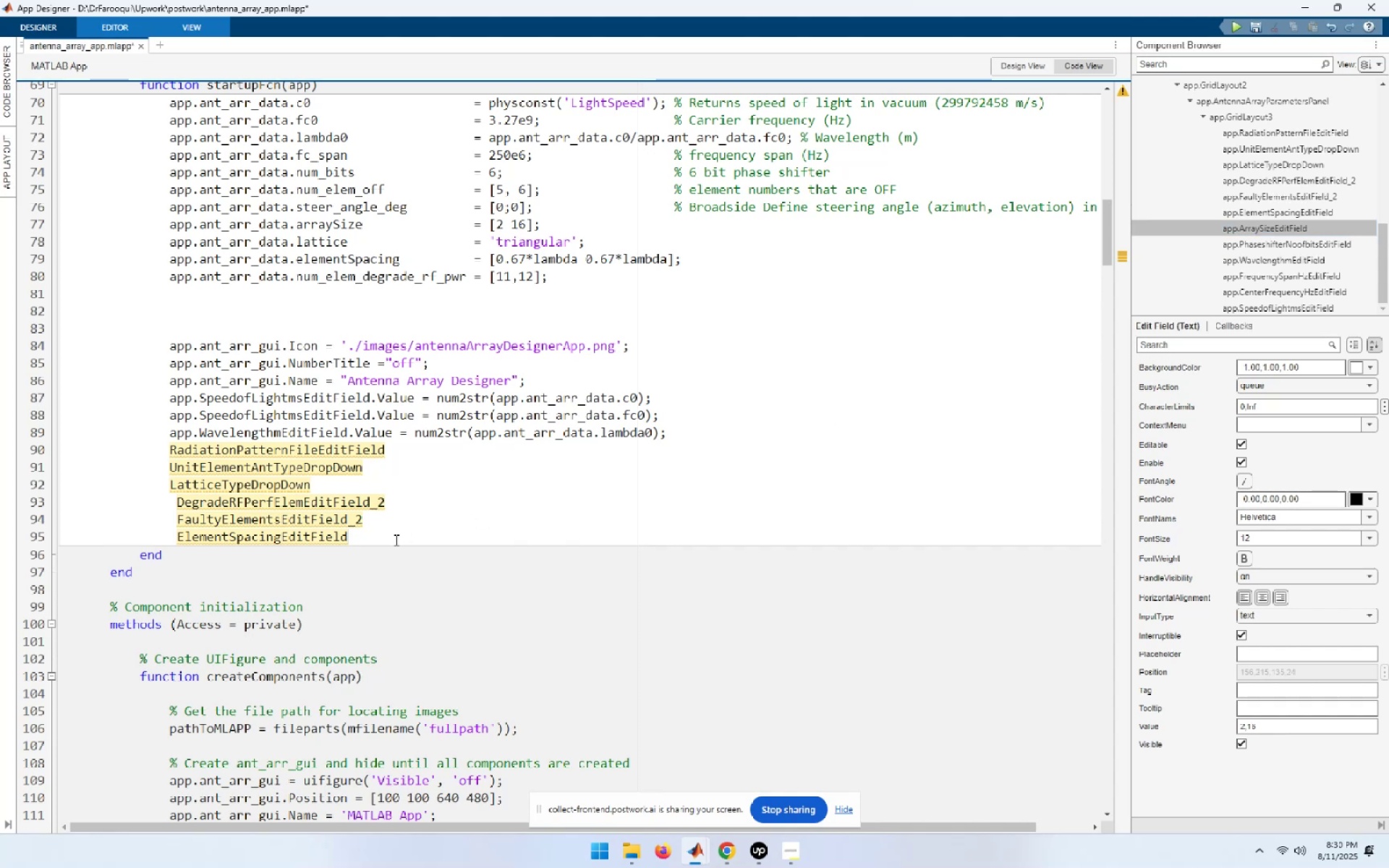 
hold_key(key=Enter, duration=6.43)
 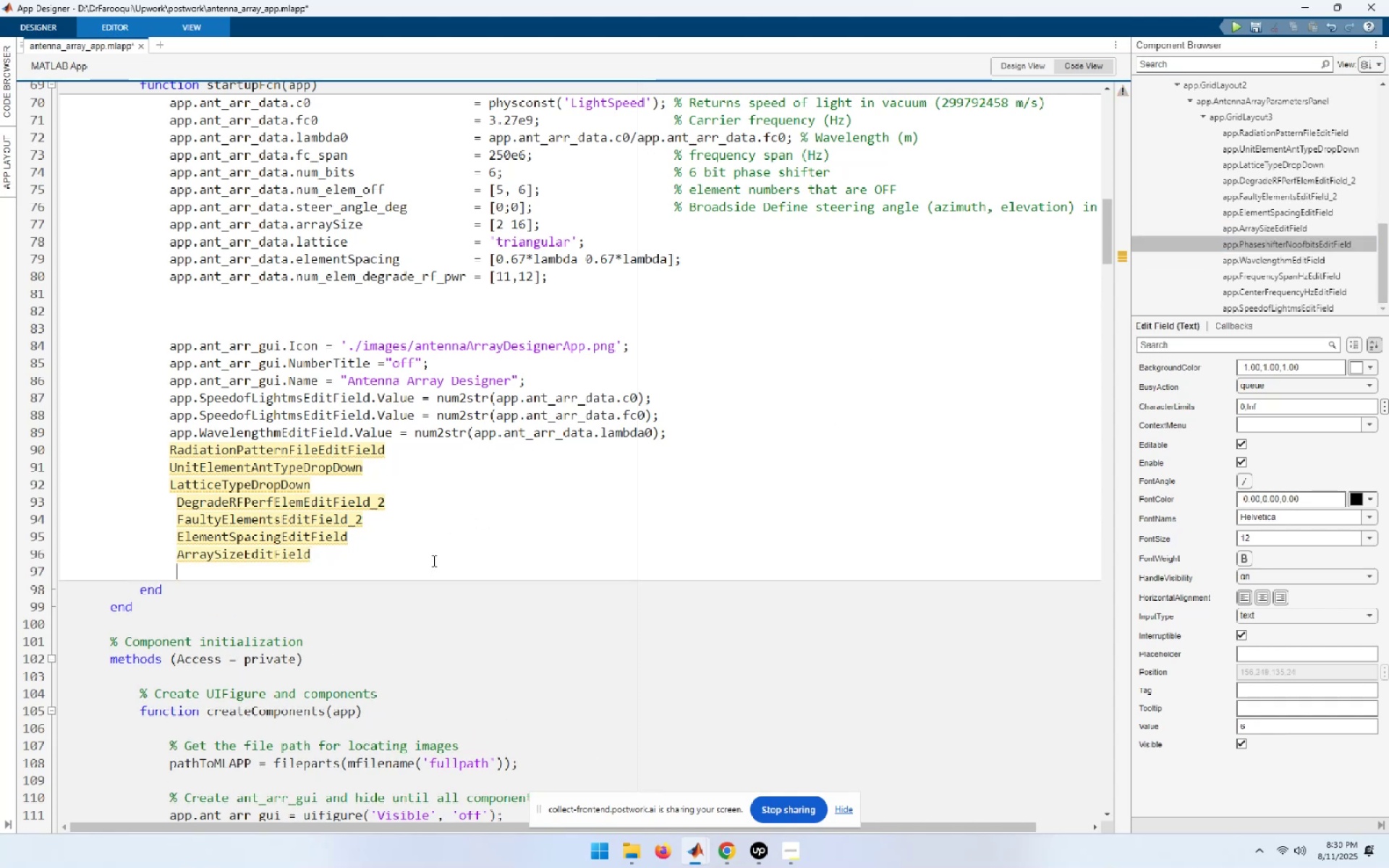 
key(Control+ControlLeft)
 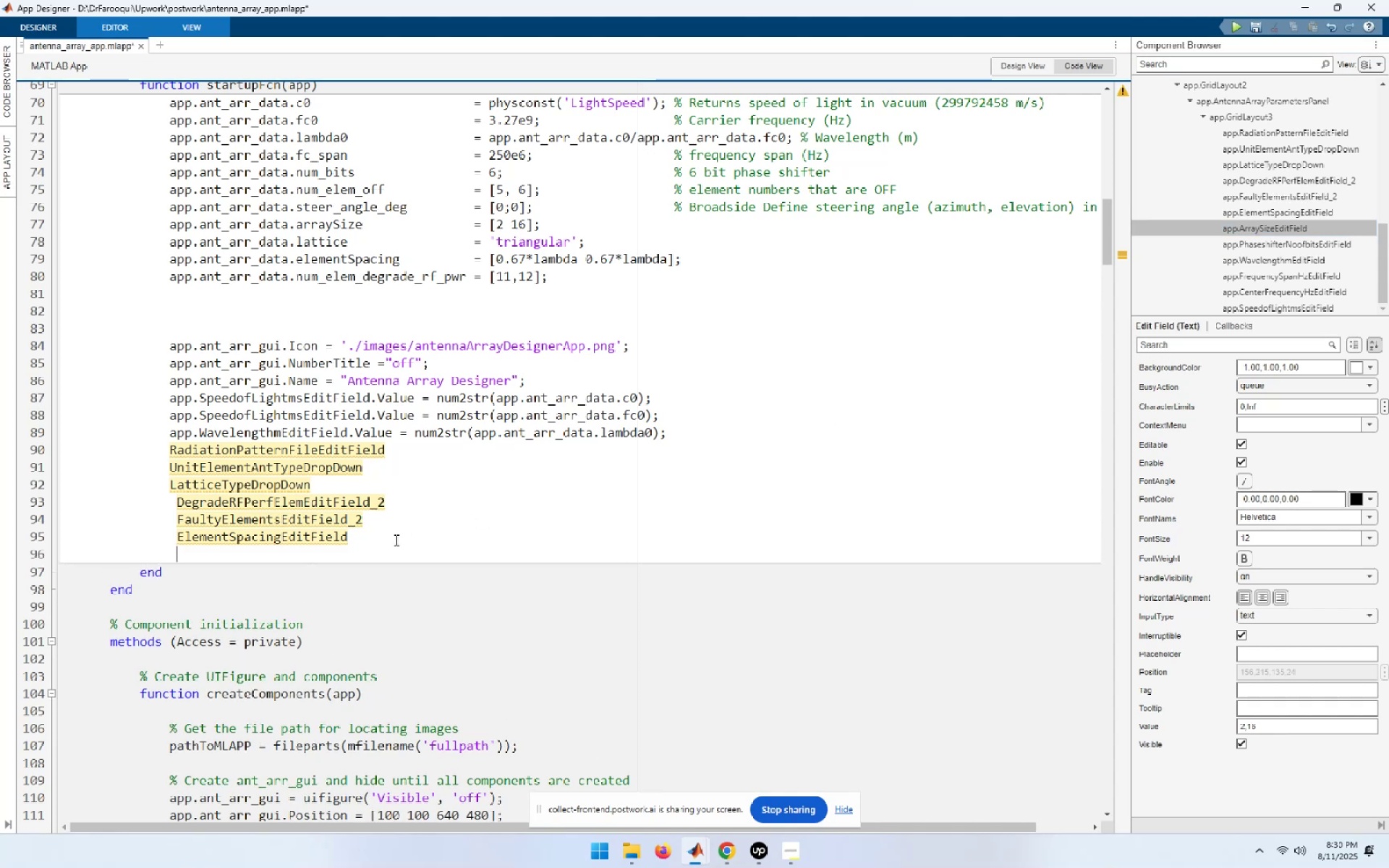 
key(Control+V)
 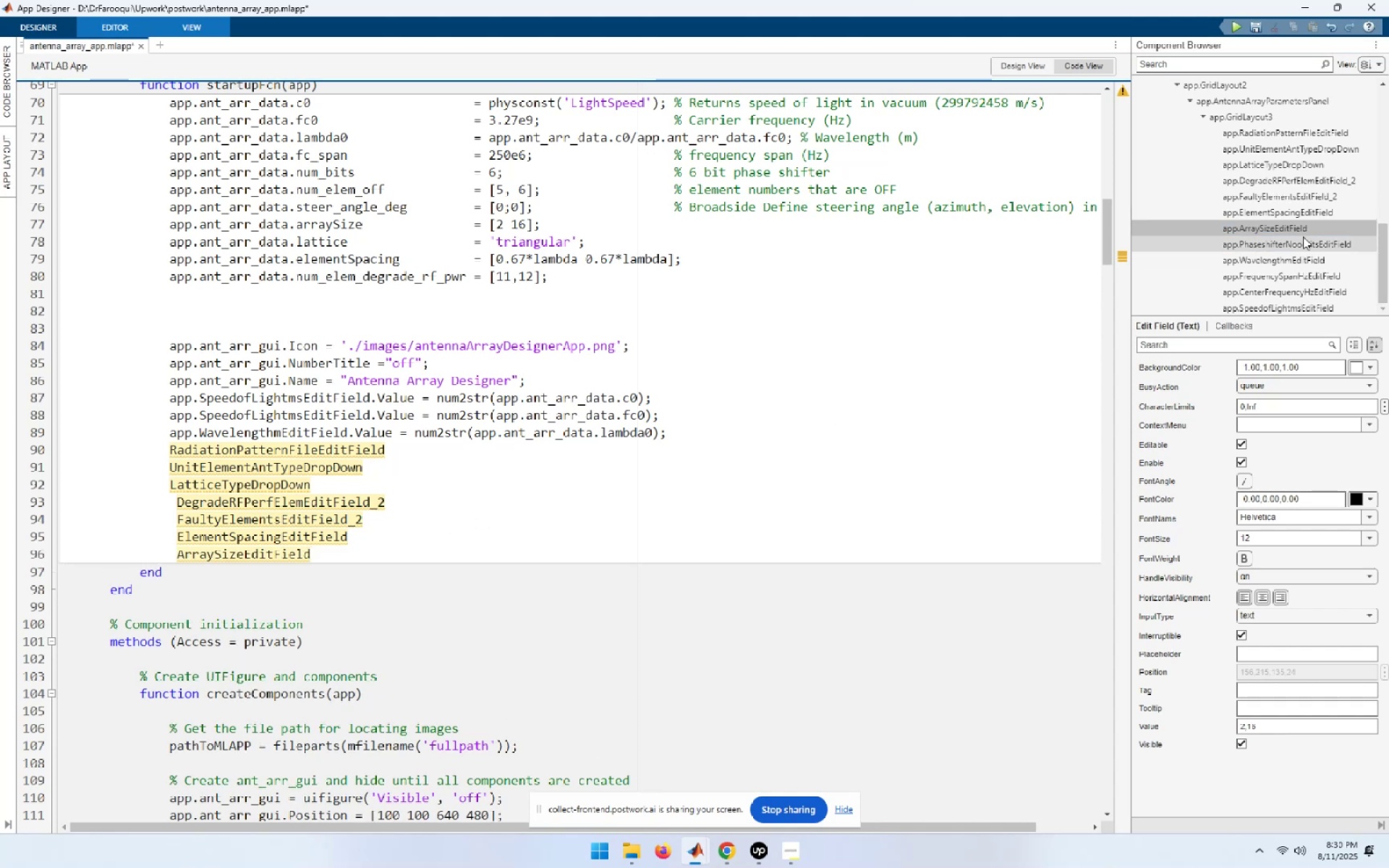 
left_click([1304, 239])
 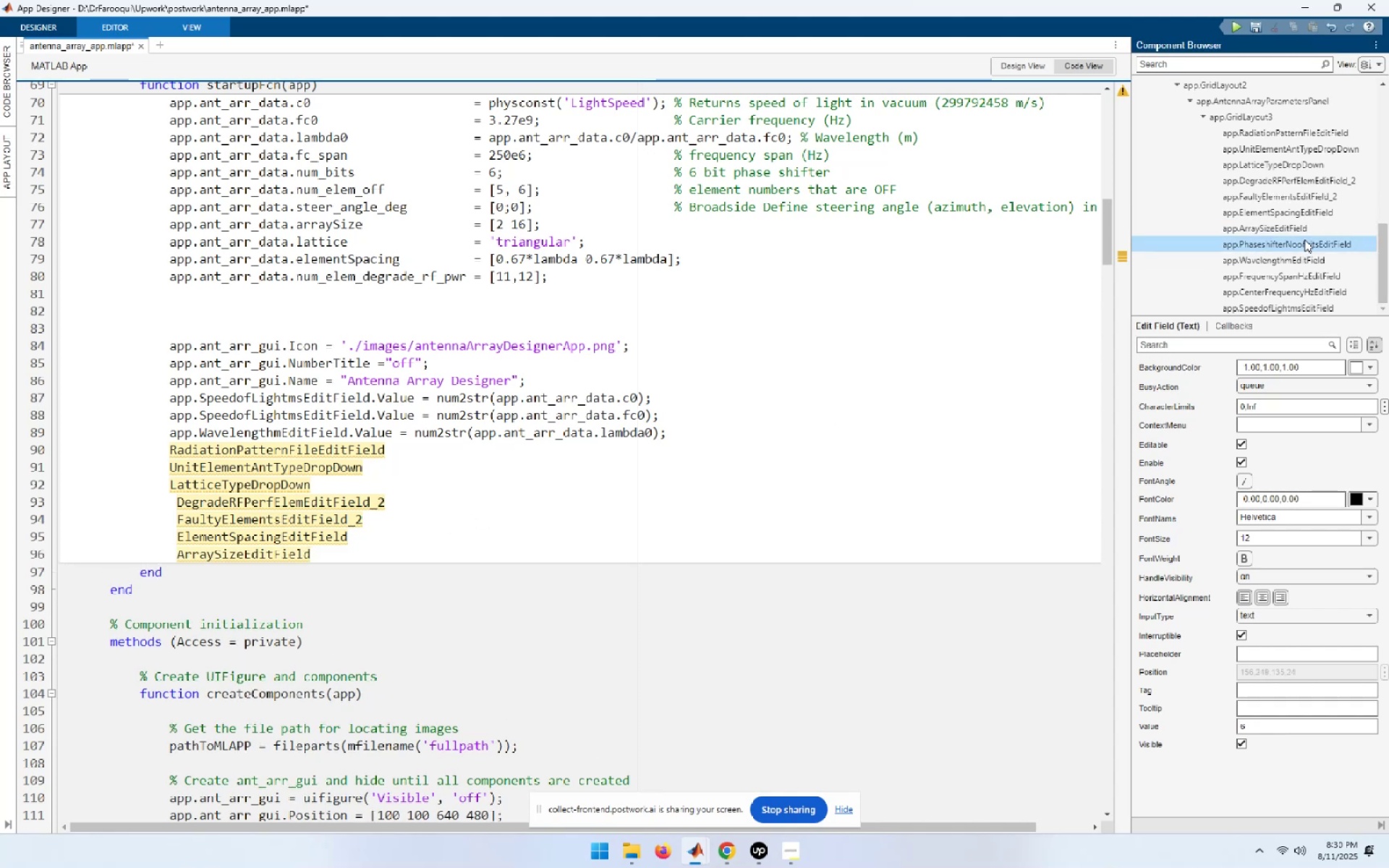 
key(F2)
 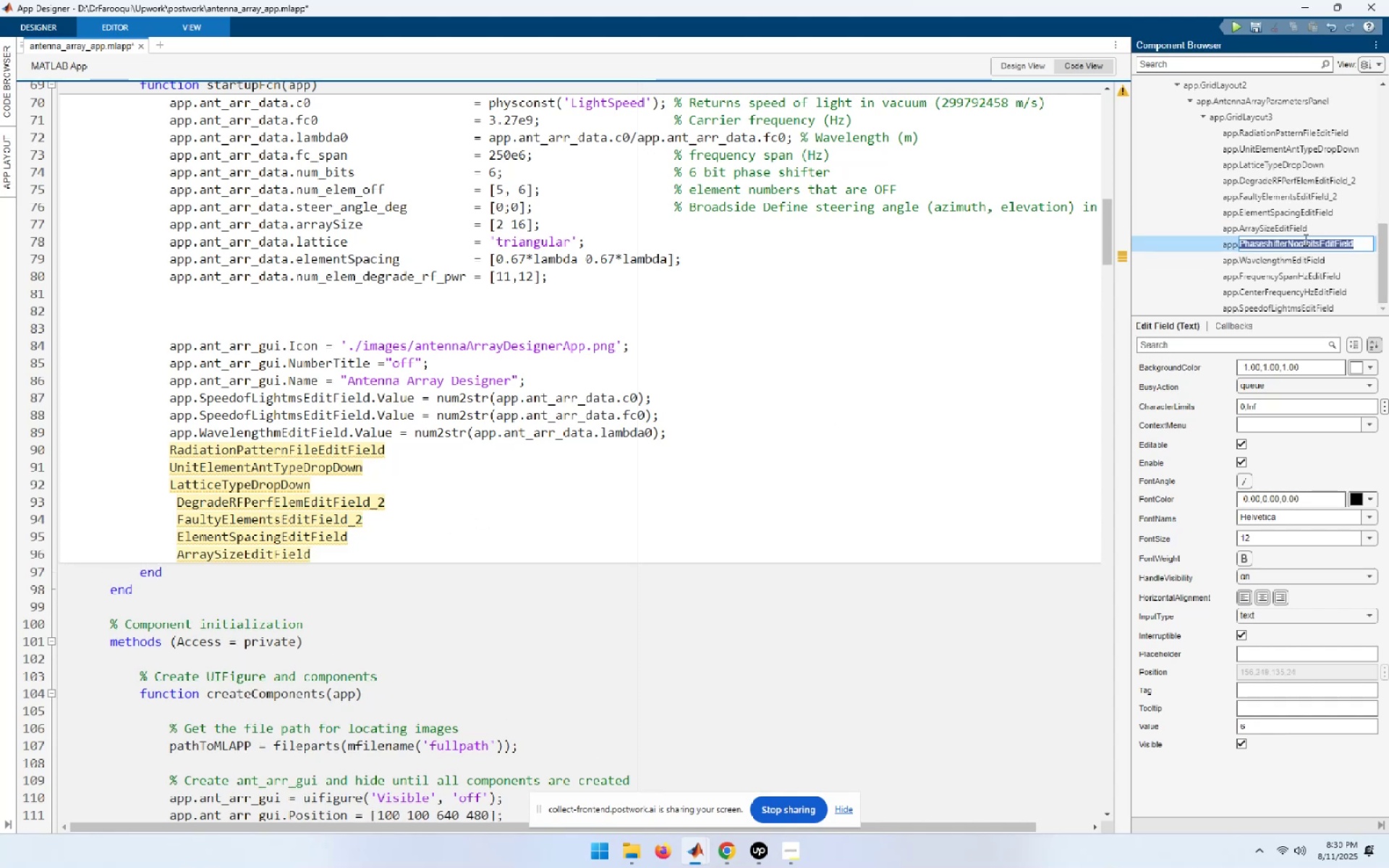 
key(Control+C)
 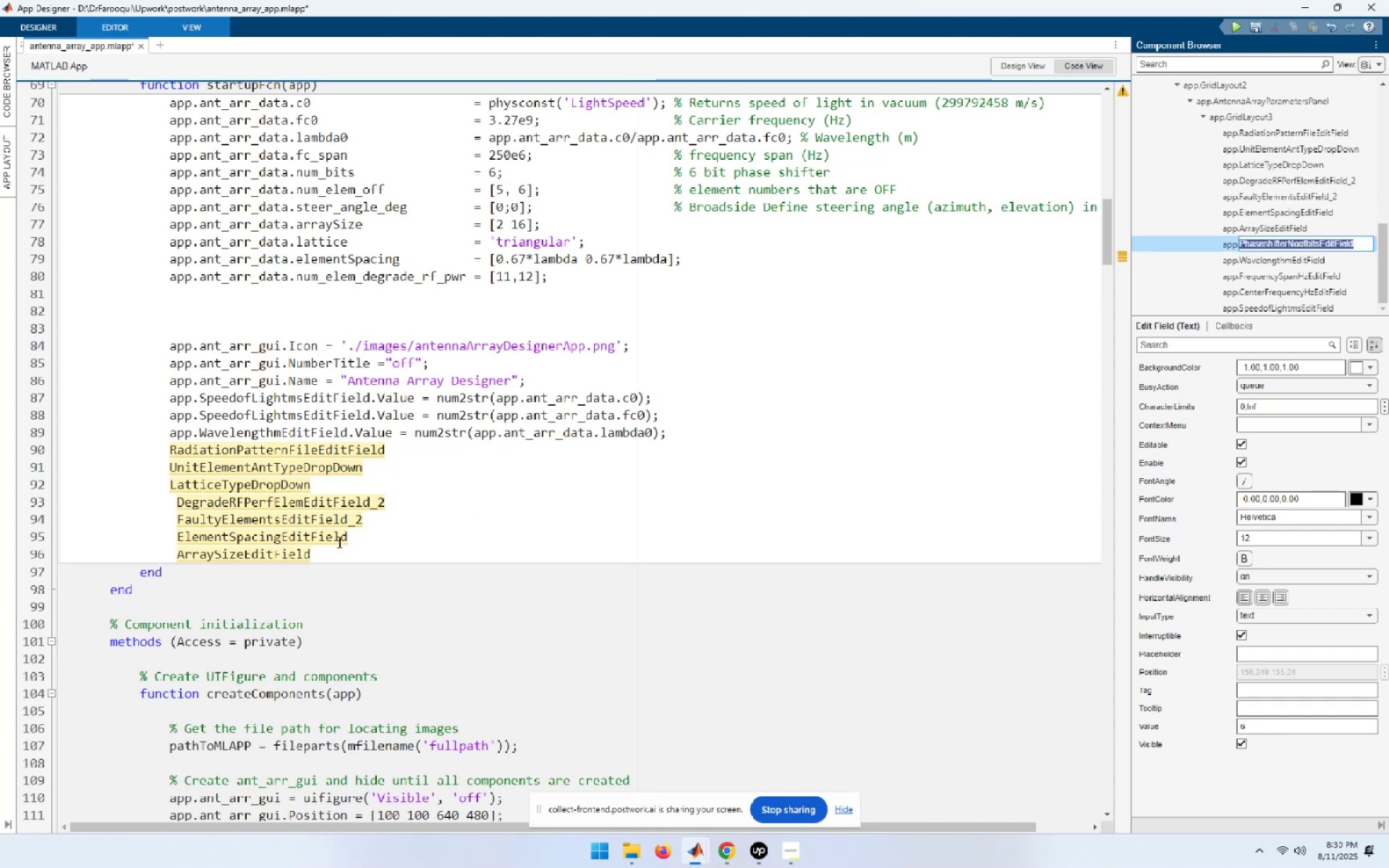 
left_click([332, 553])
 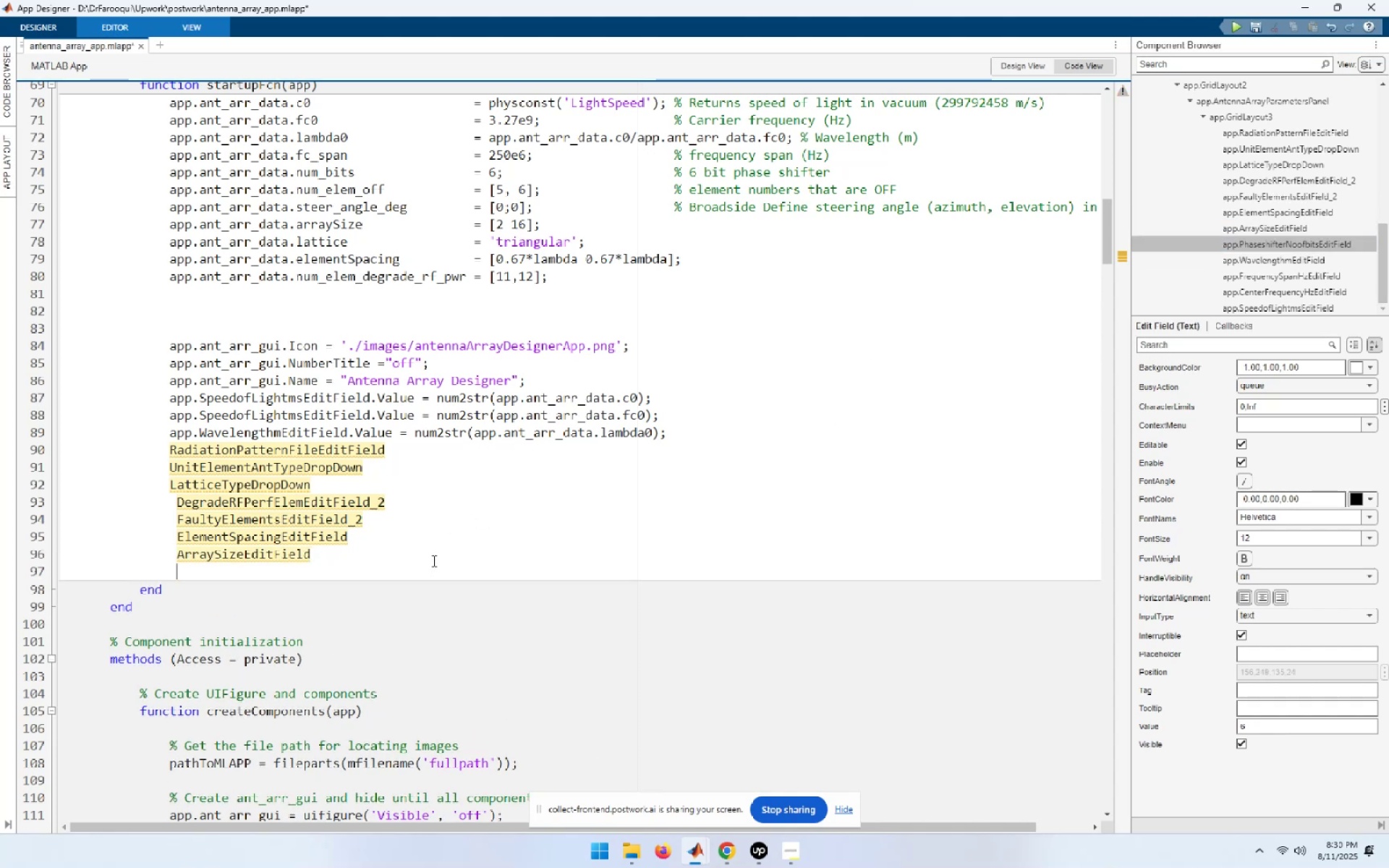 
key(Control+ControlLeft)
 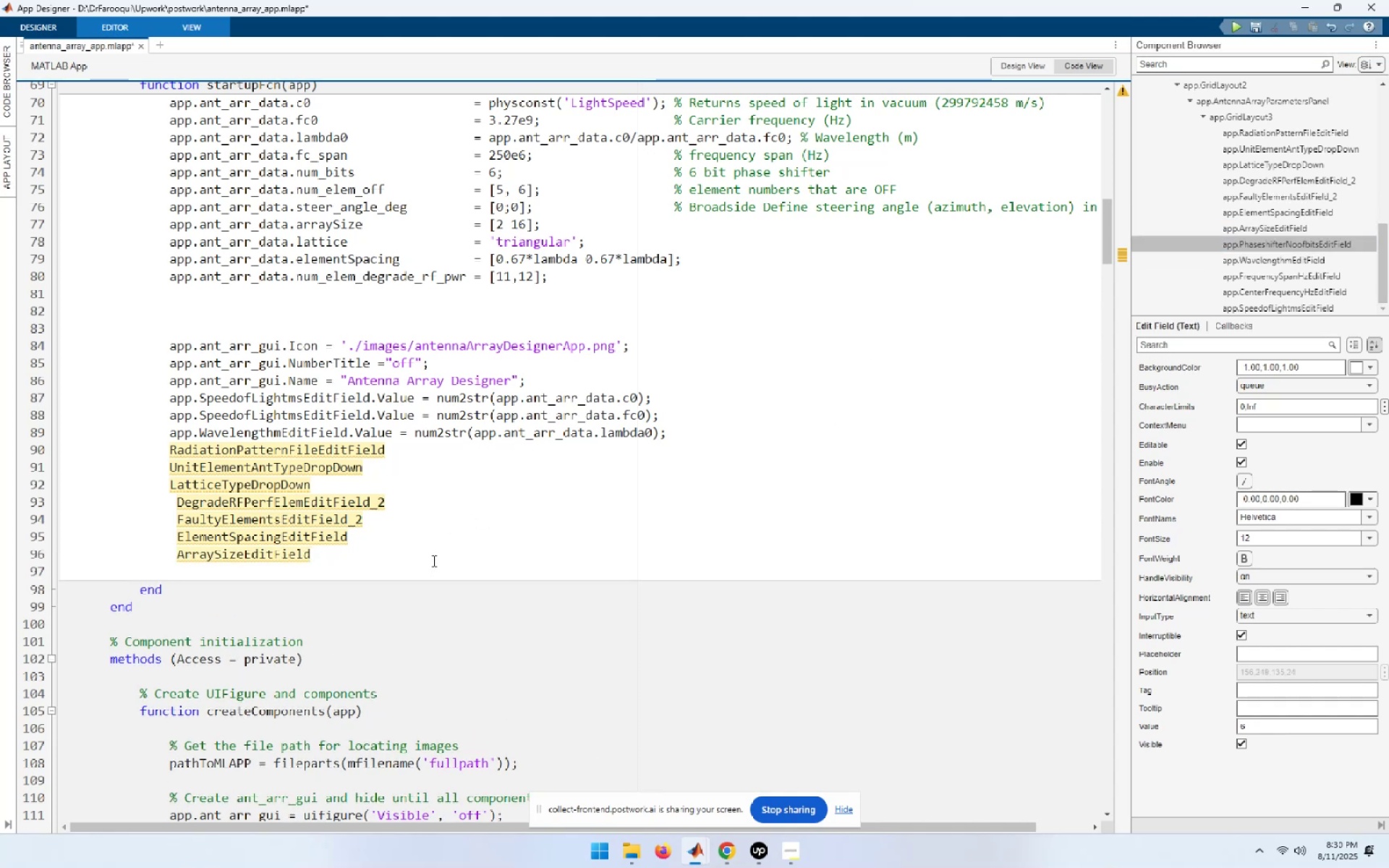 
key(Control+V)
 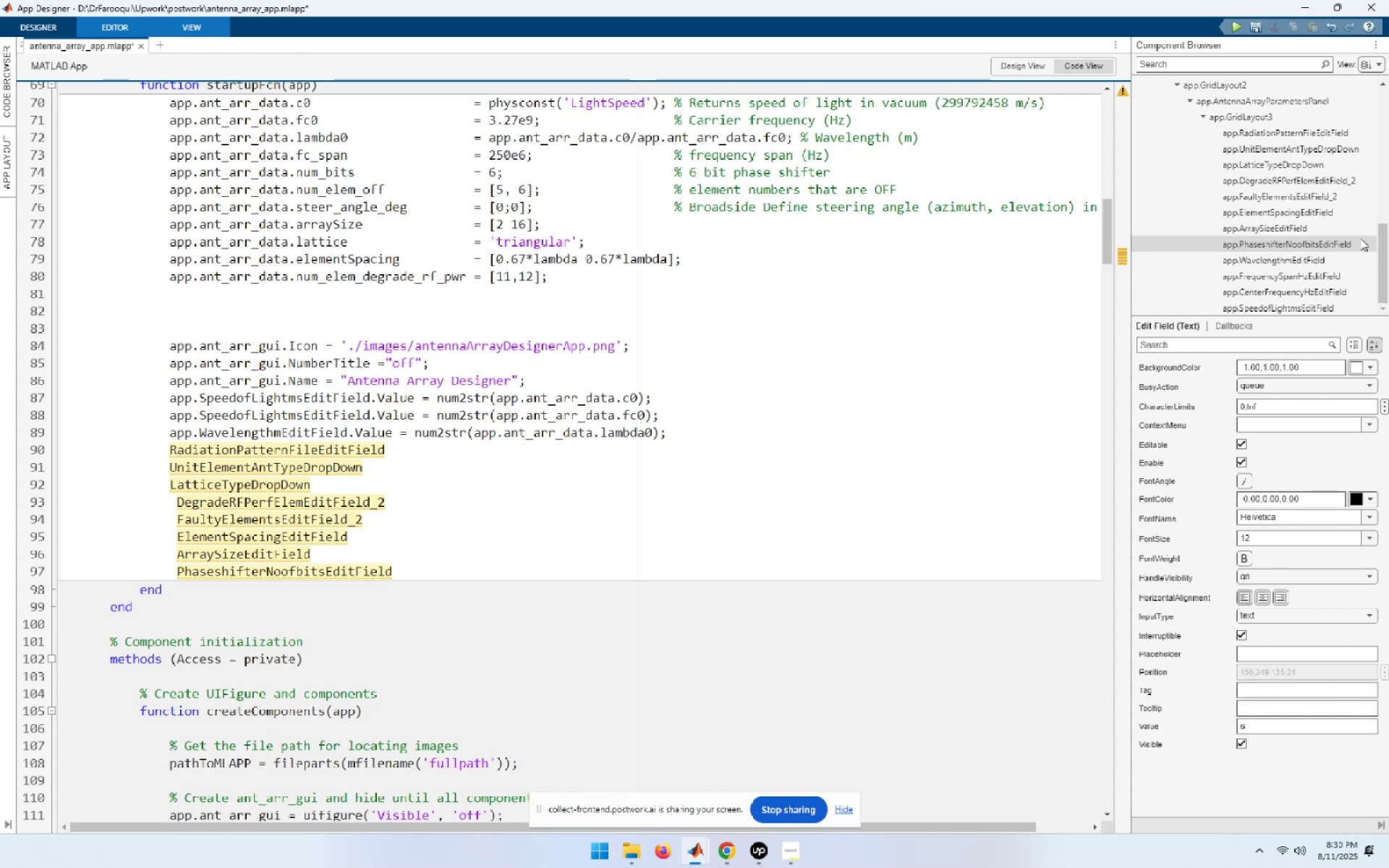 
left_click([1333, 260])
 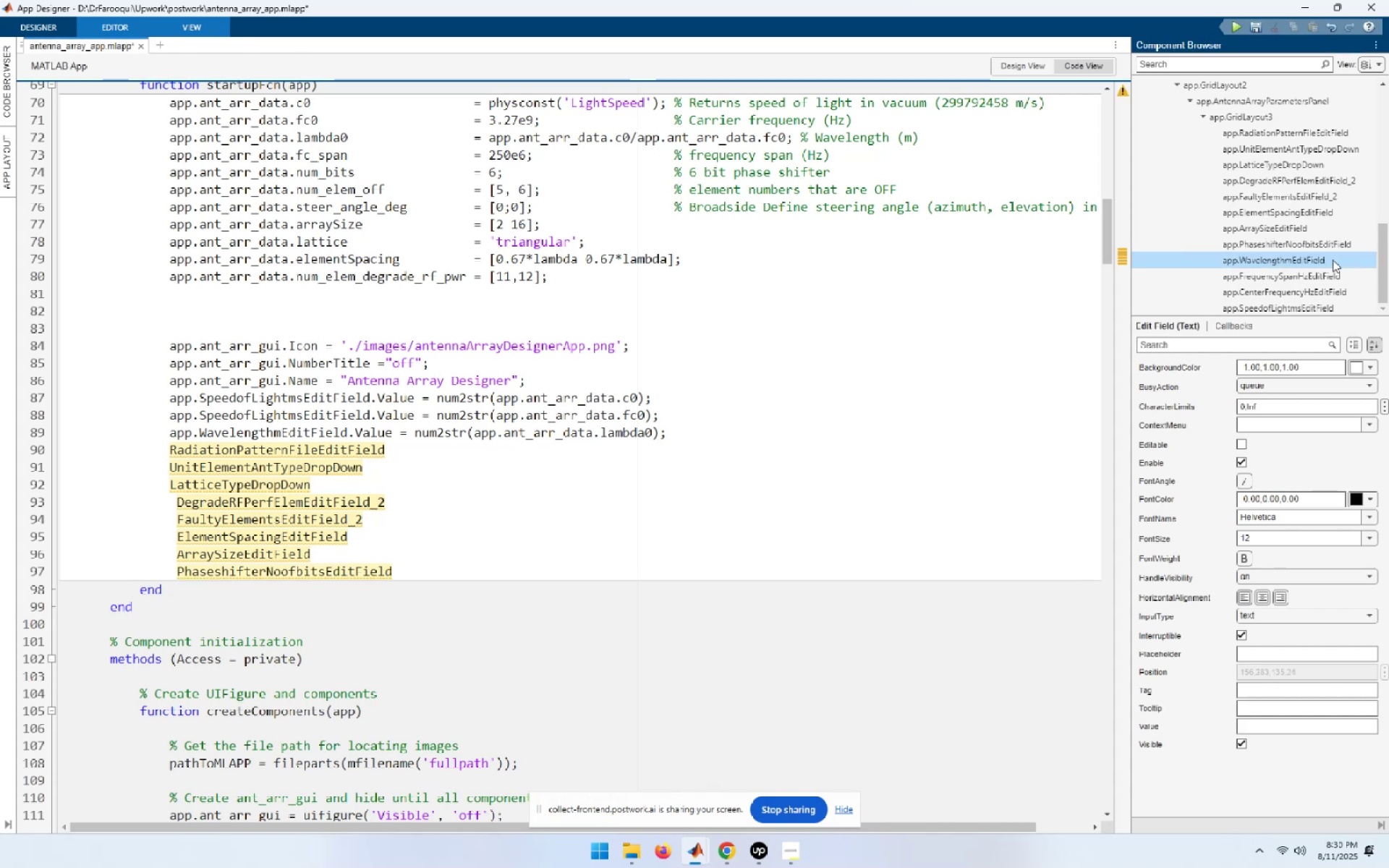 
key(F2)
 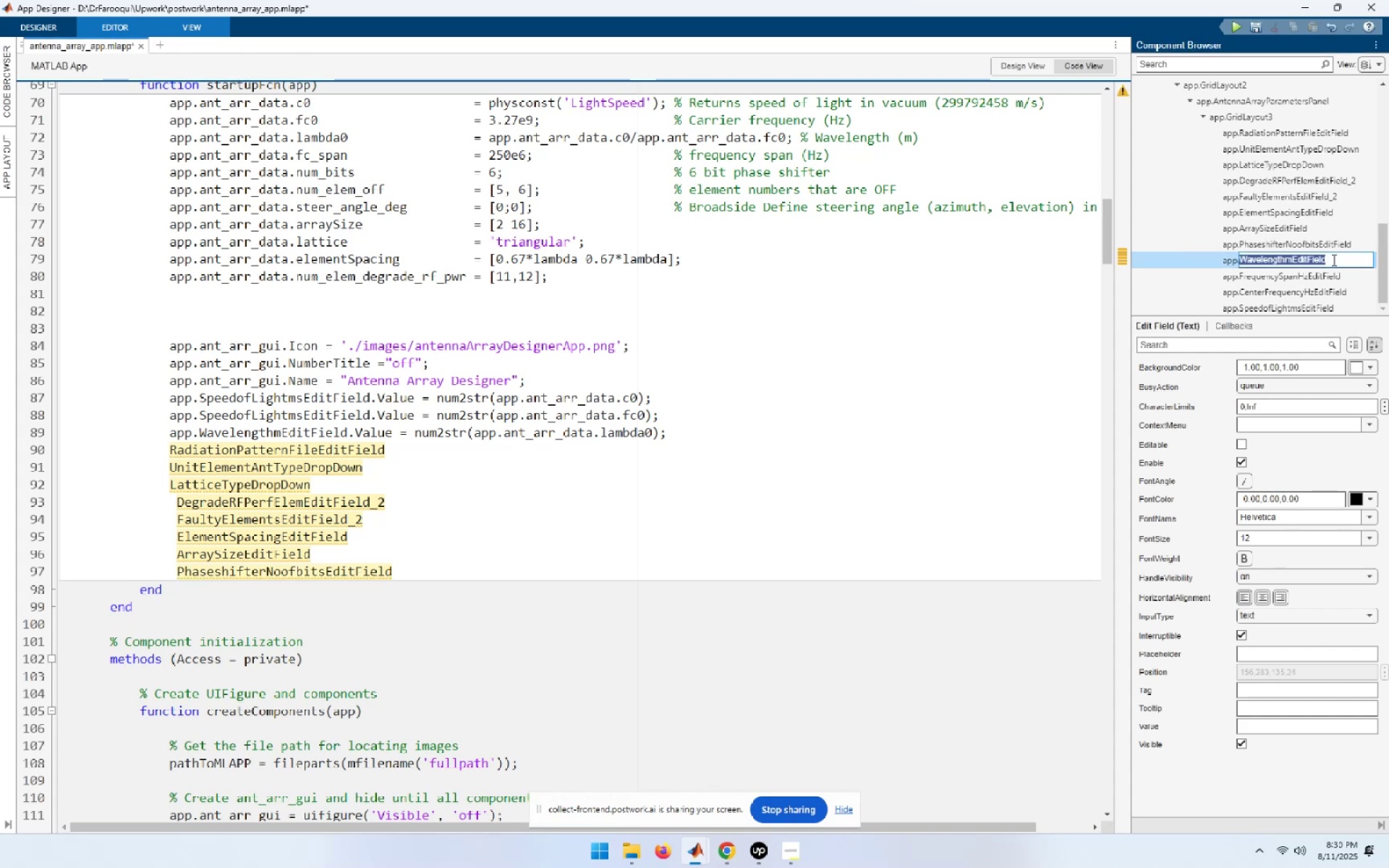 
key(Control+C)
 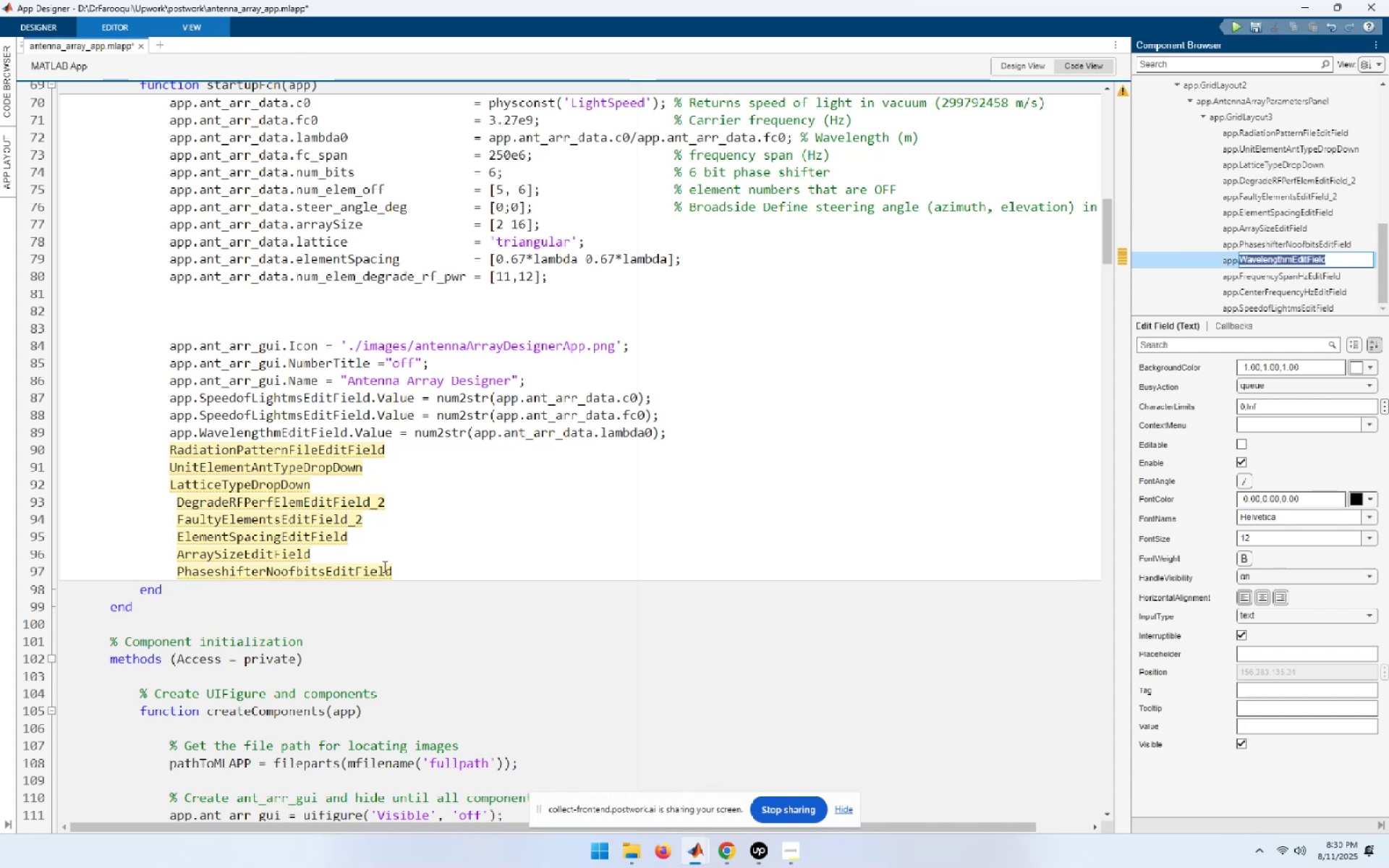 
left_click([407, 574])
 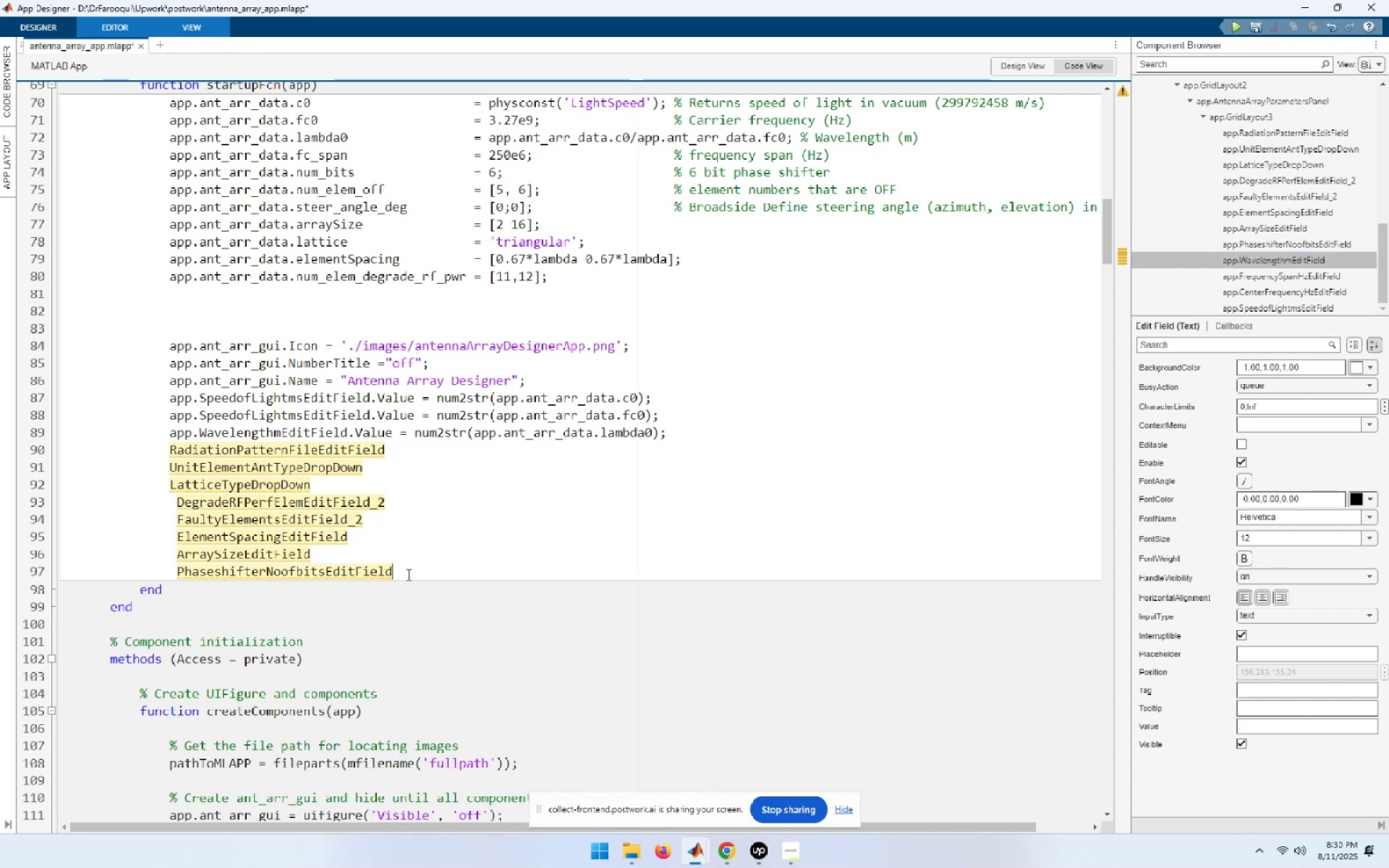 
key(Enter)
 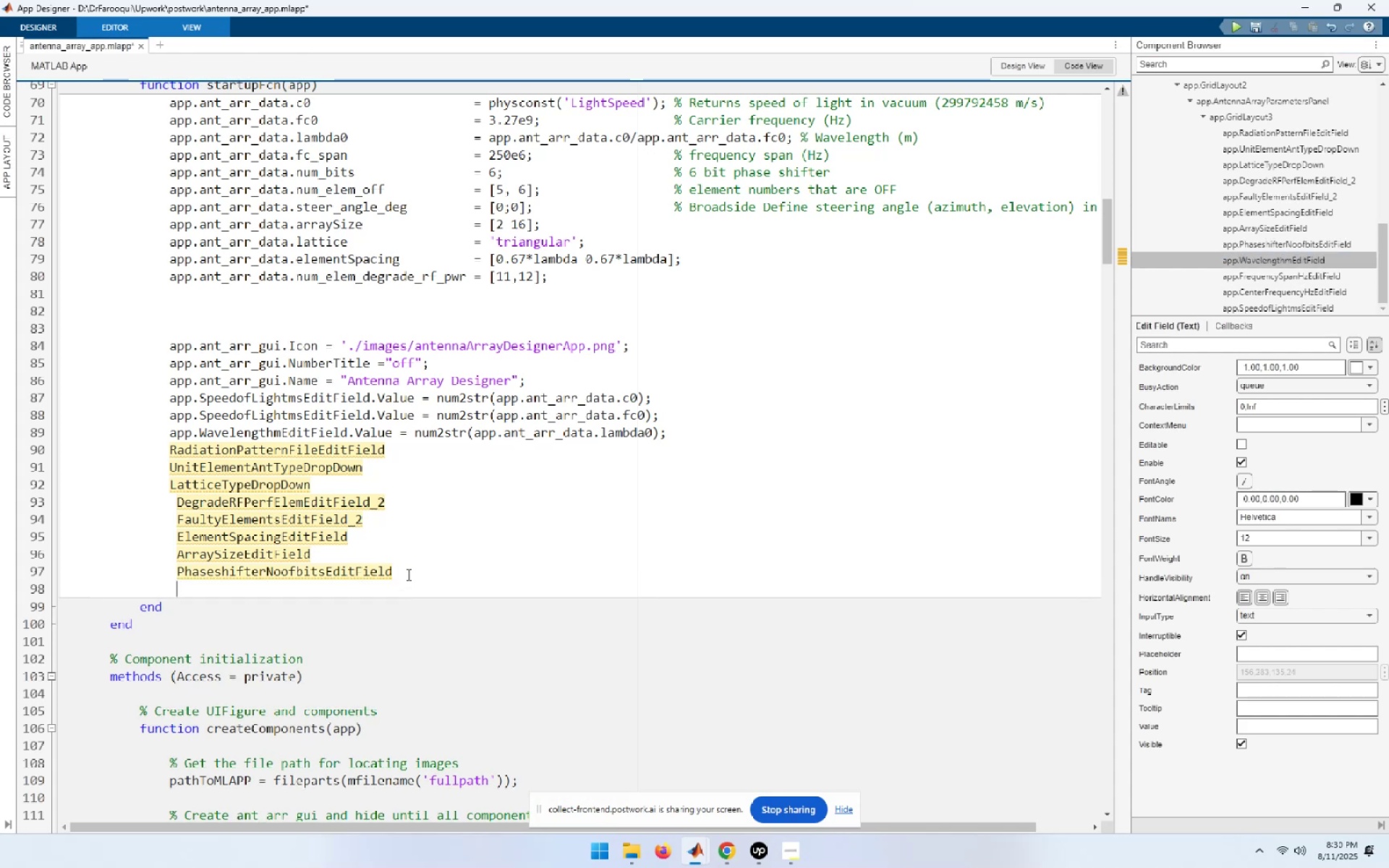 
key(Control+ControlLeft)
 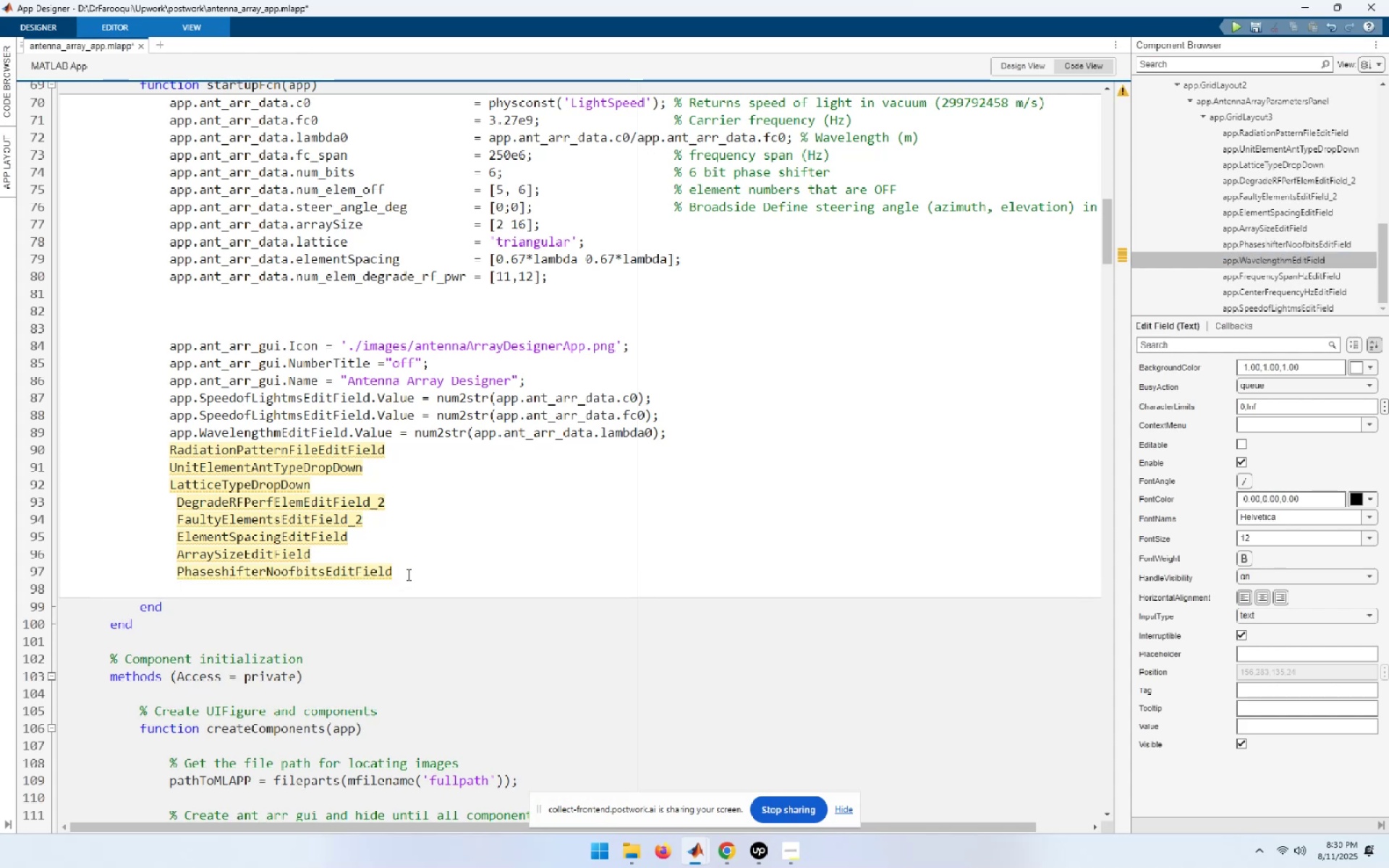 
key(Control+V)
 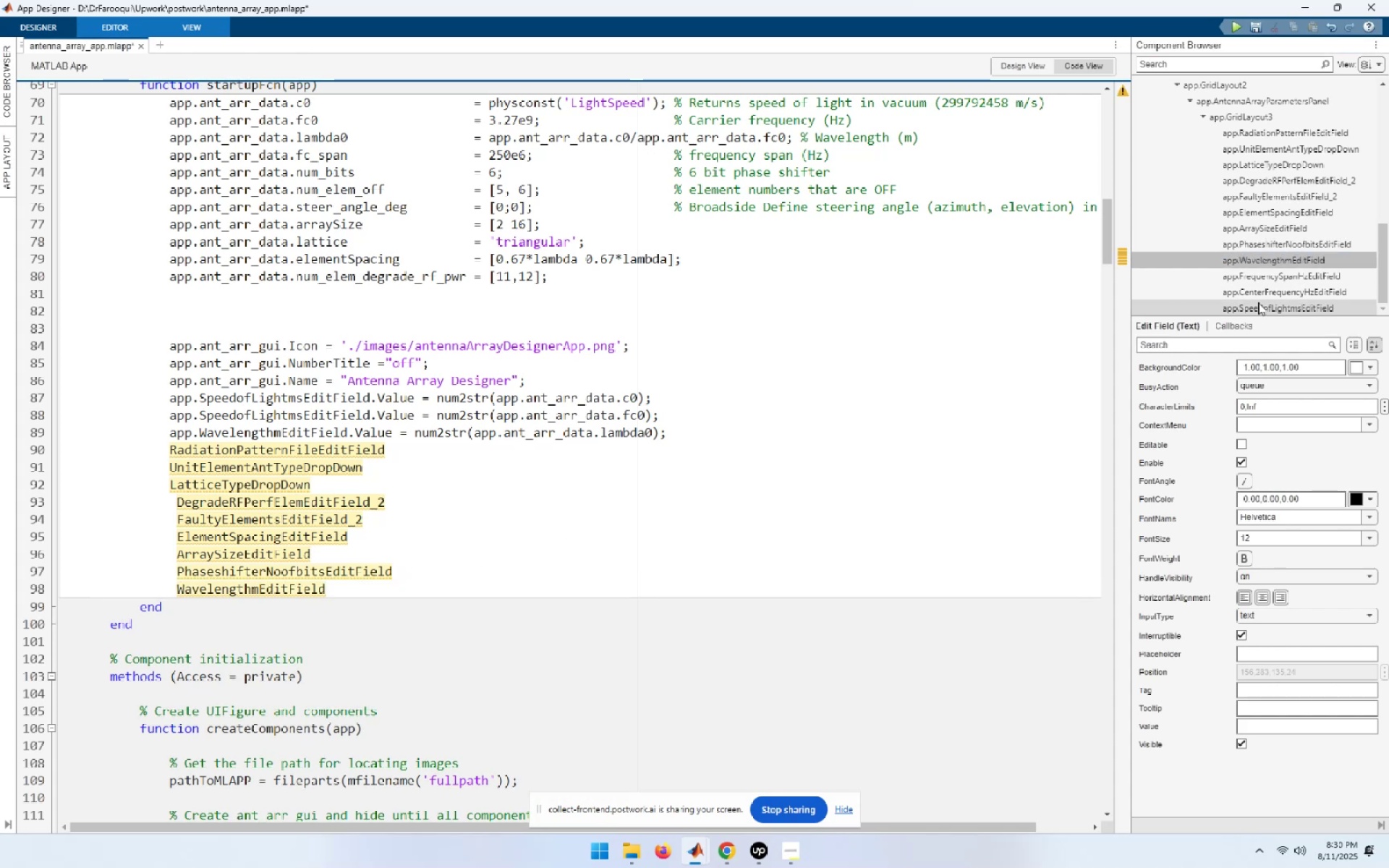 
left_click([1310, 272])
 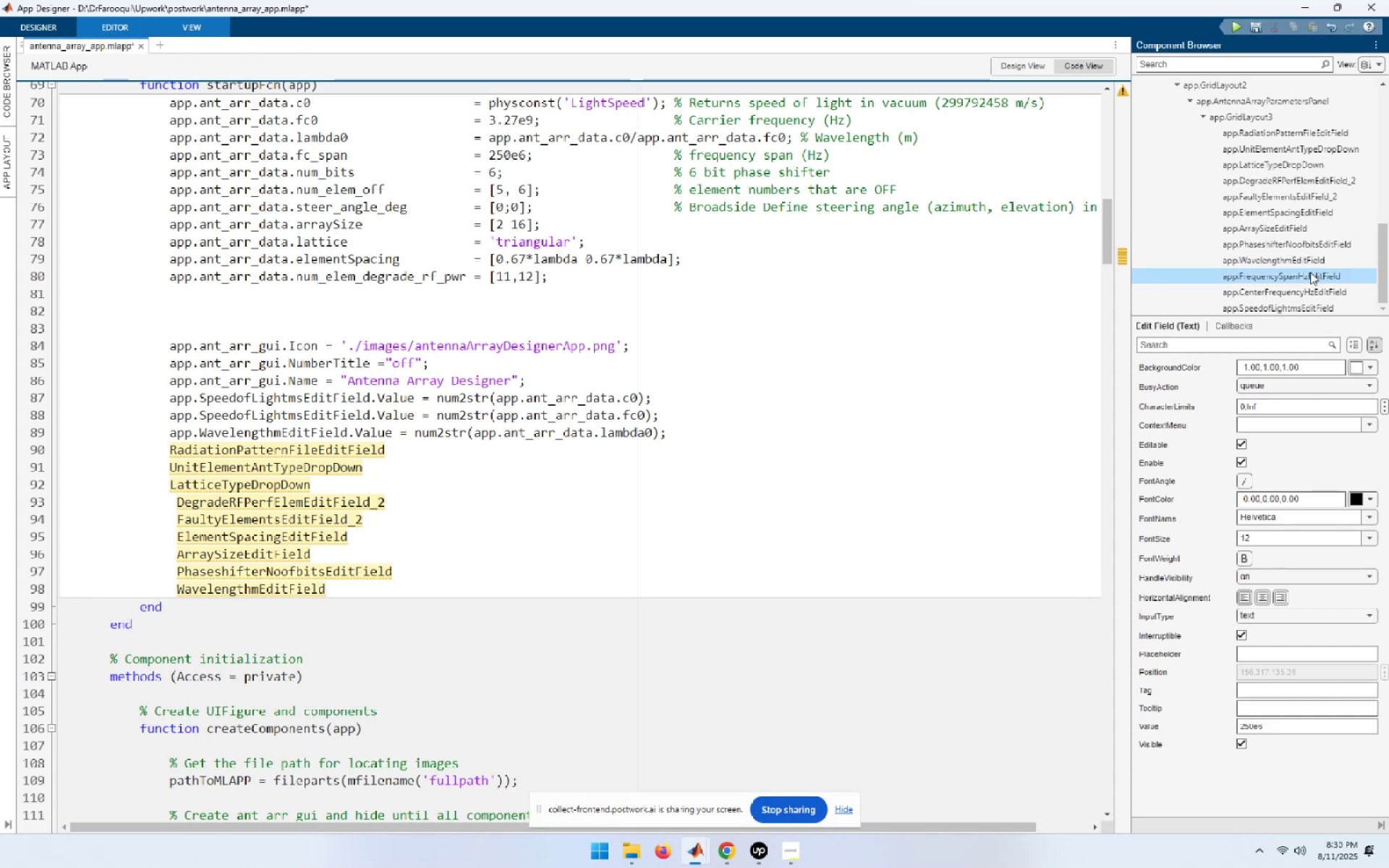 
key(F2)
 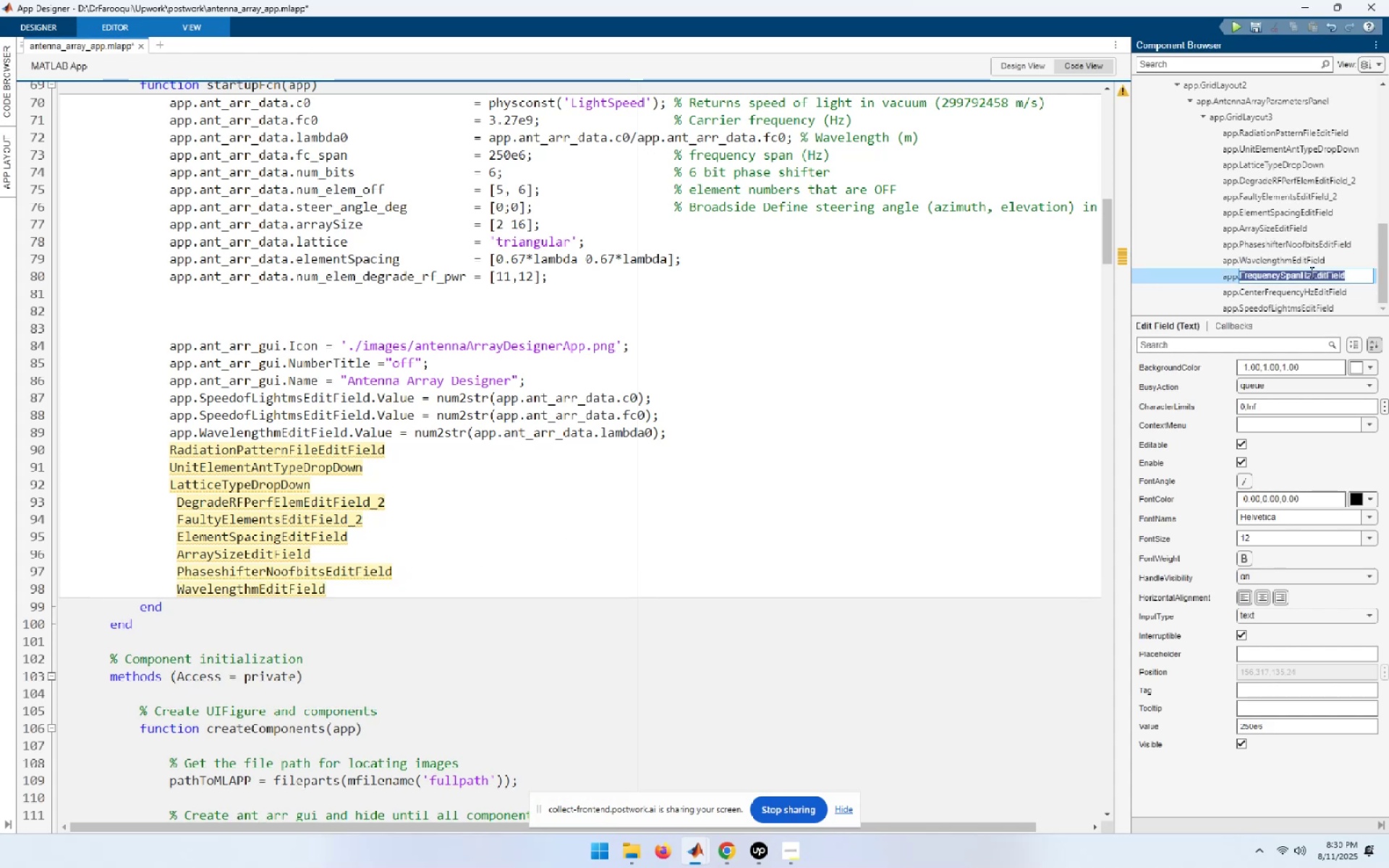 
key(Control+C)
 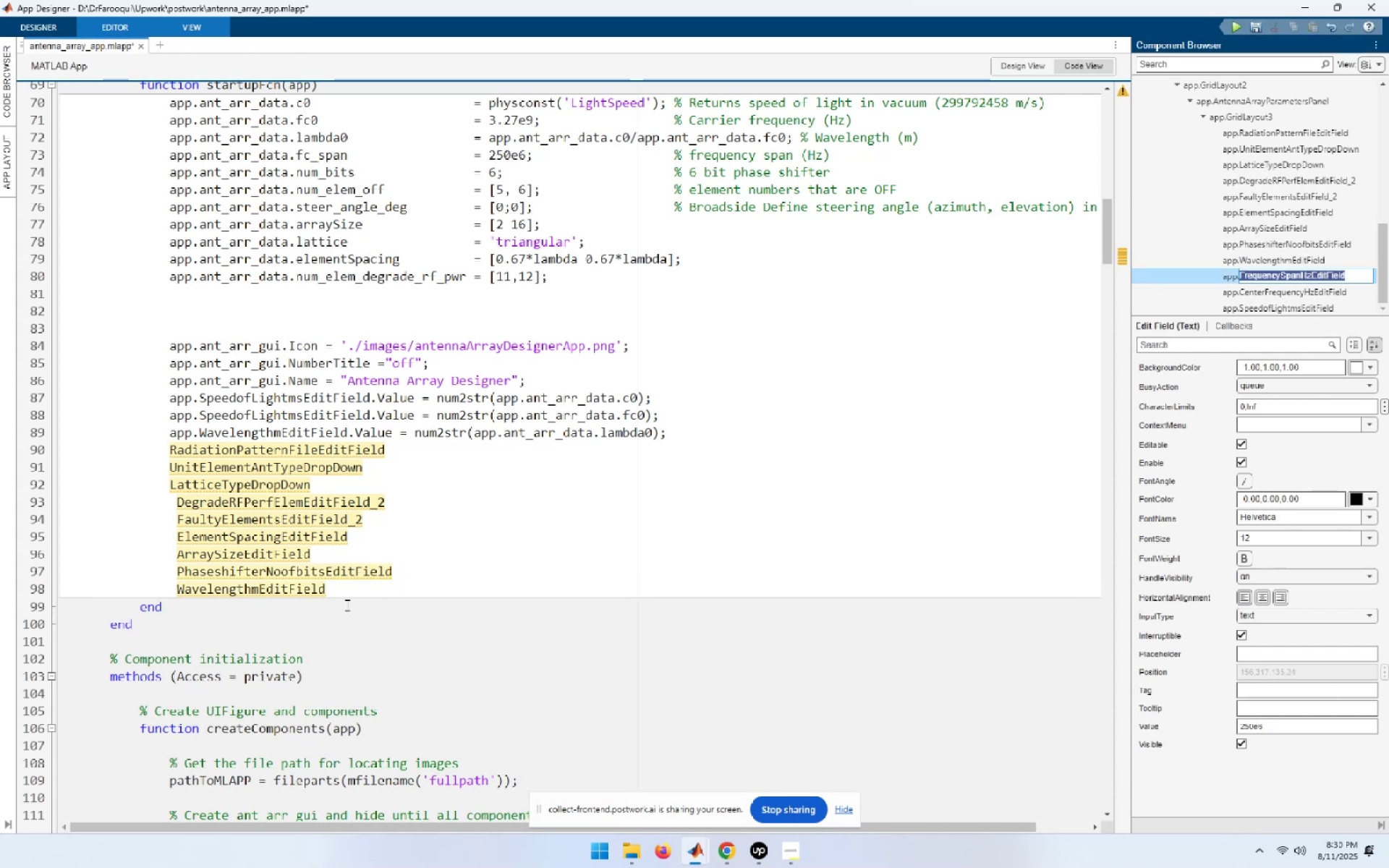 
left_click([340, 590])
 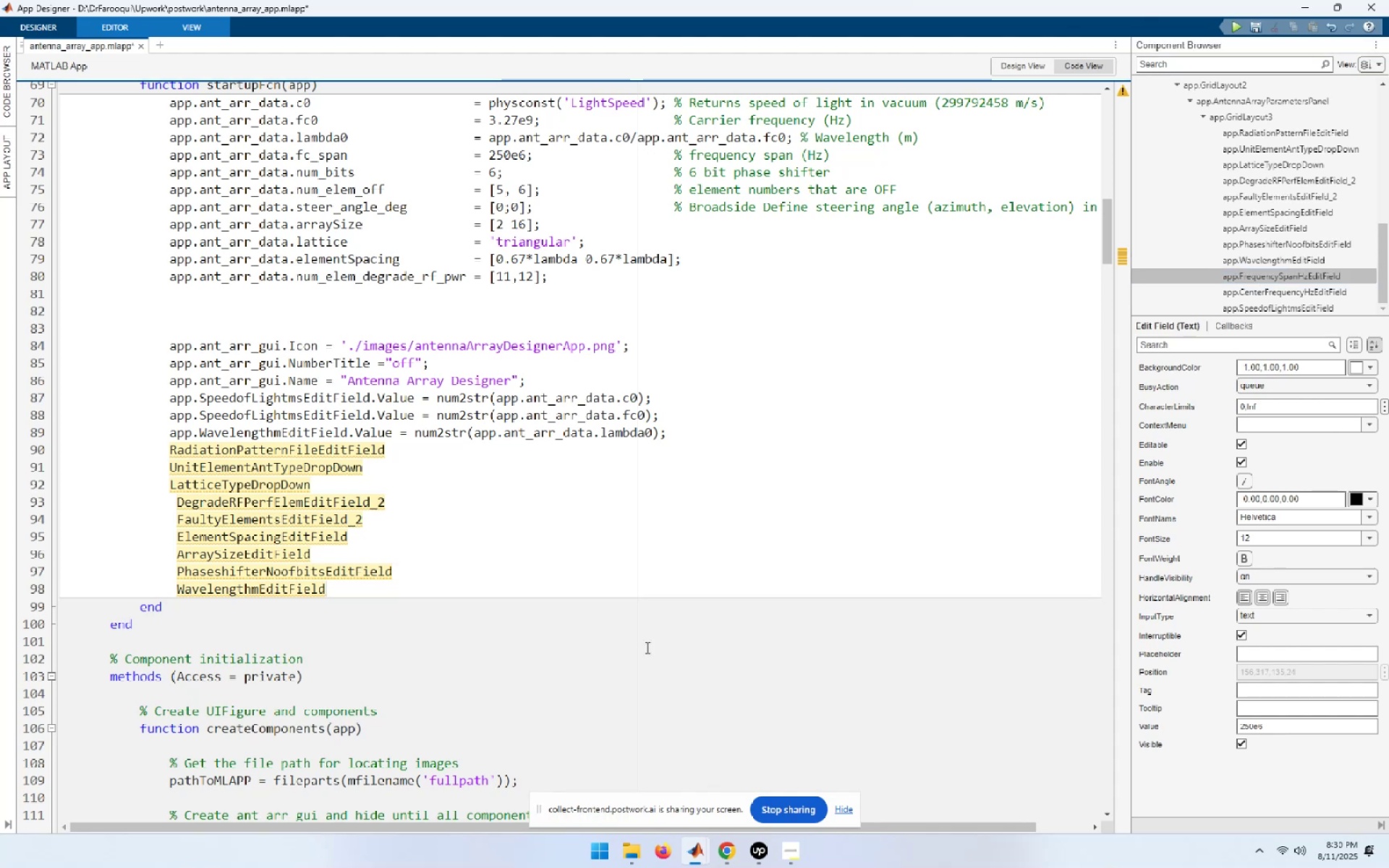 
key(Enter)
 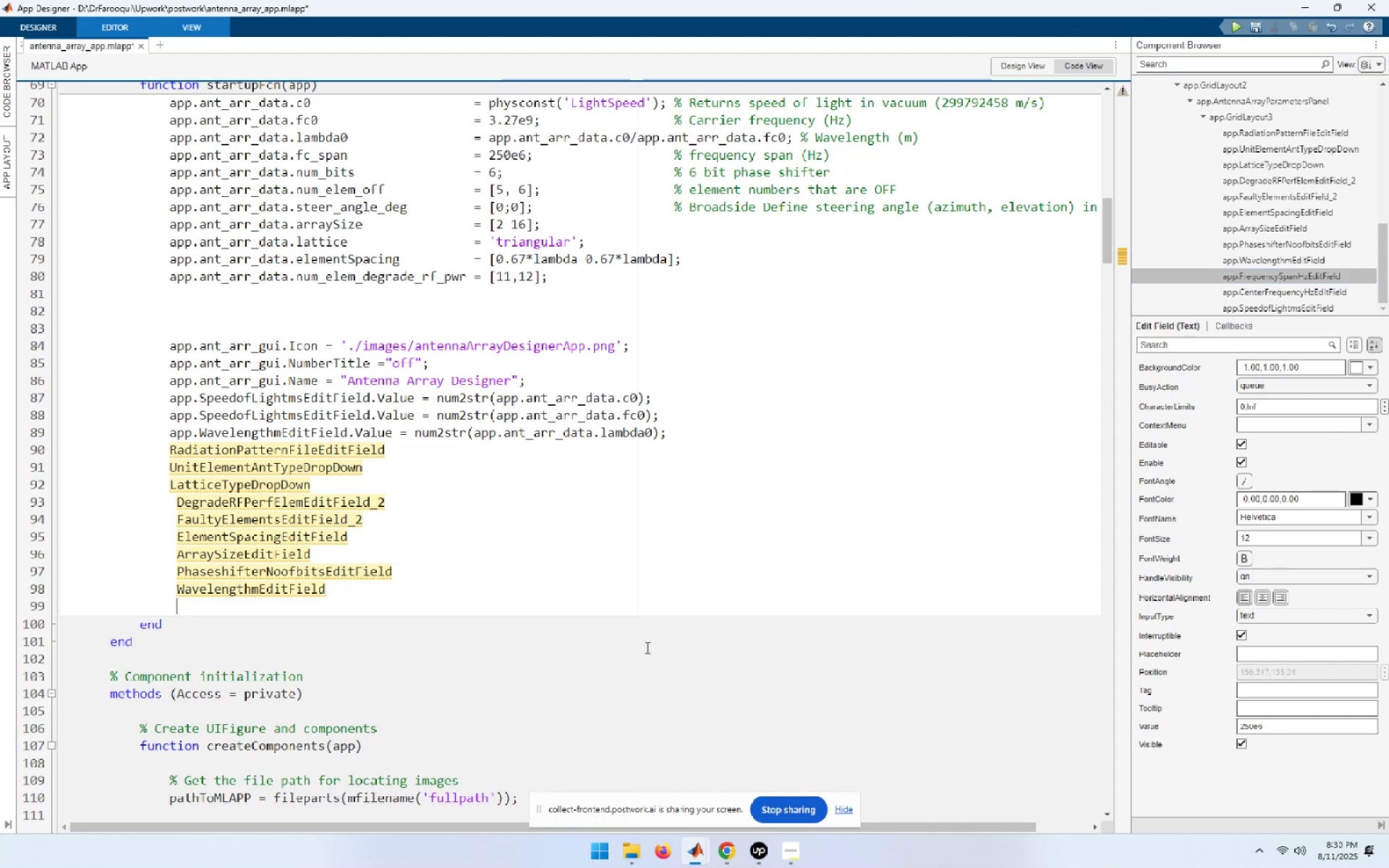 
key(Control+ControlLeft)
 